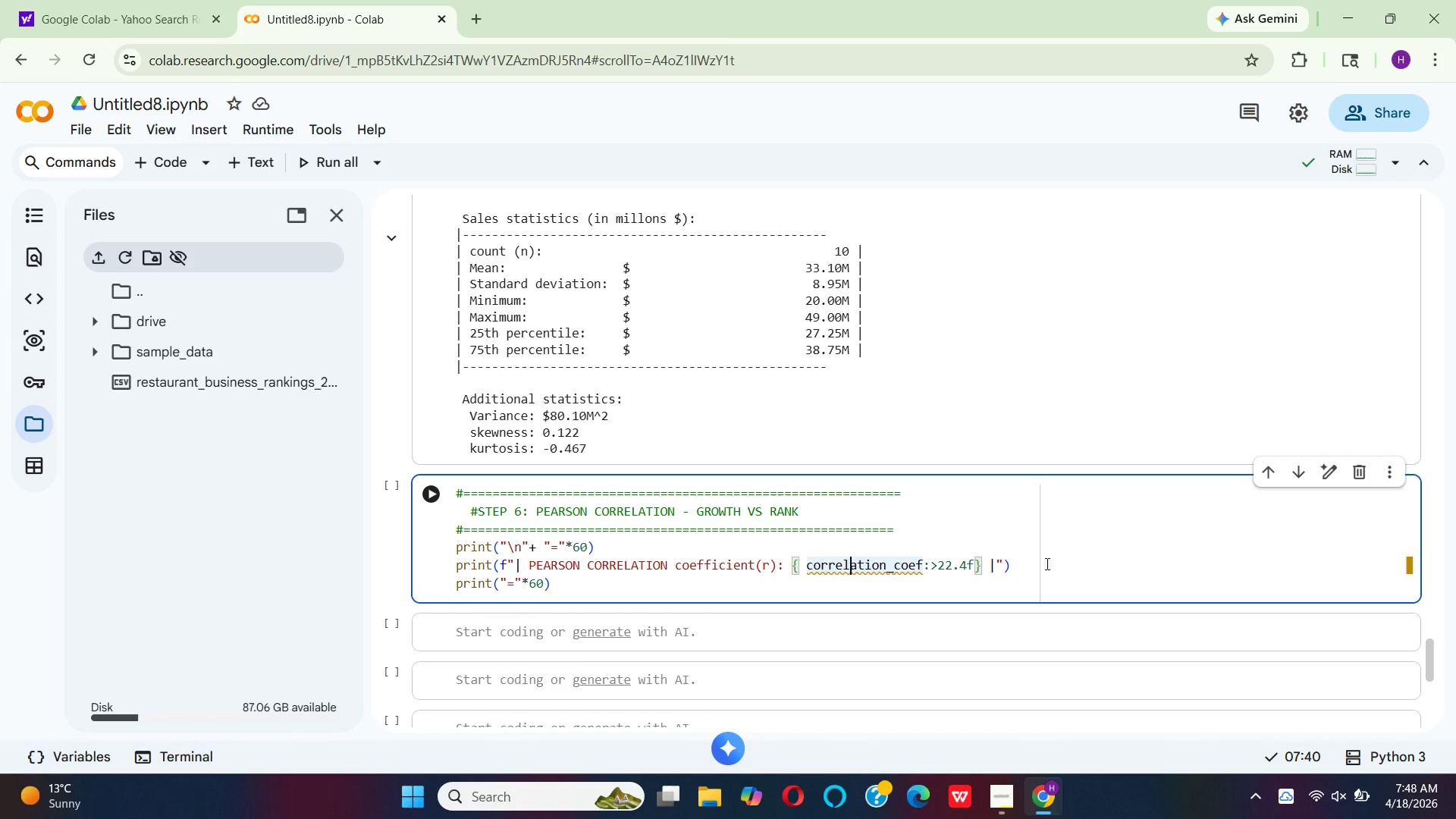 
key(ArrowLeft)
 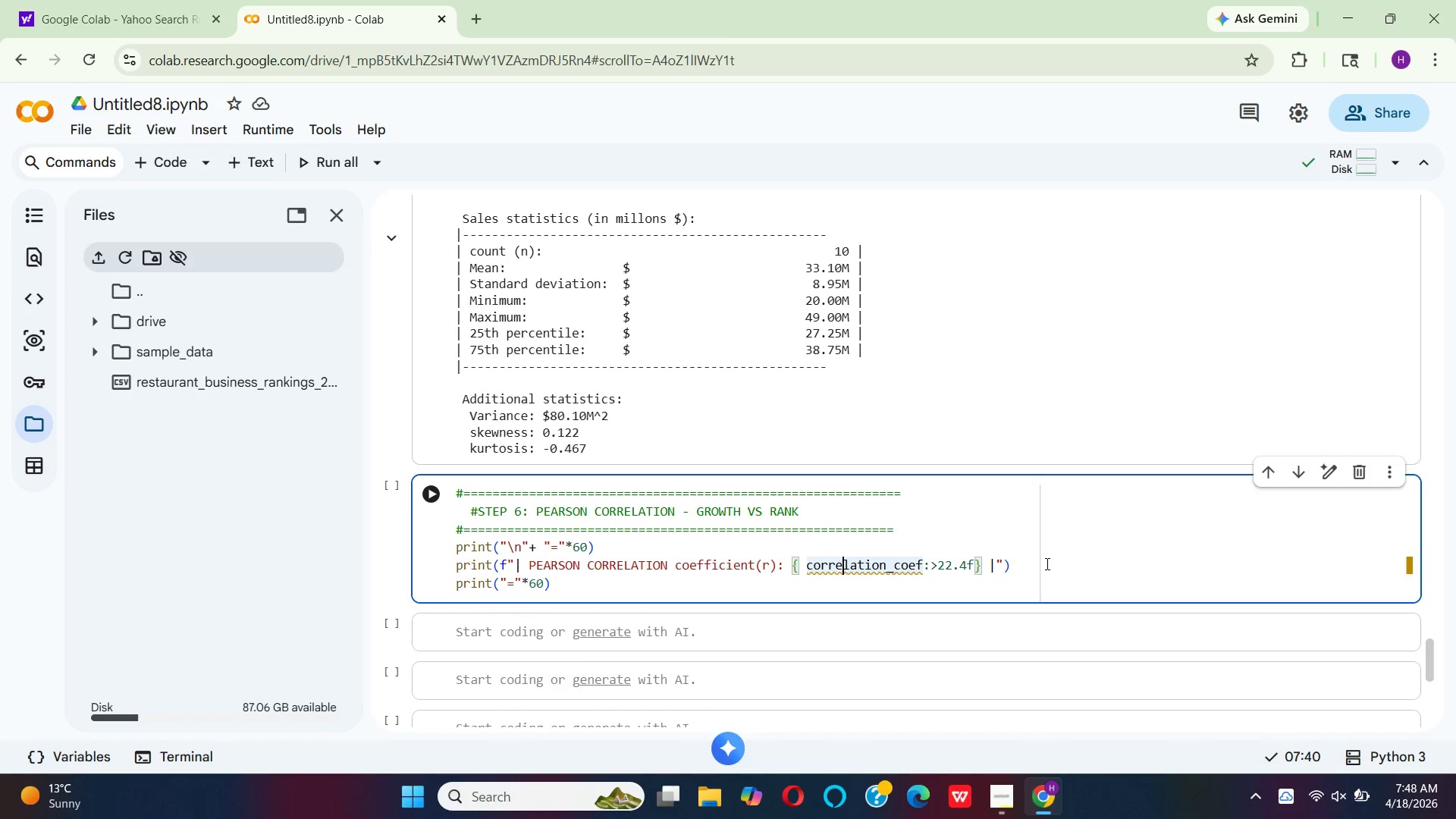 
key(ArrowLeft)
 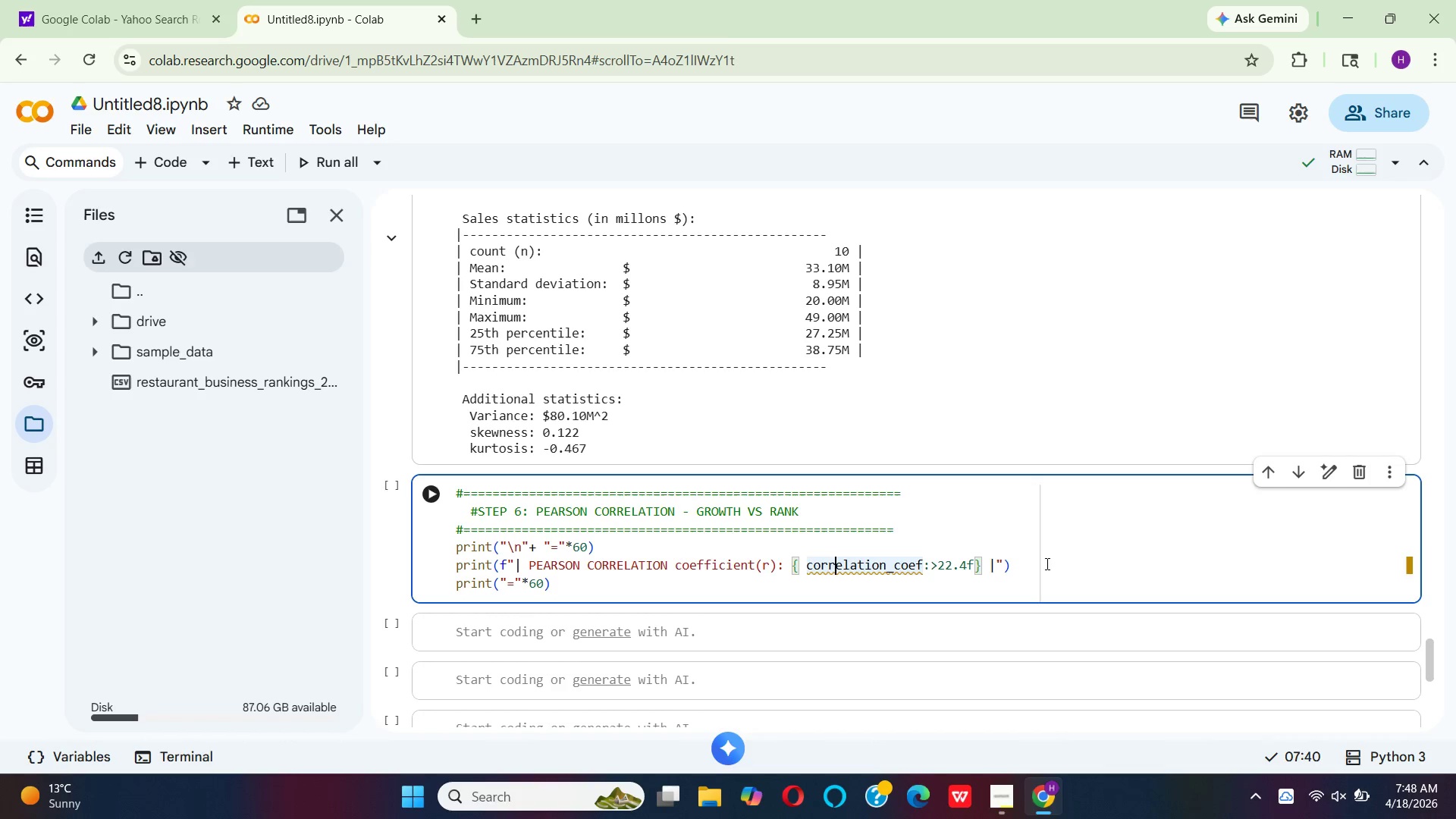 
key(ArrowLeft)
 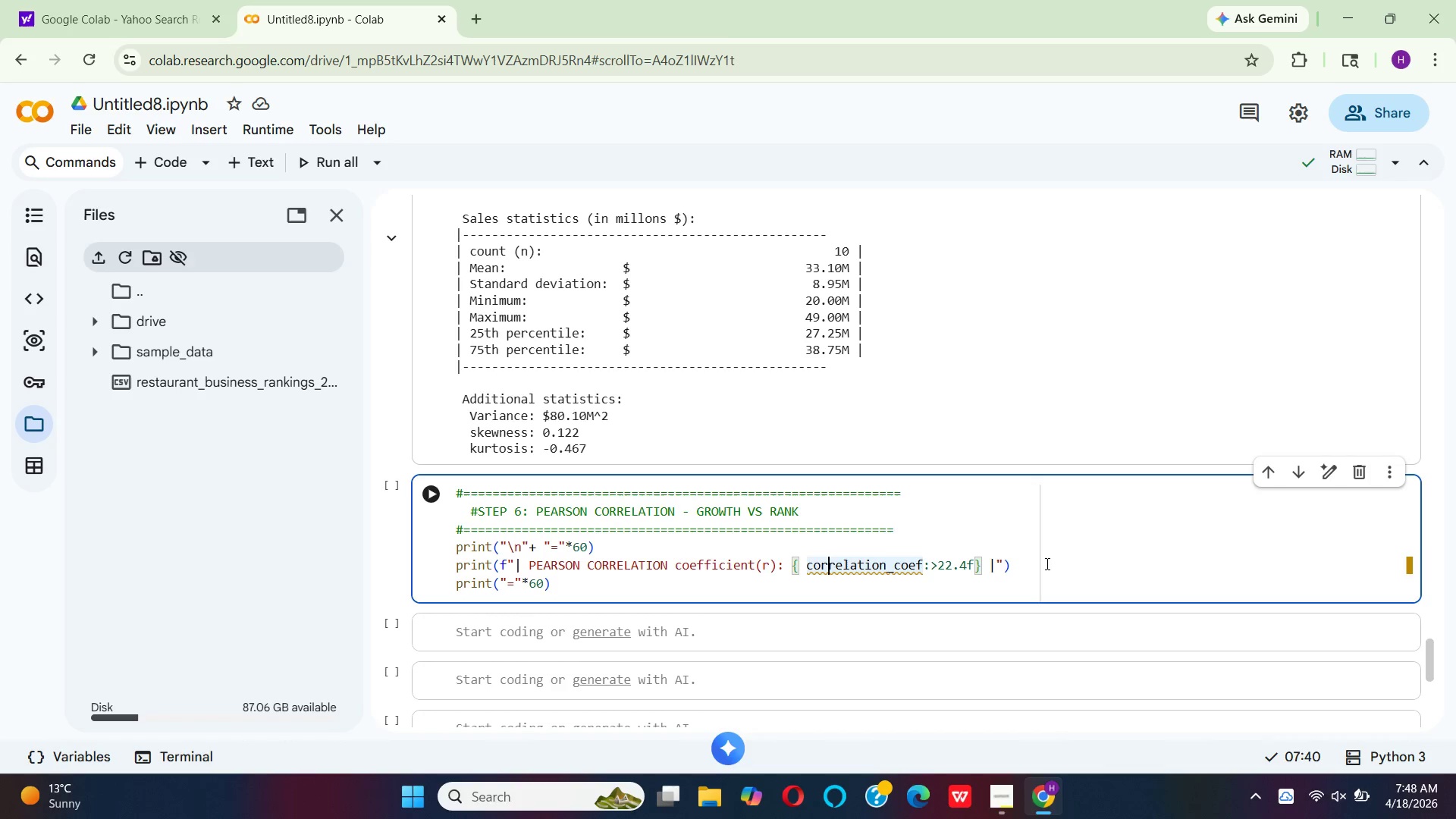 
key(ArrowLeft)
 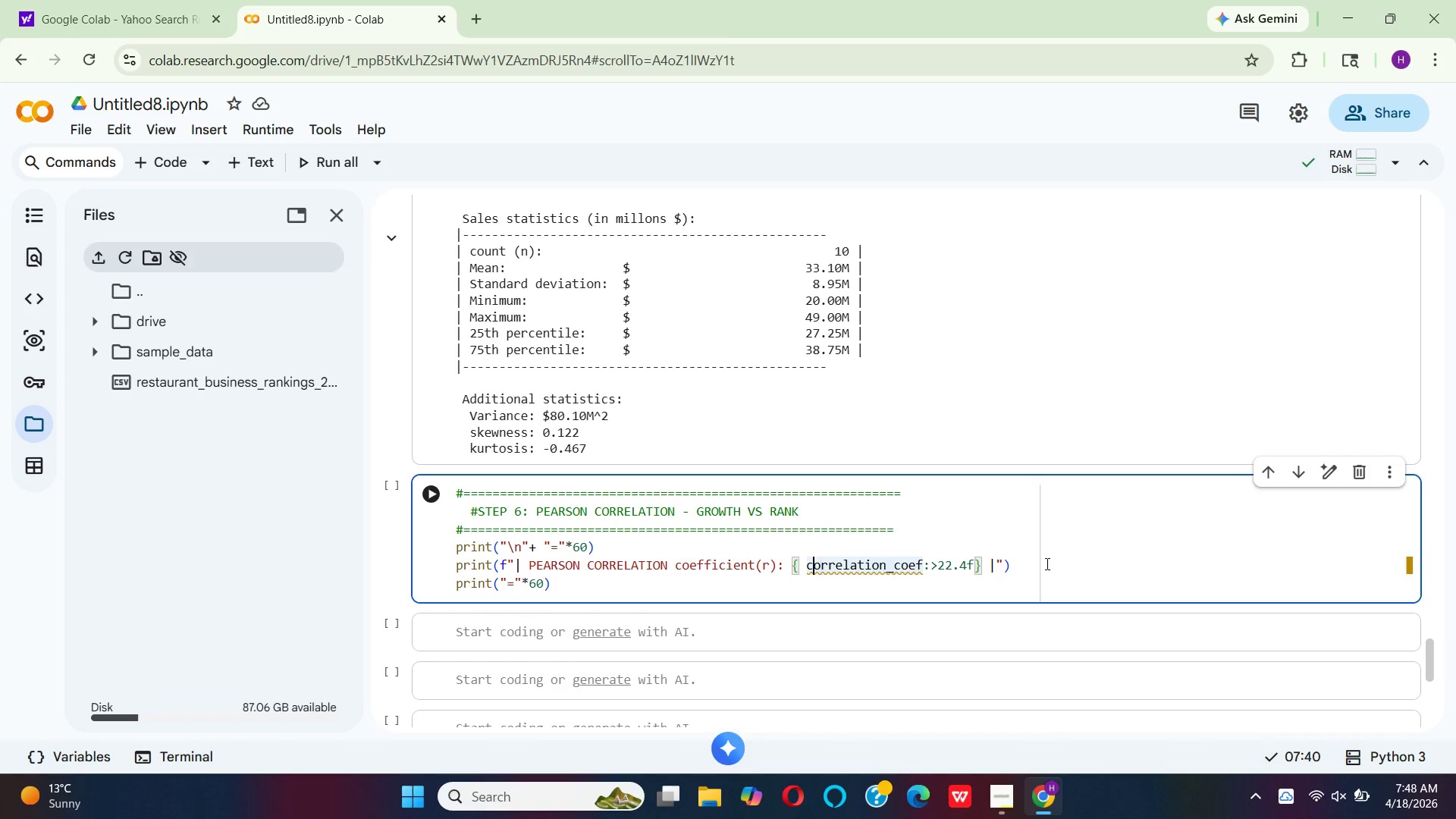 
key(ArrowLeft)
 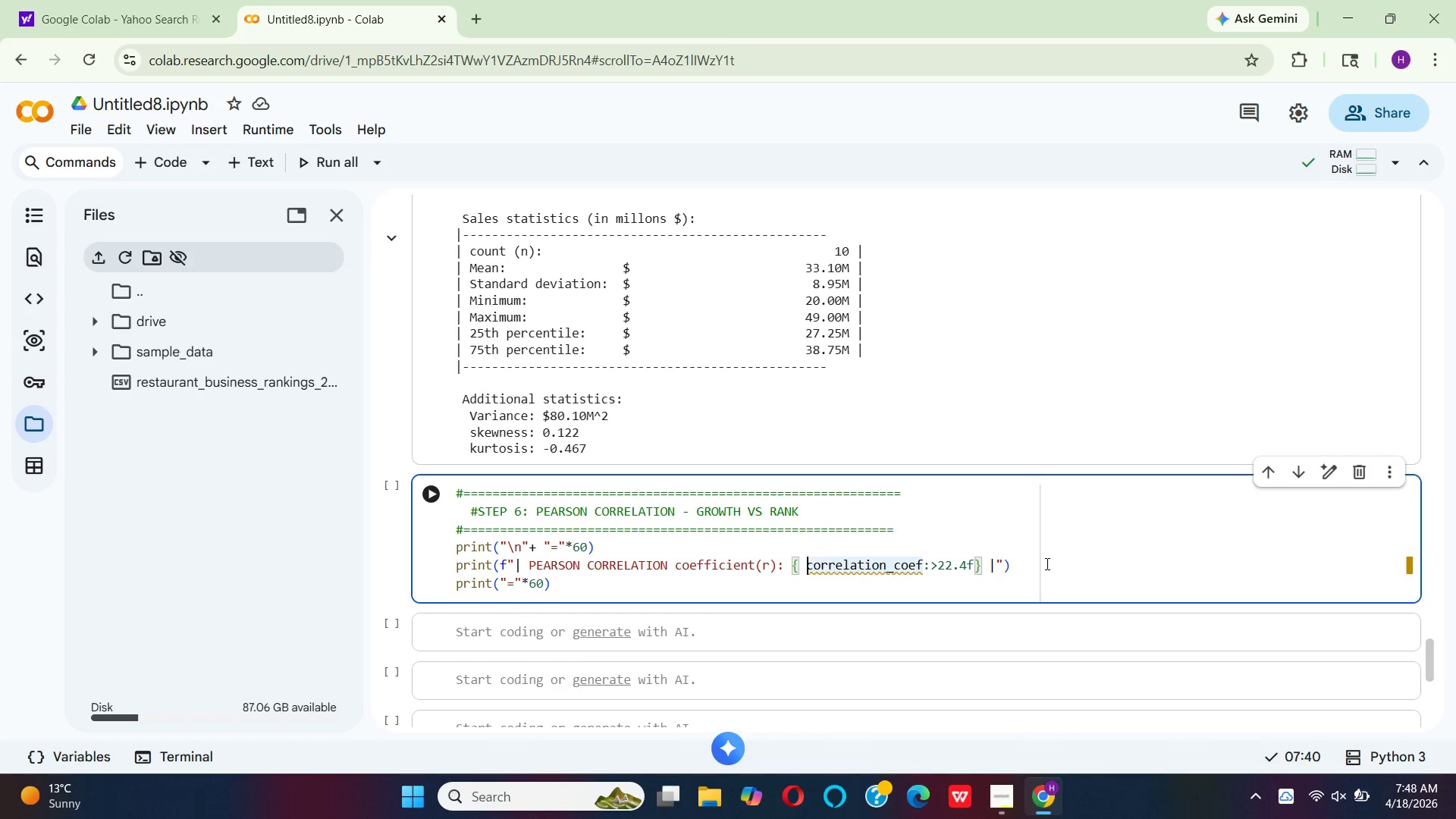 
key(ArrowLeft)
 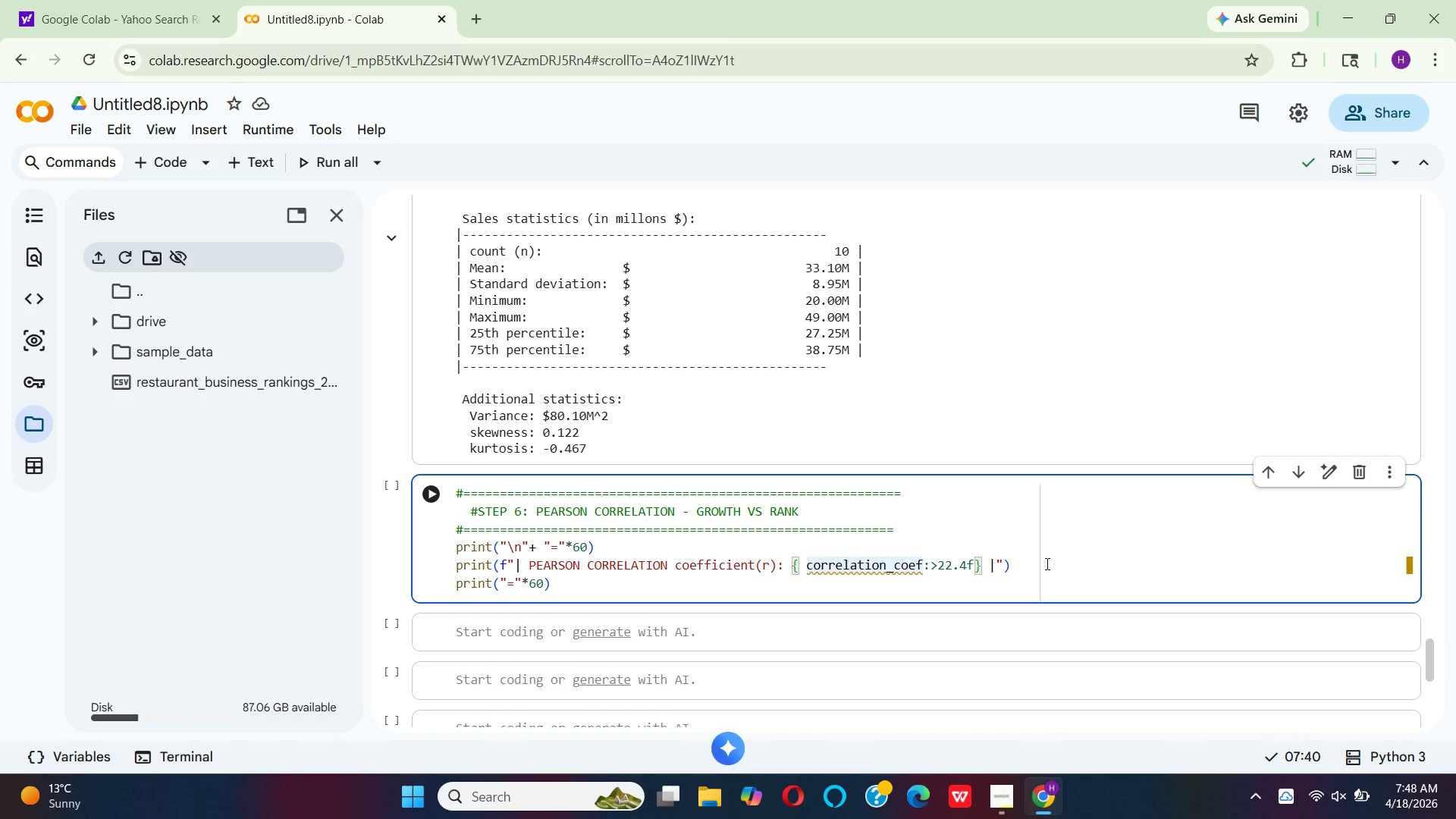 
key(Backspace)
 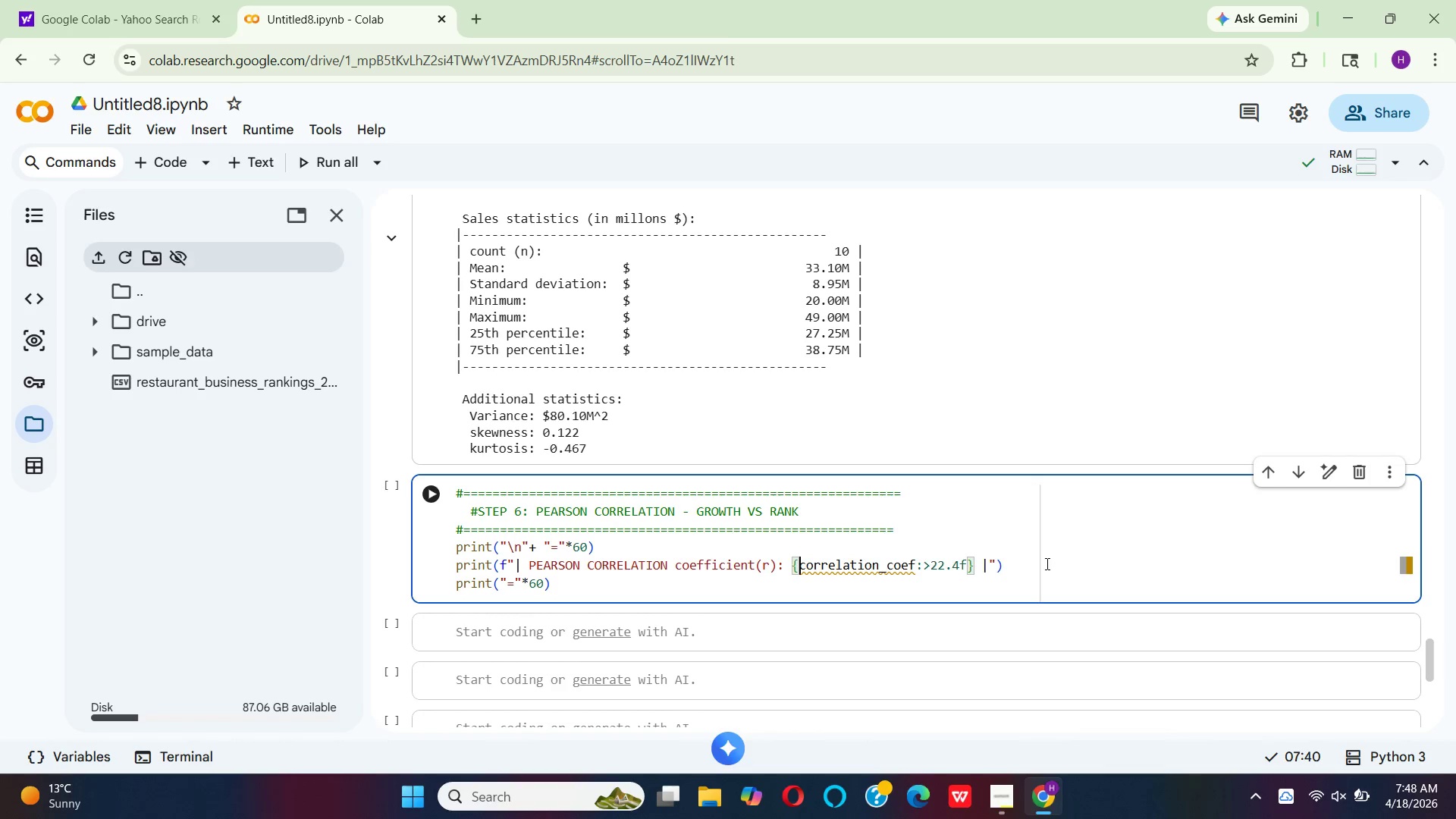 
key(ArrowLeft)
 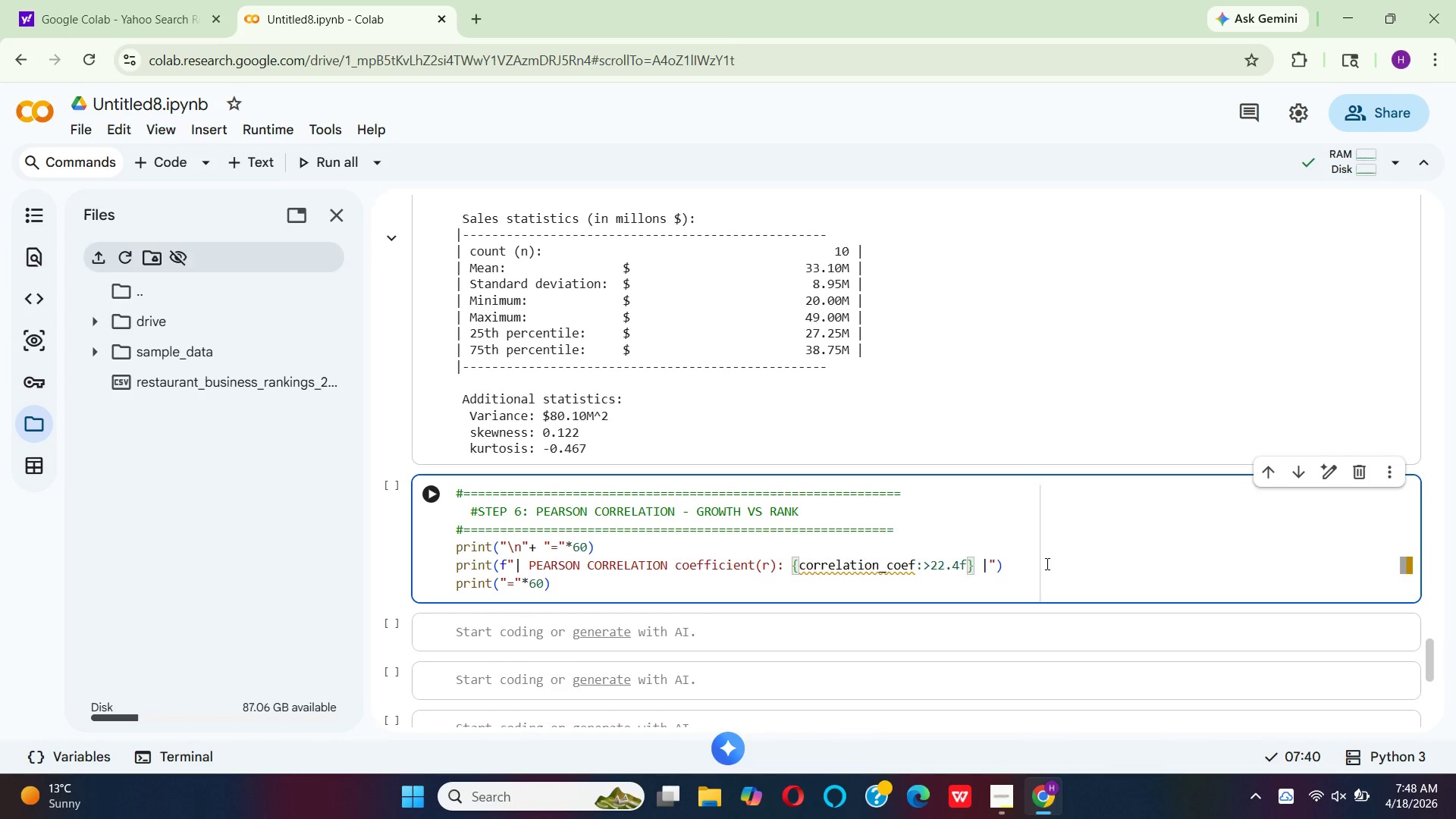 
key(Space)
 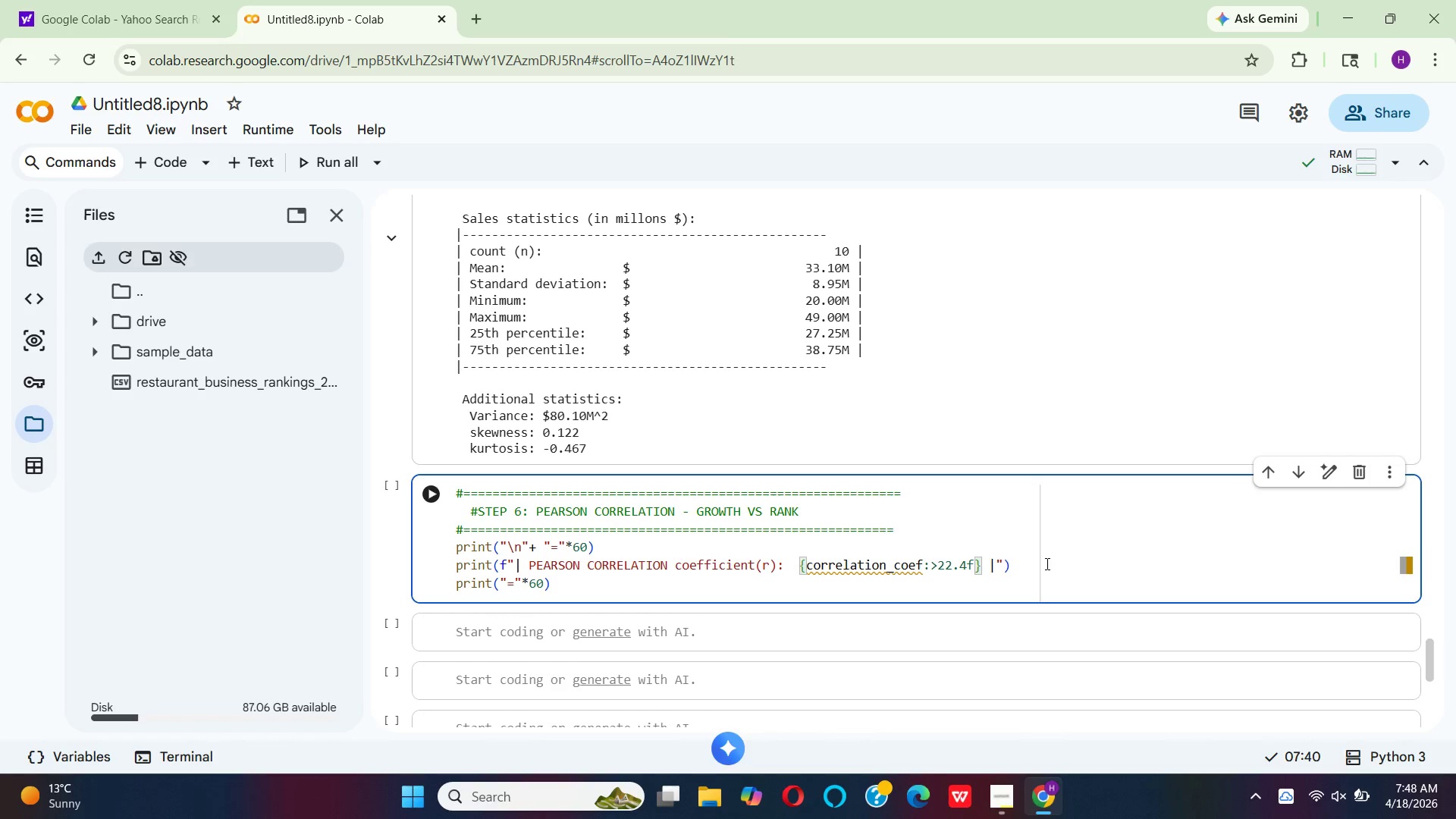 
hold_key(key=ArrowRight, duration=1.38)
 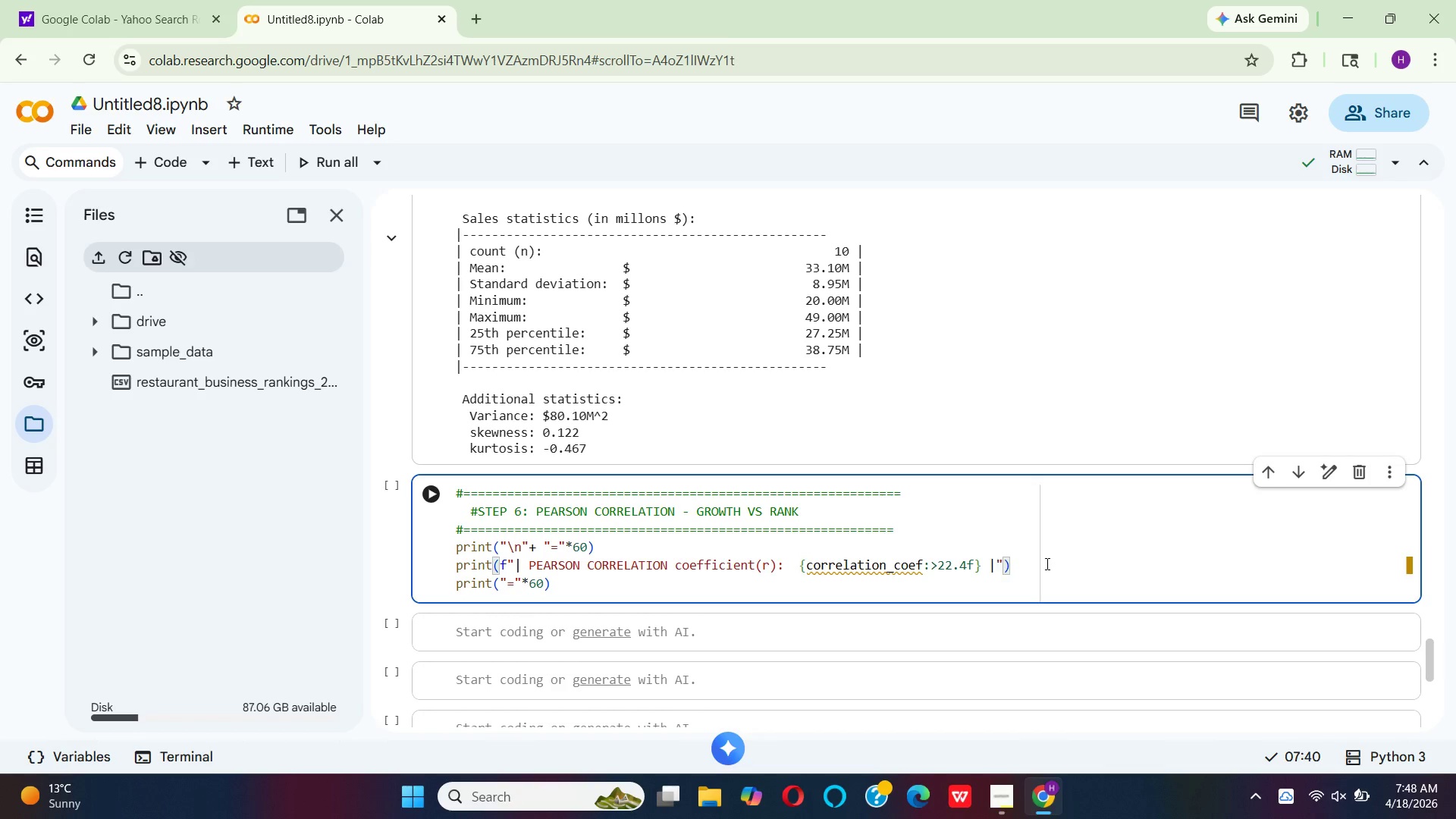 
key(ArrowRight)
 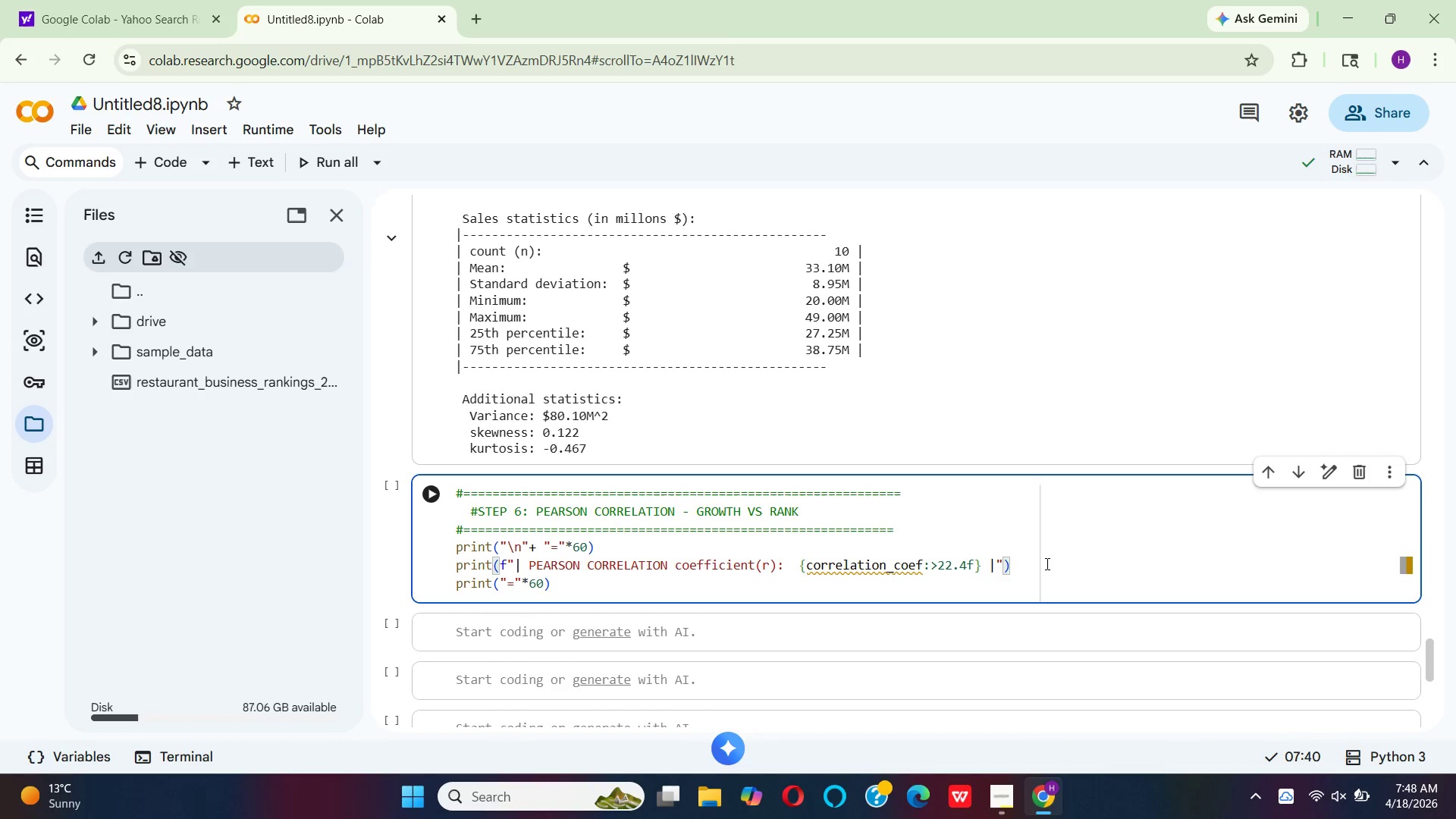 
key(ArrowRight)
 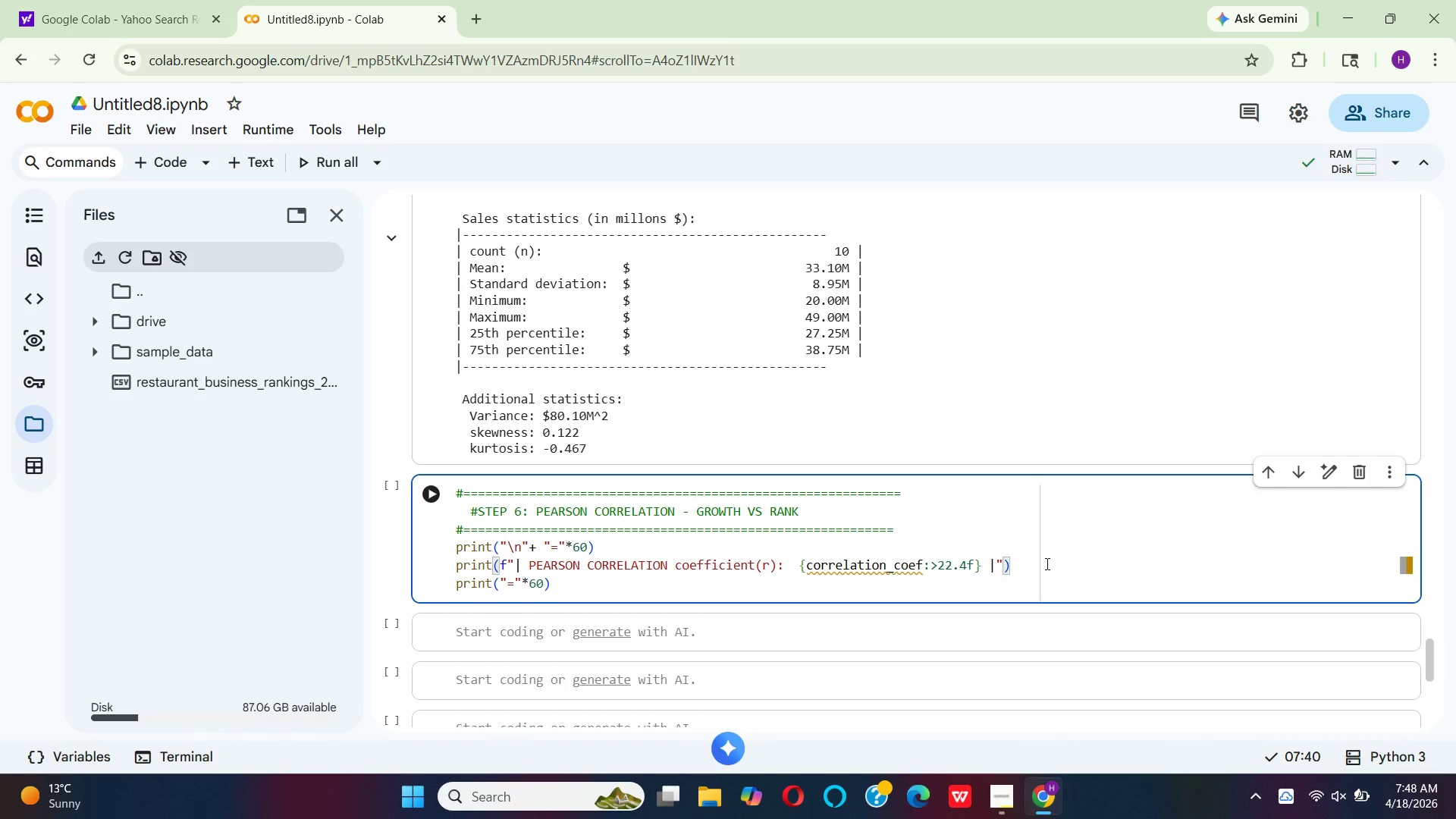 
key(Enter)
 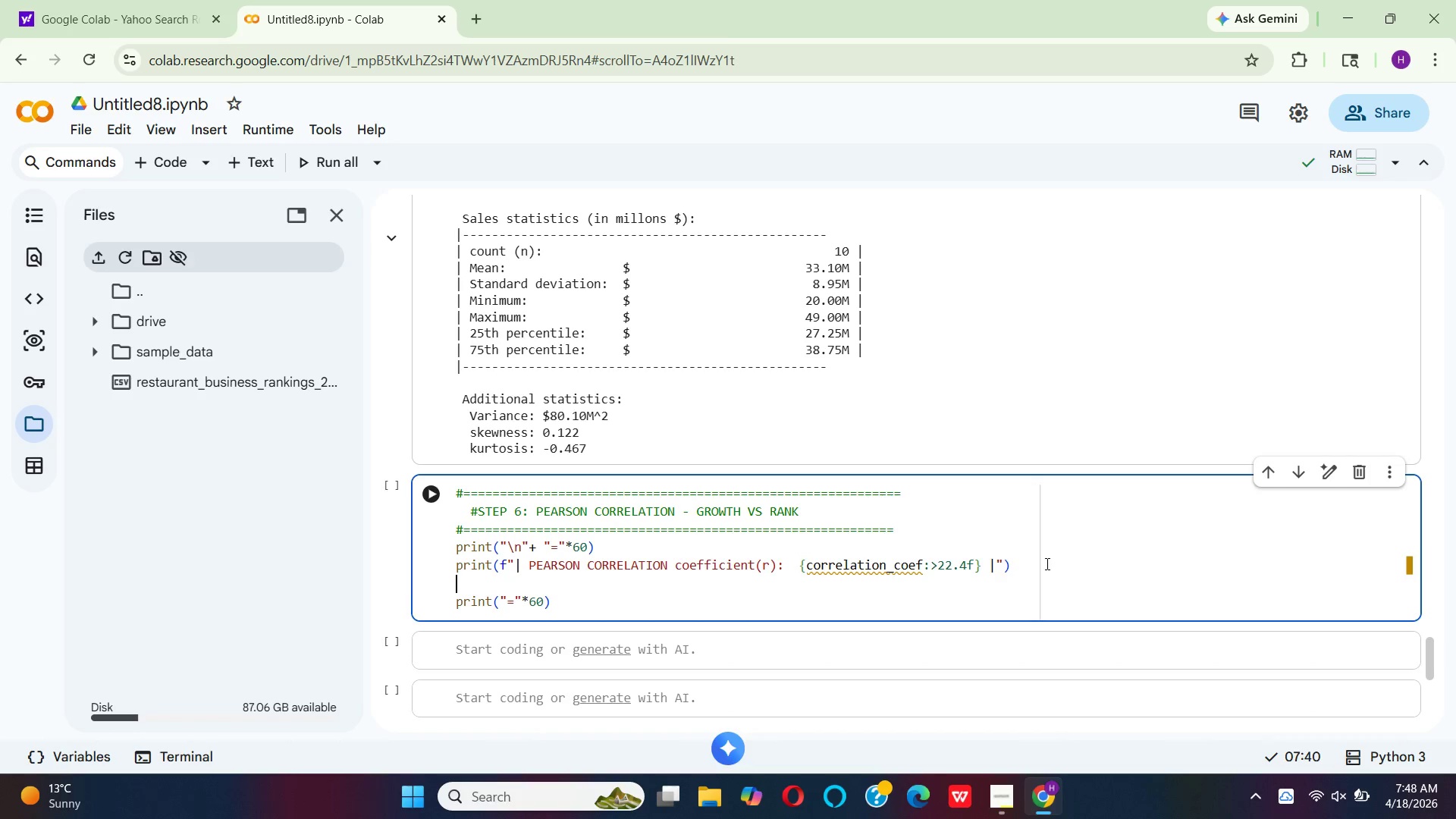 
type(pr)
 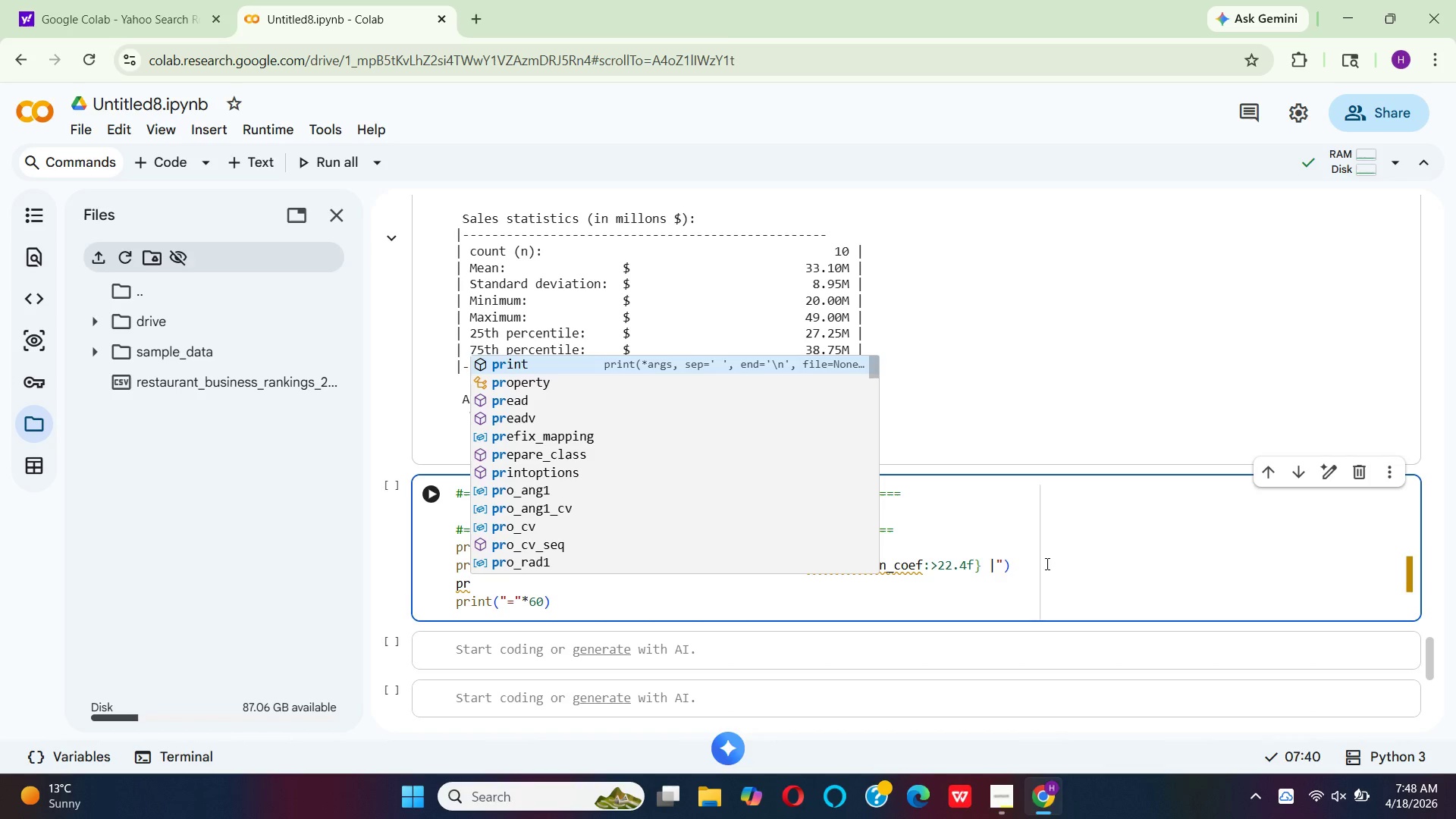 
hold_key(key=I, duration=0.38)
 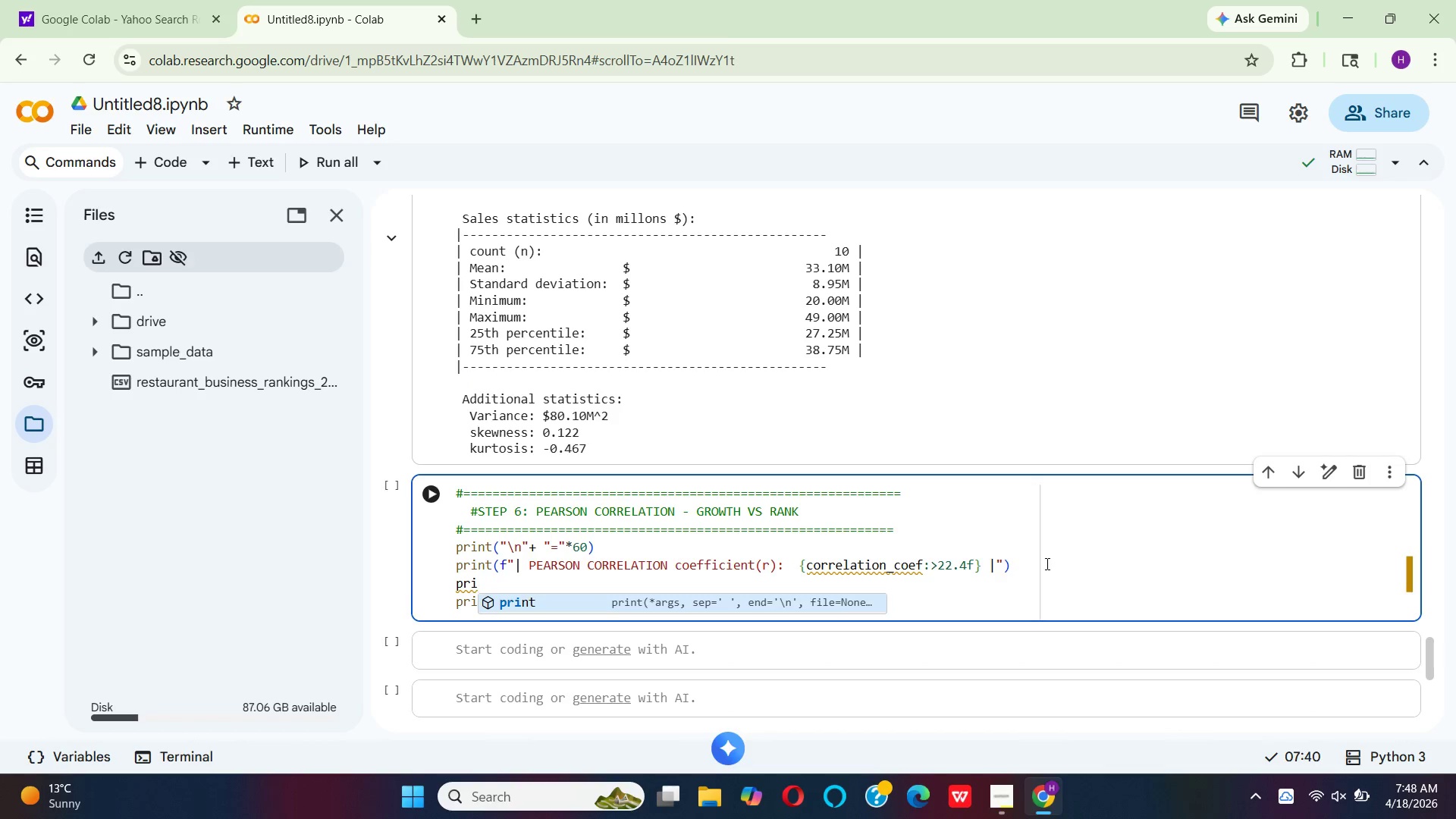 
key(Enter)
 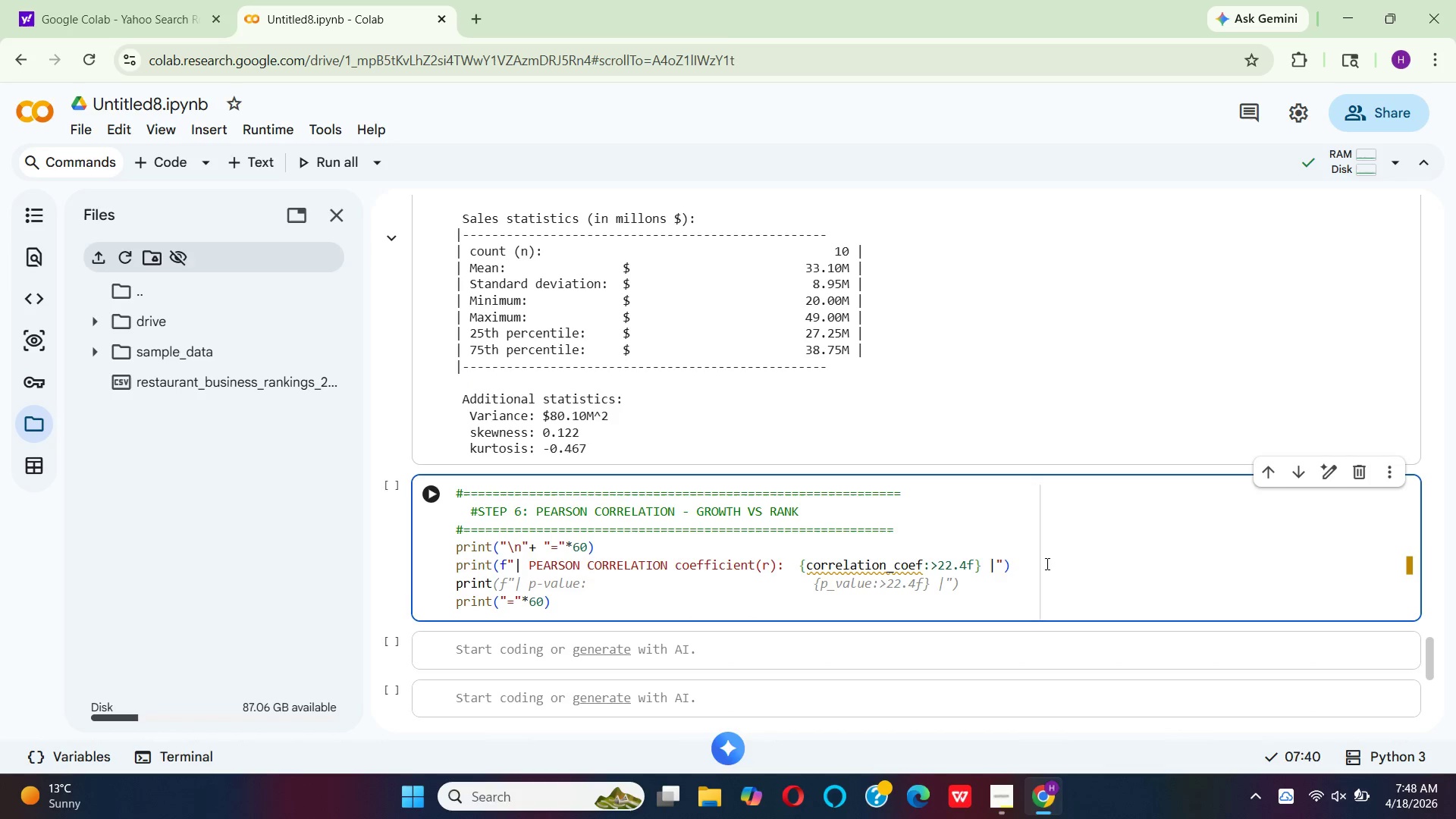 
type((f"|)
 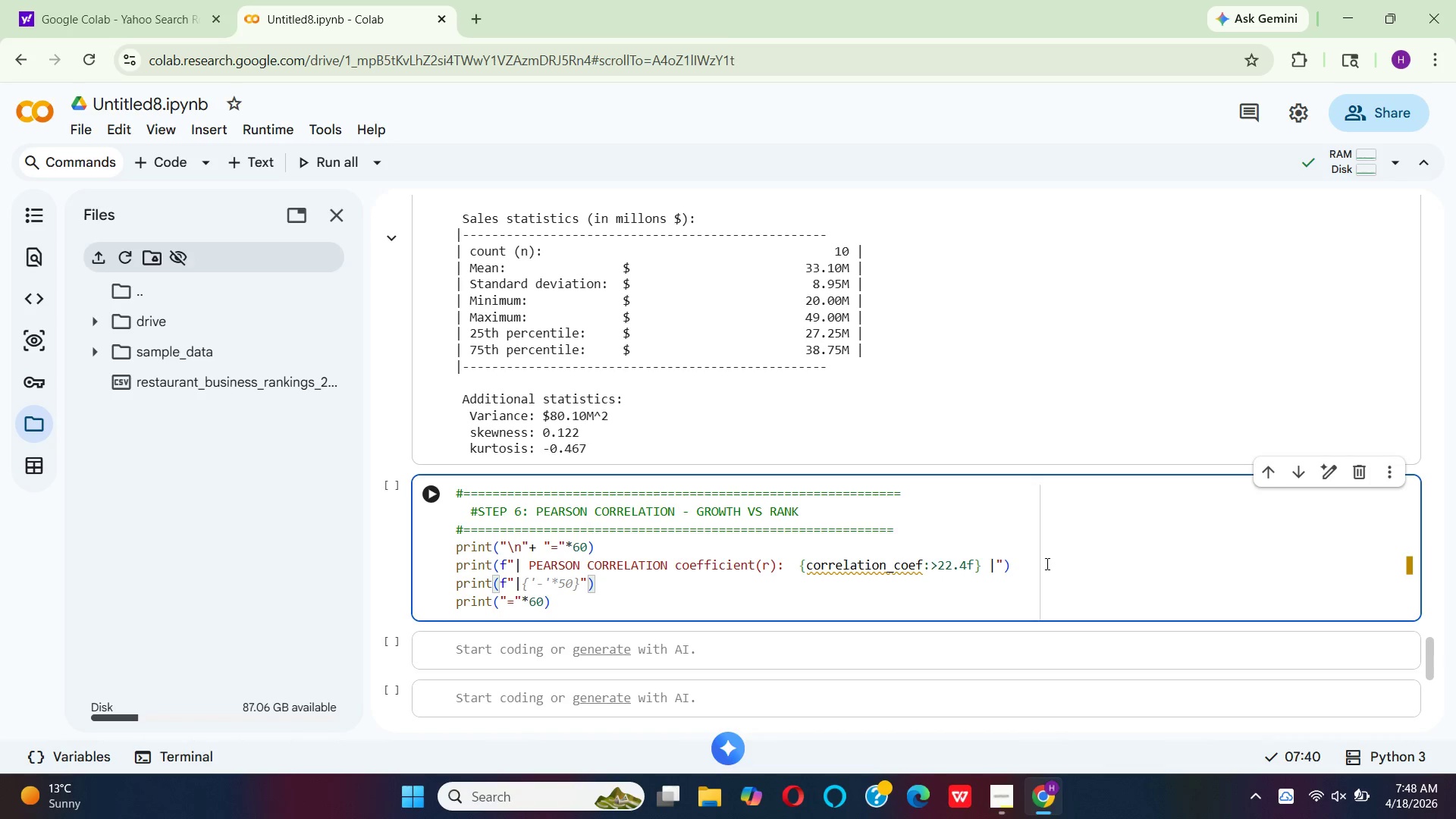 
type(p-)
key(Backspace)
key(Backspace)
type(P-value)
 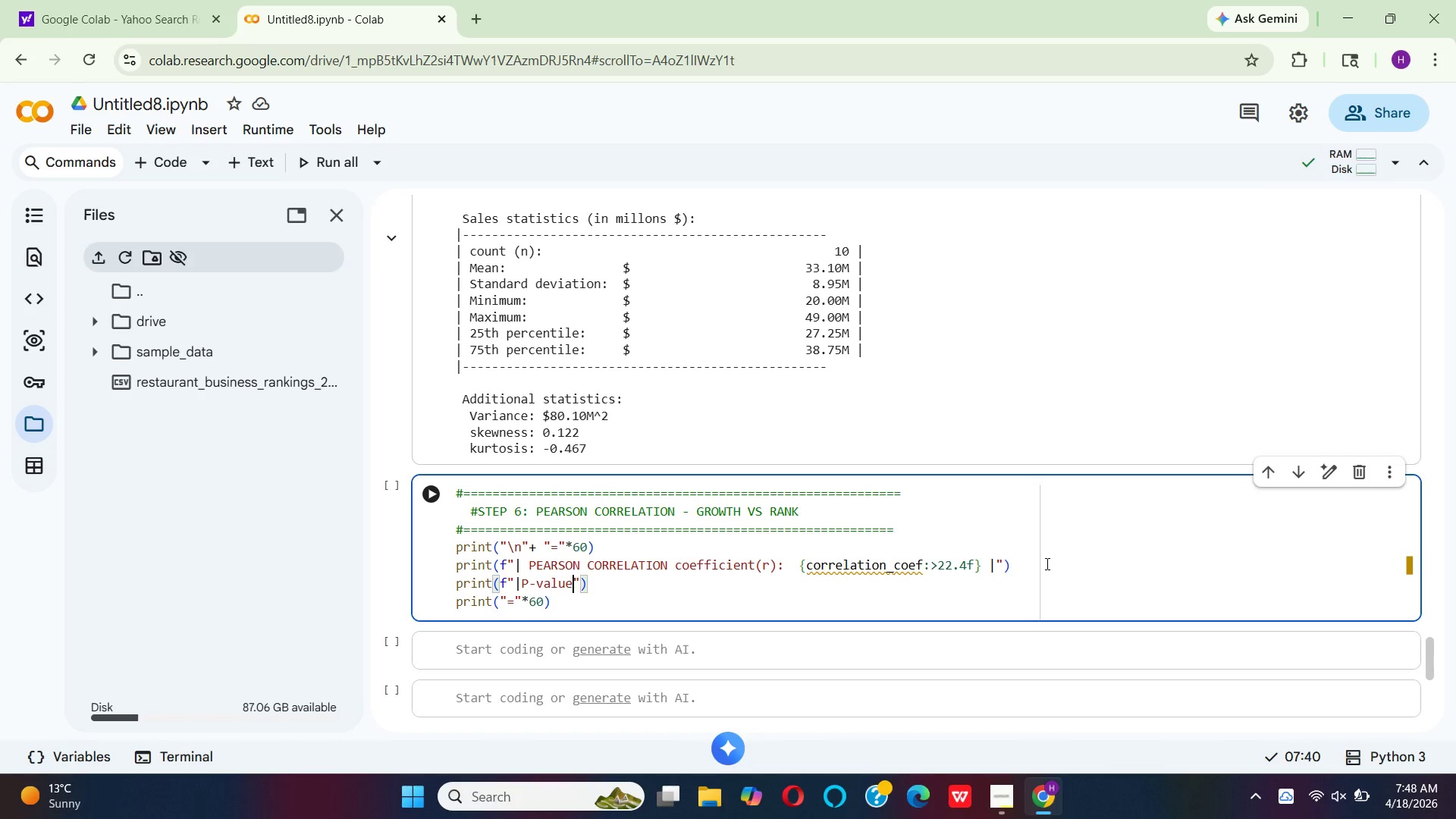 
key(Shift+Semicolon)
 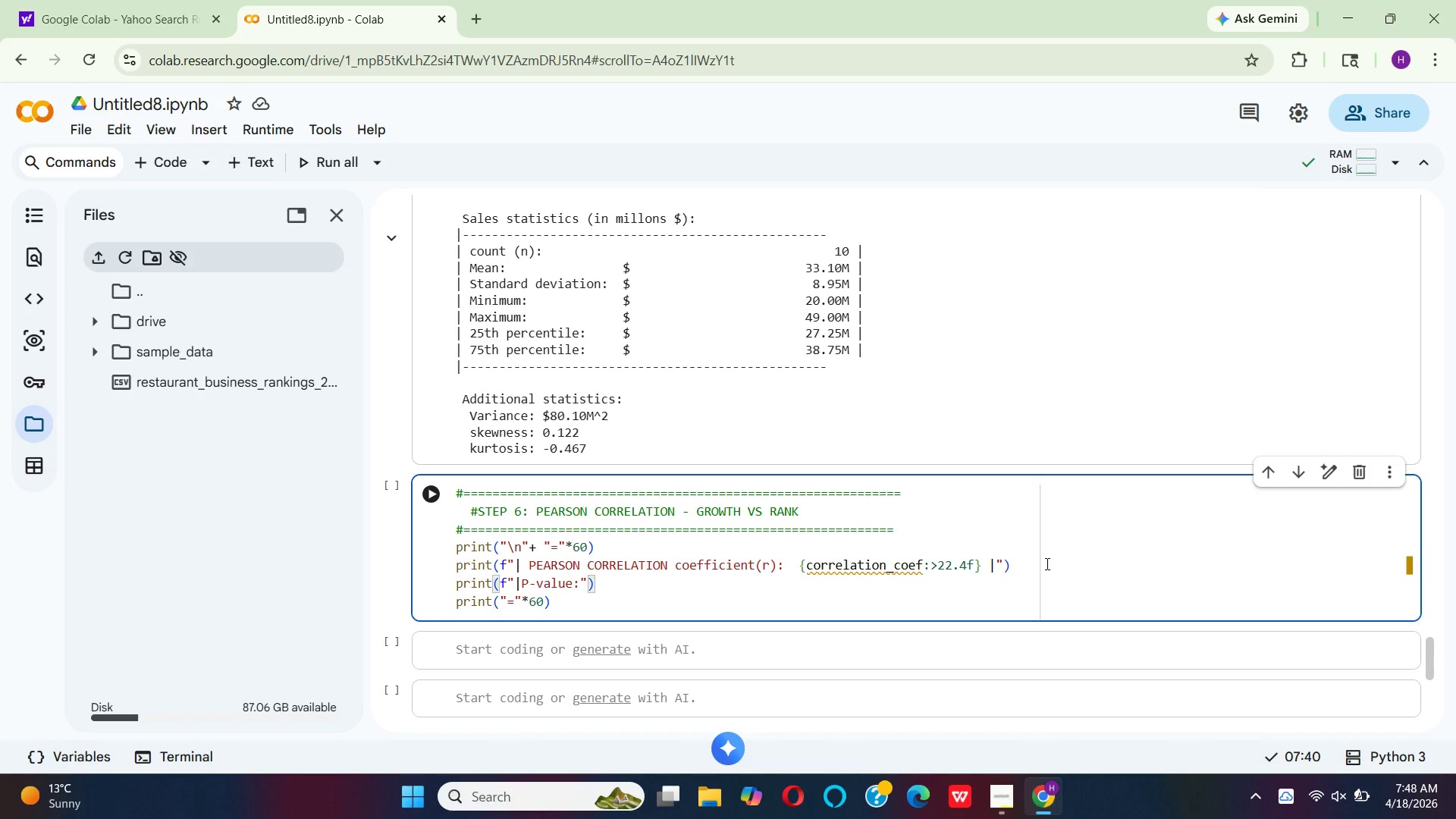 
hold_key(key=Space, duration=1.52)
 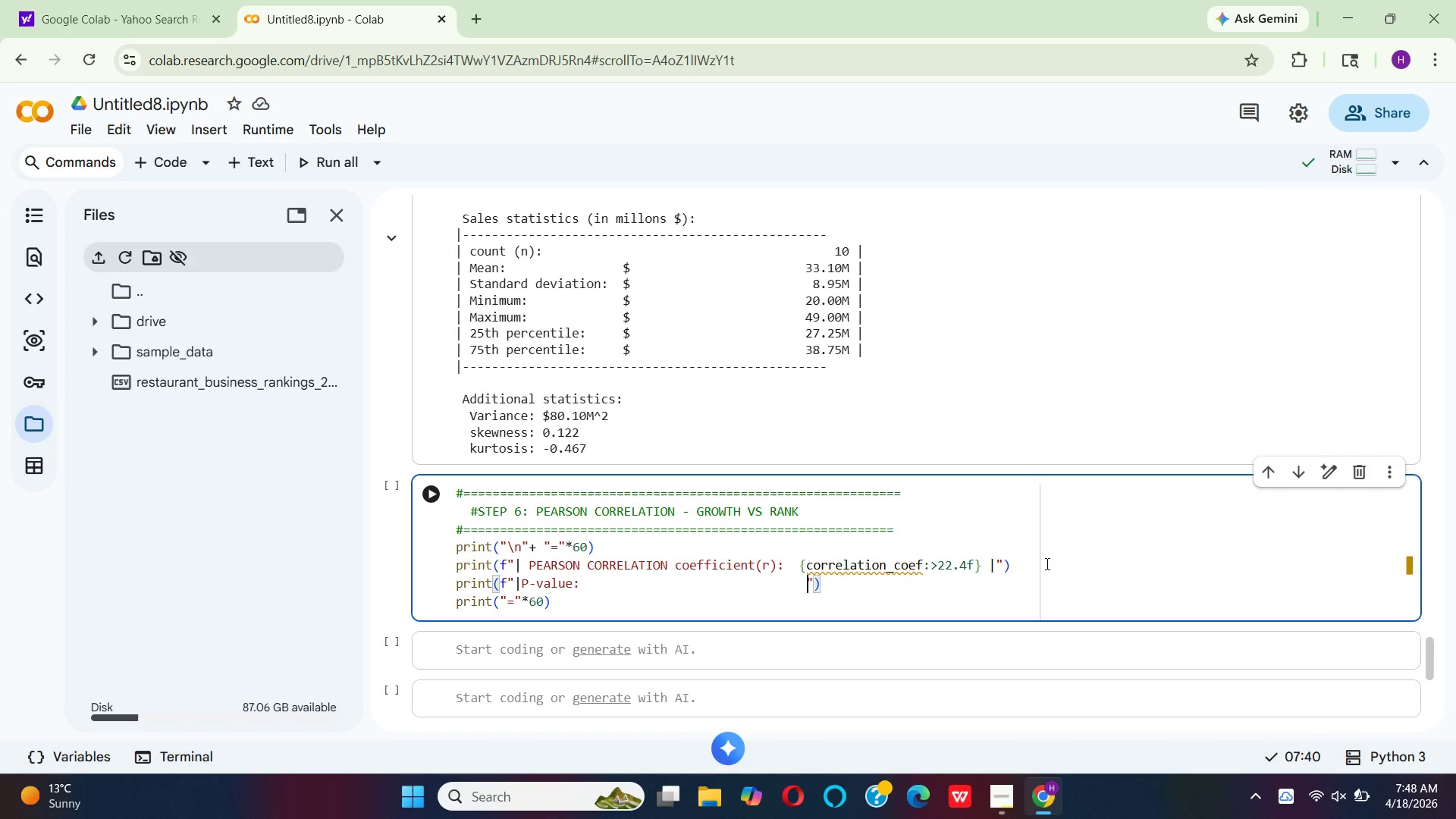 
key(Shift+BracketLeft)
 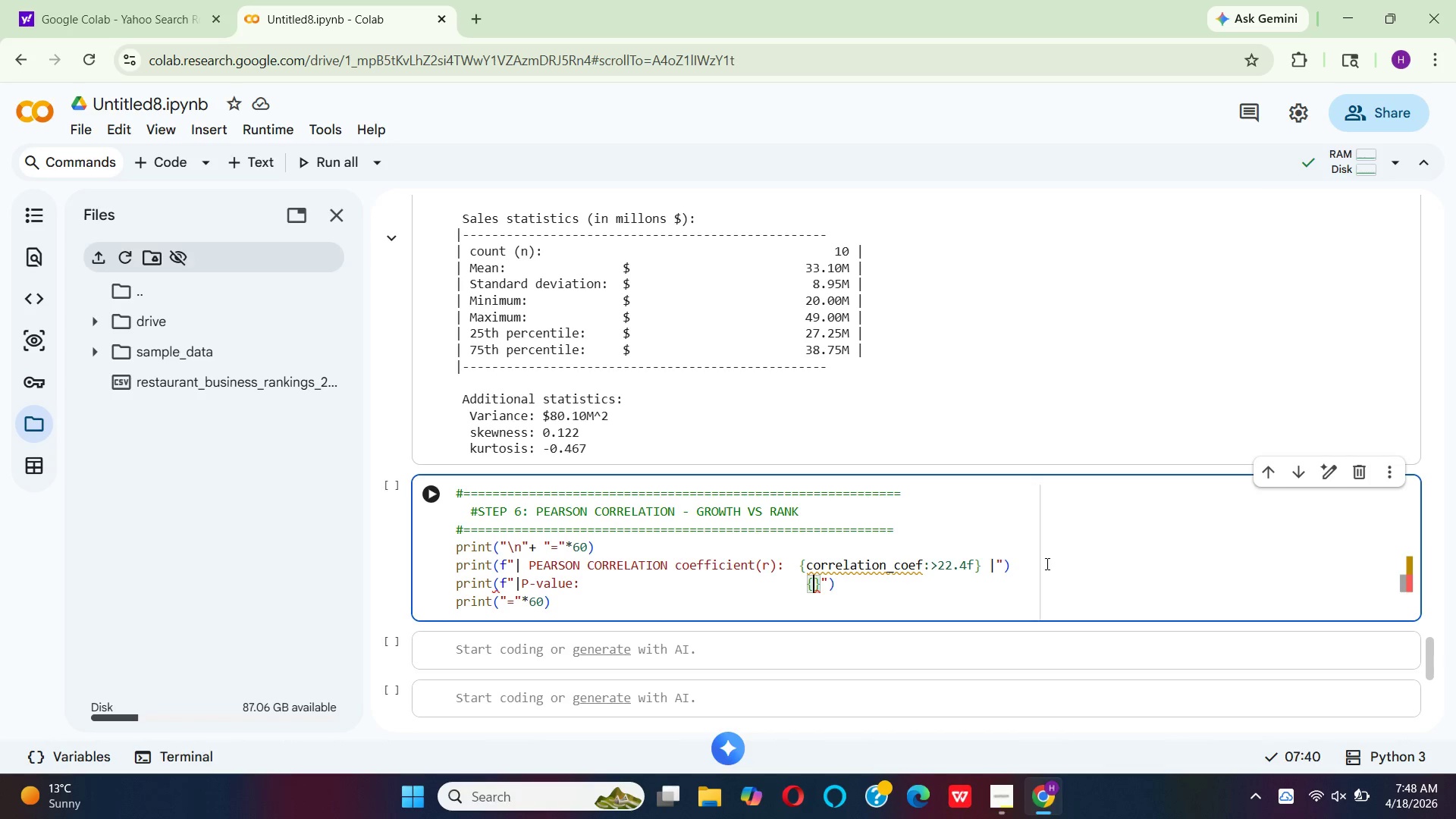 
key(Backspace)
 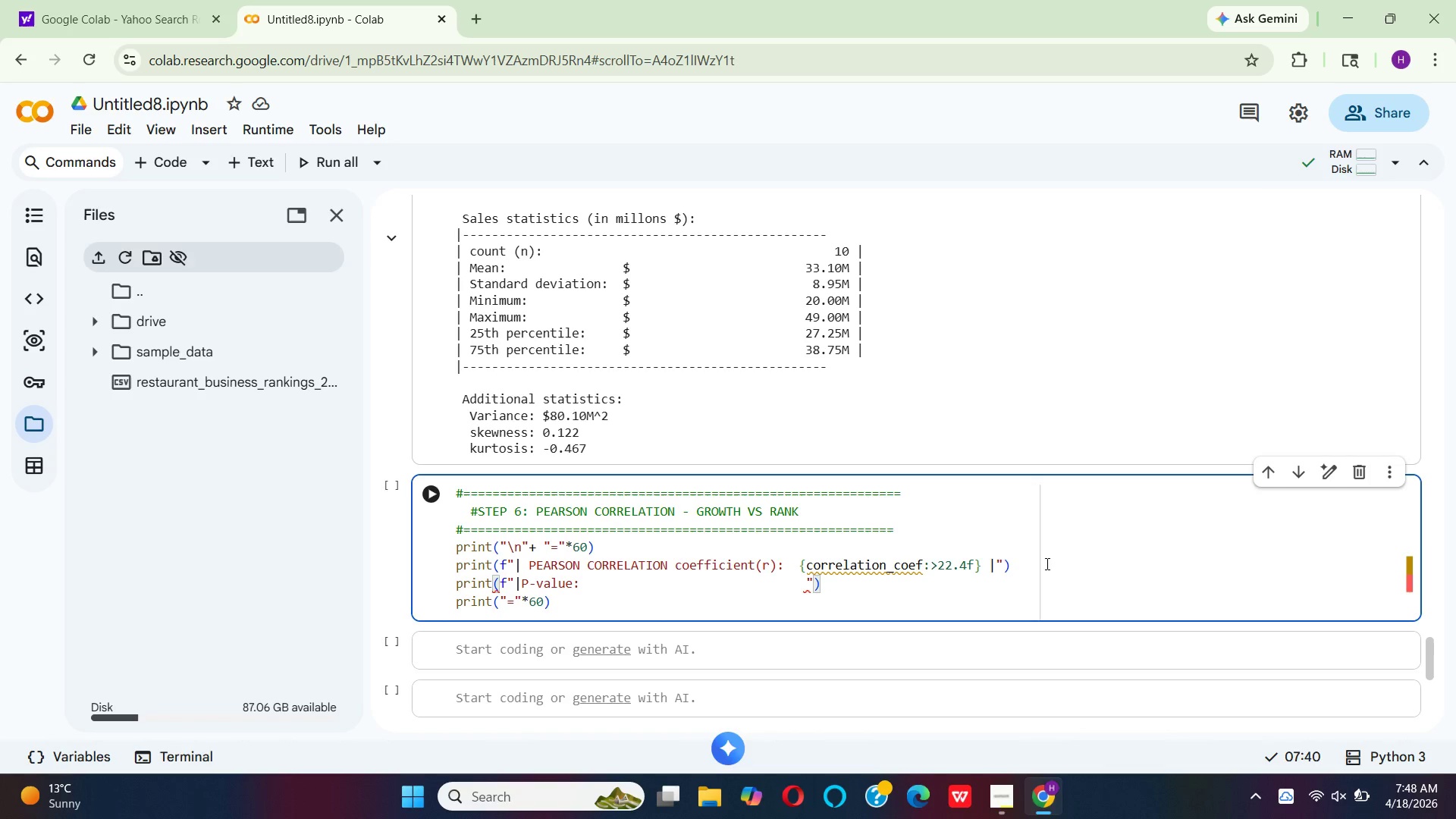 
key(Backspace)
 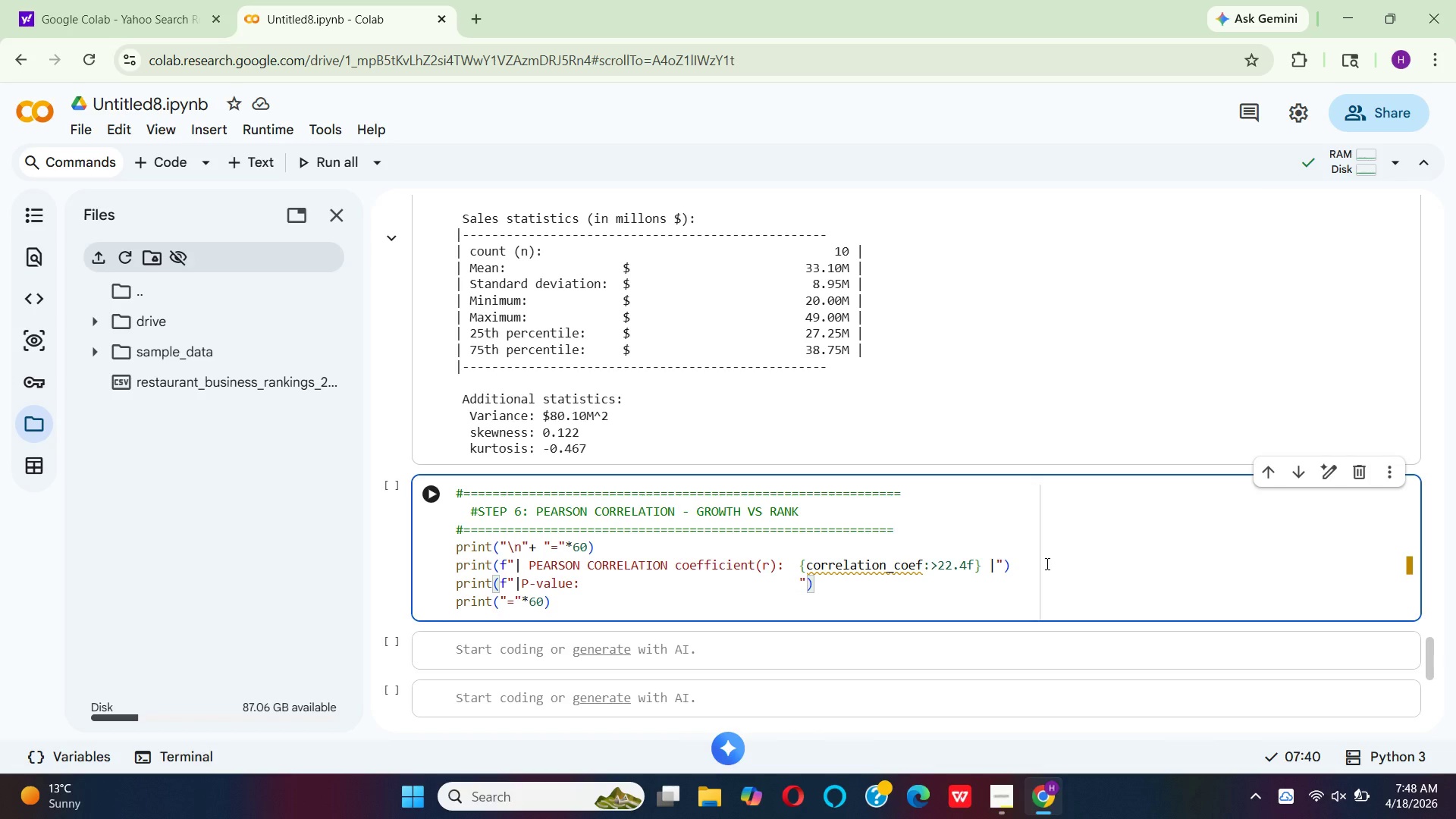 
key(Shift+BracketLeft)
 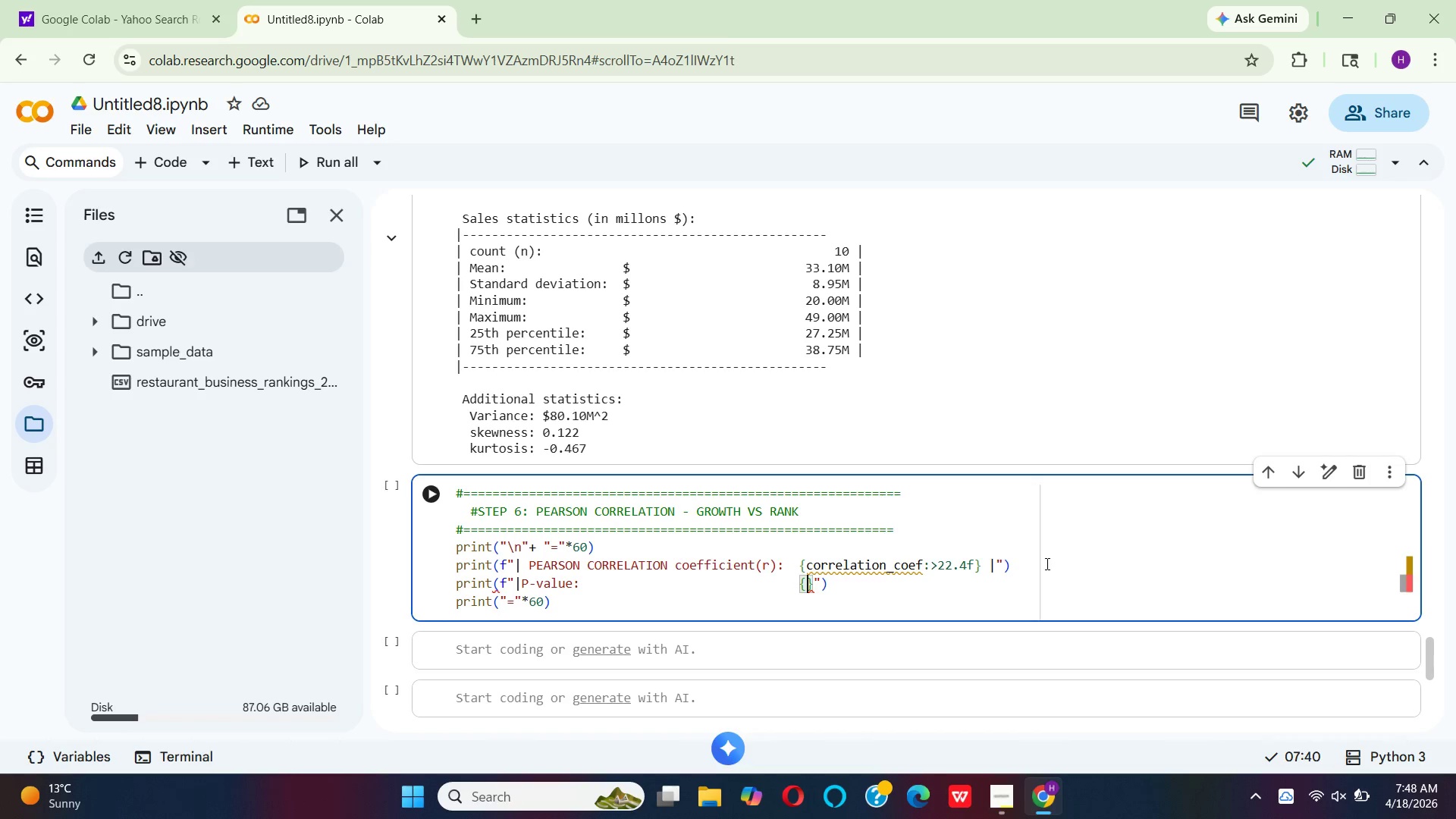 
key(P)
 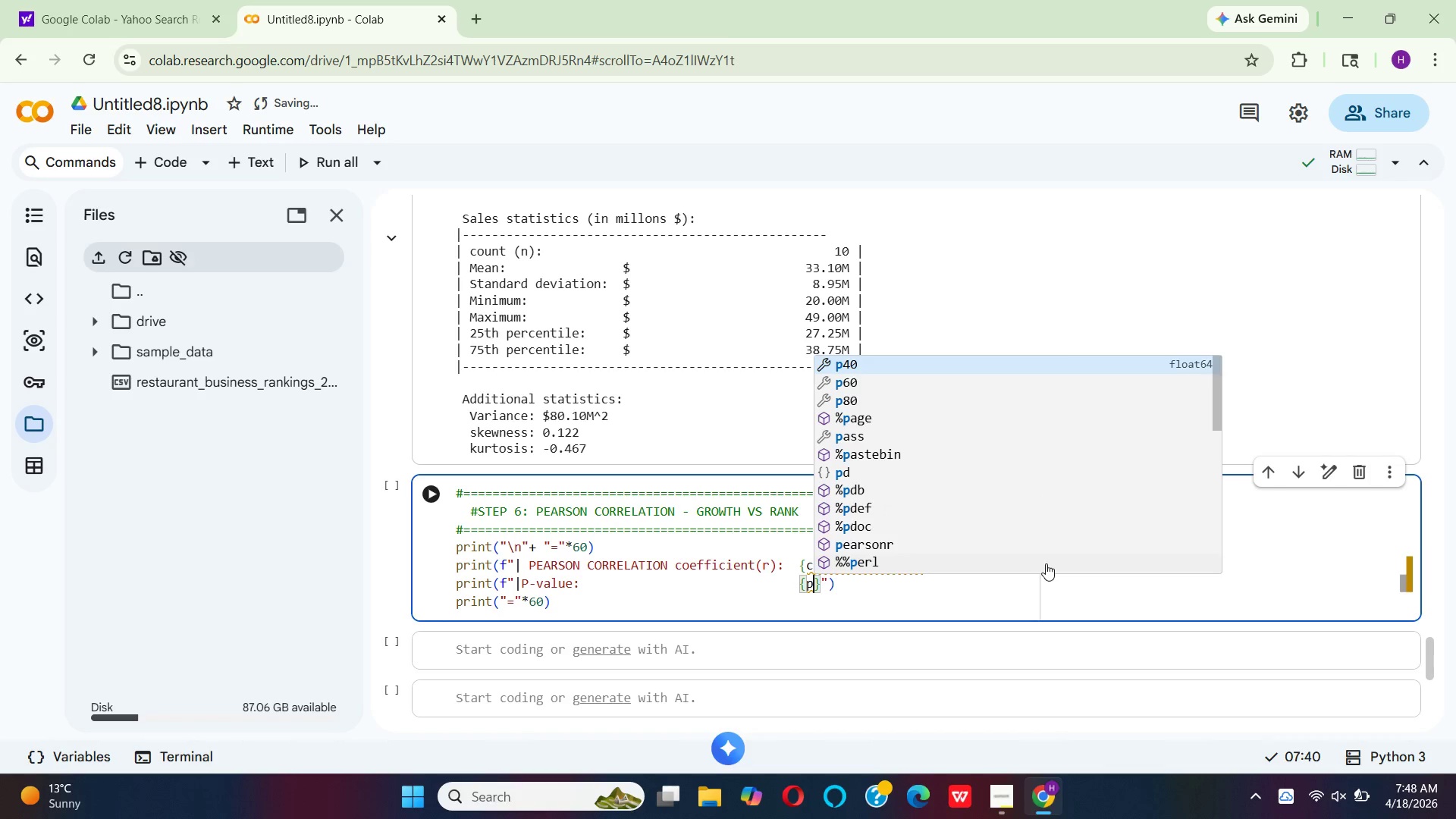 
key(Shift+Minus)
 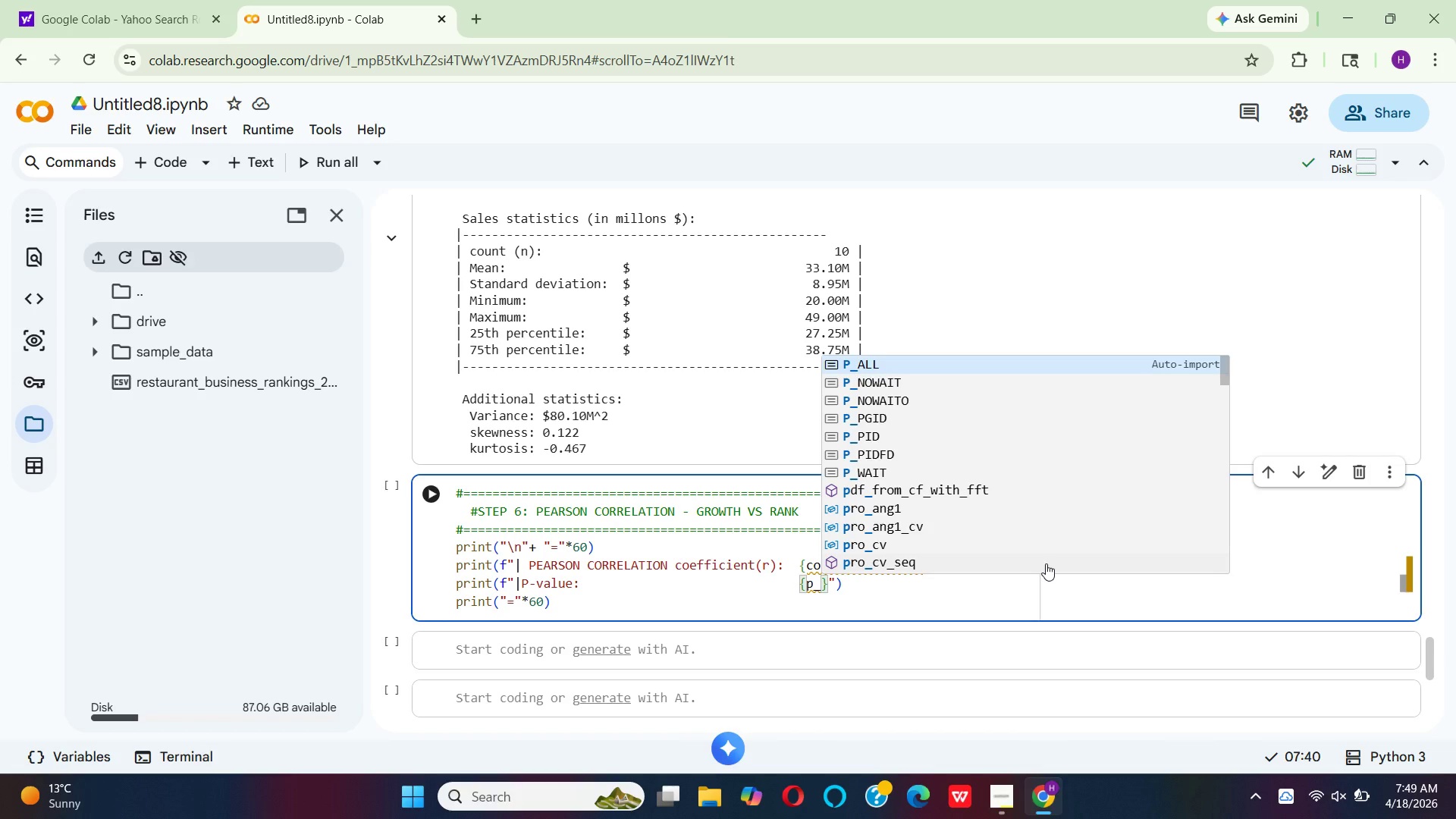 
type(value:>)
 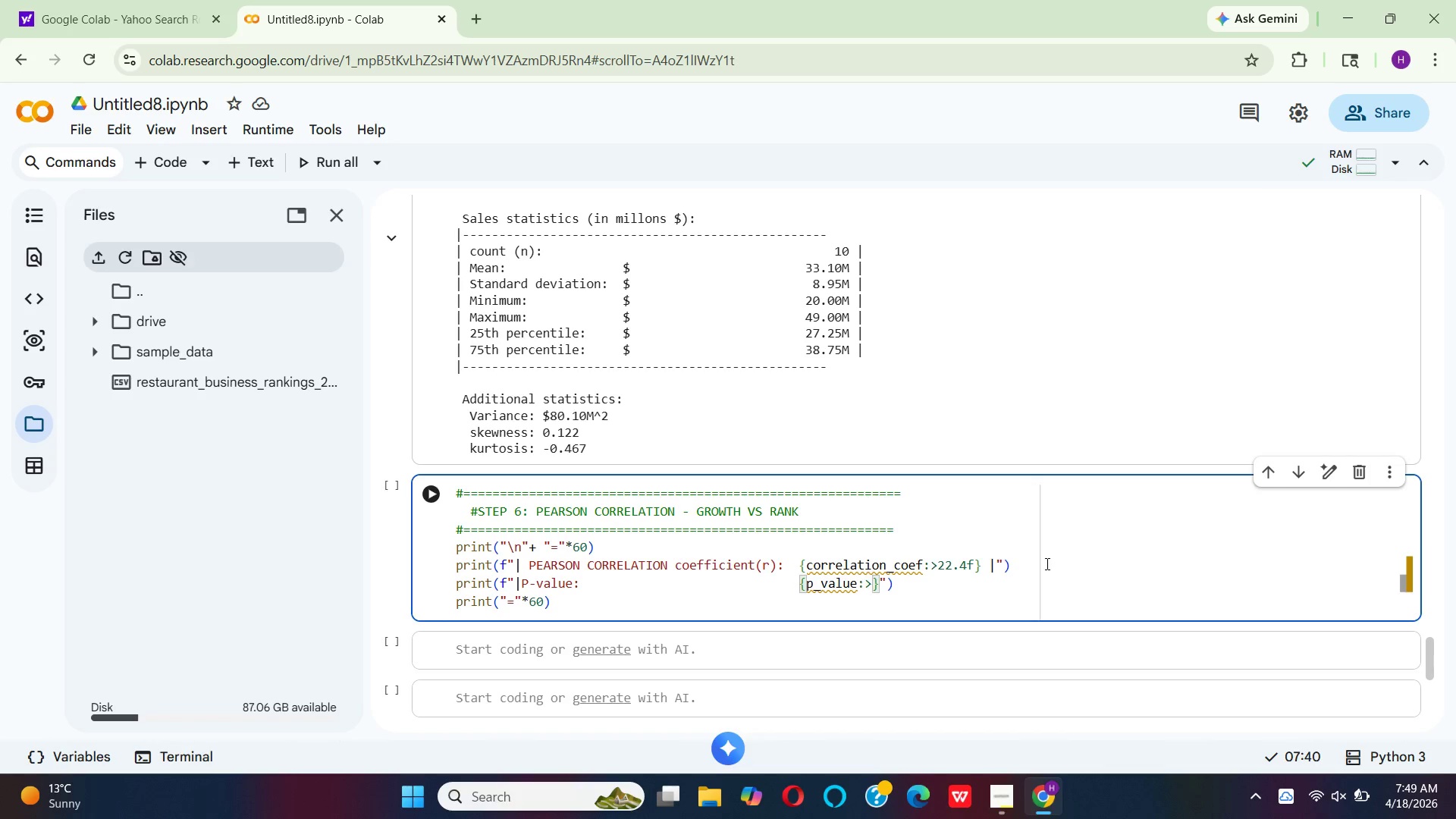 
type(22)
 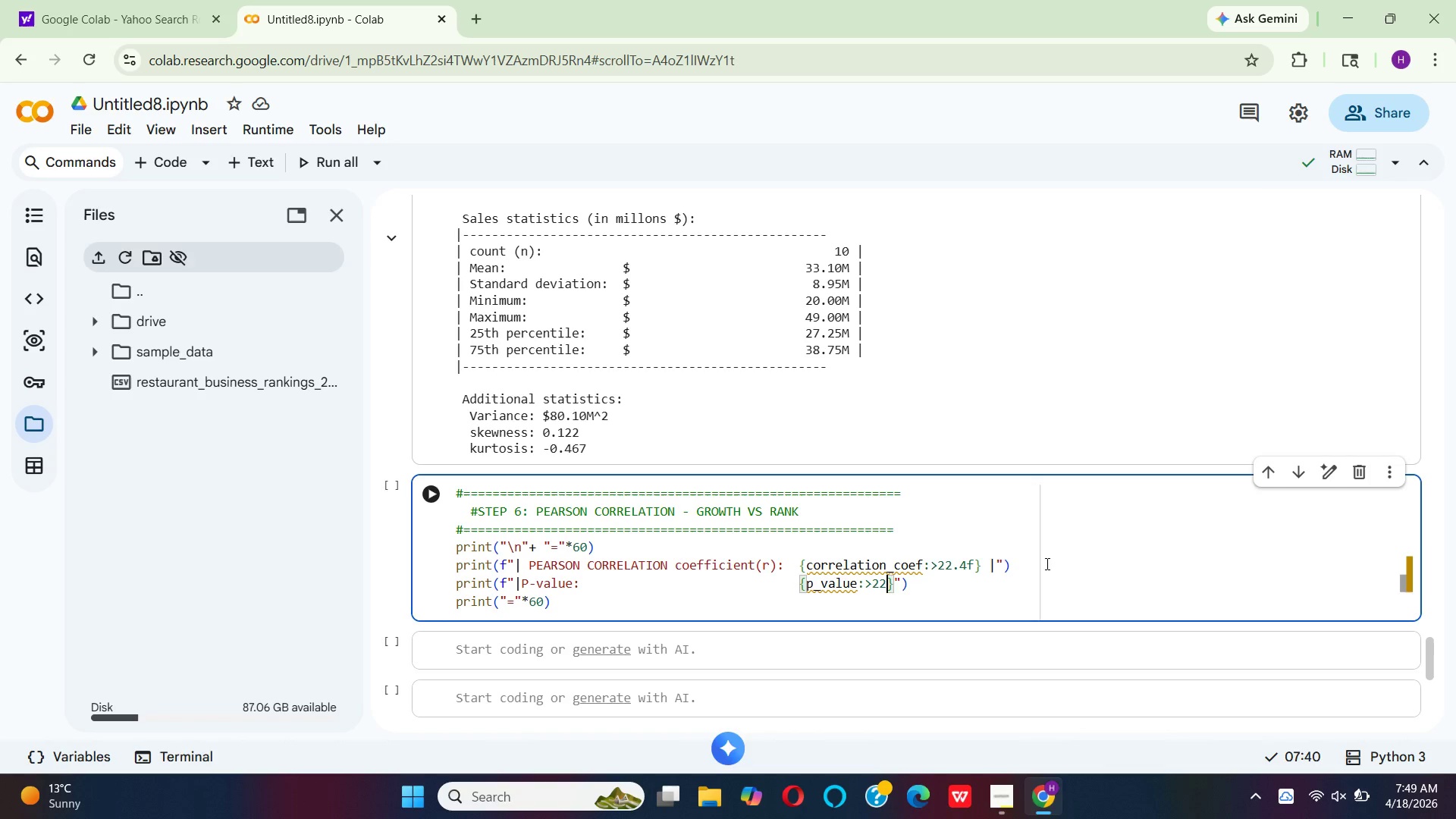 
wait(7.05)
 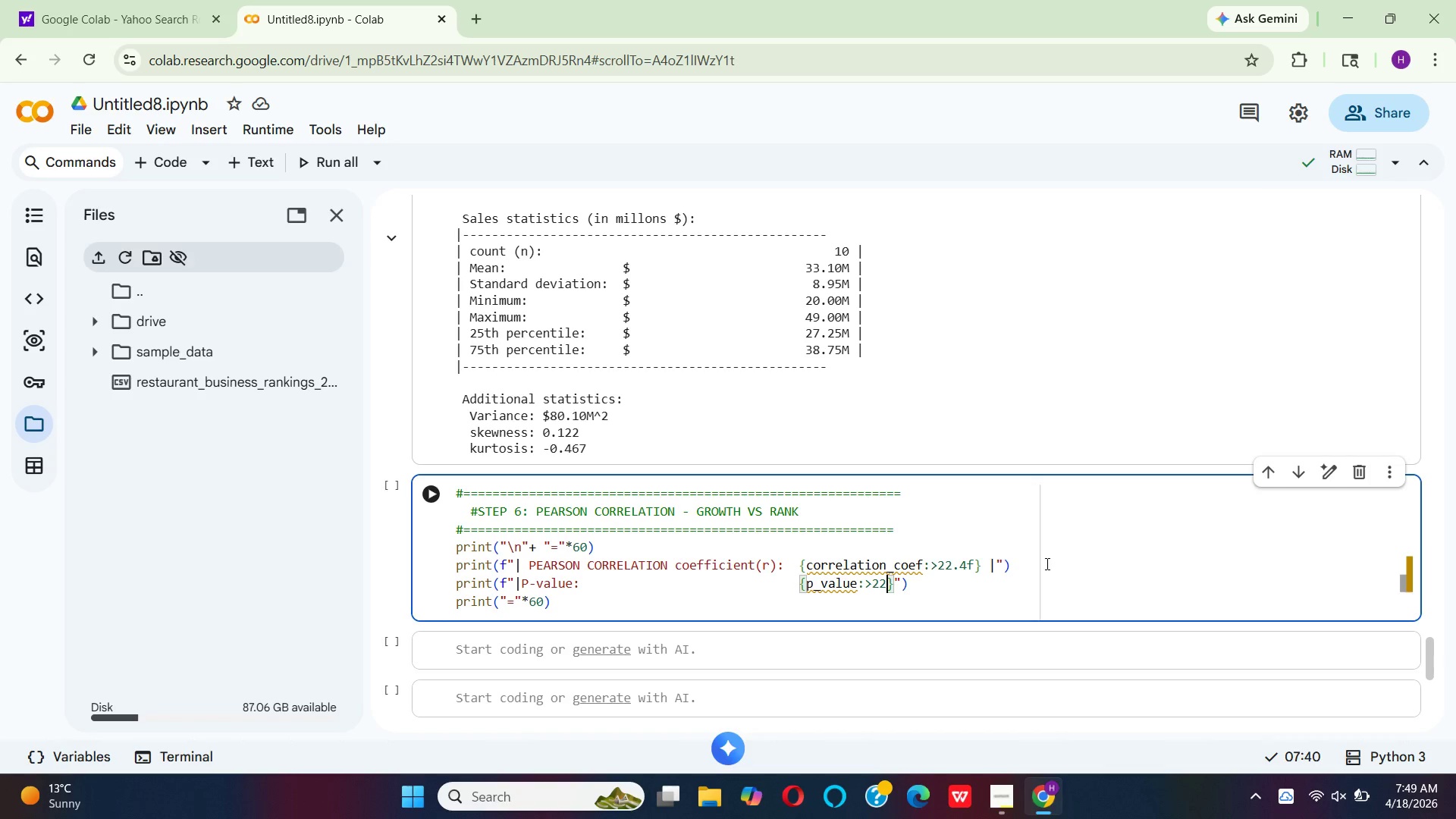 
key(Period)
 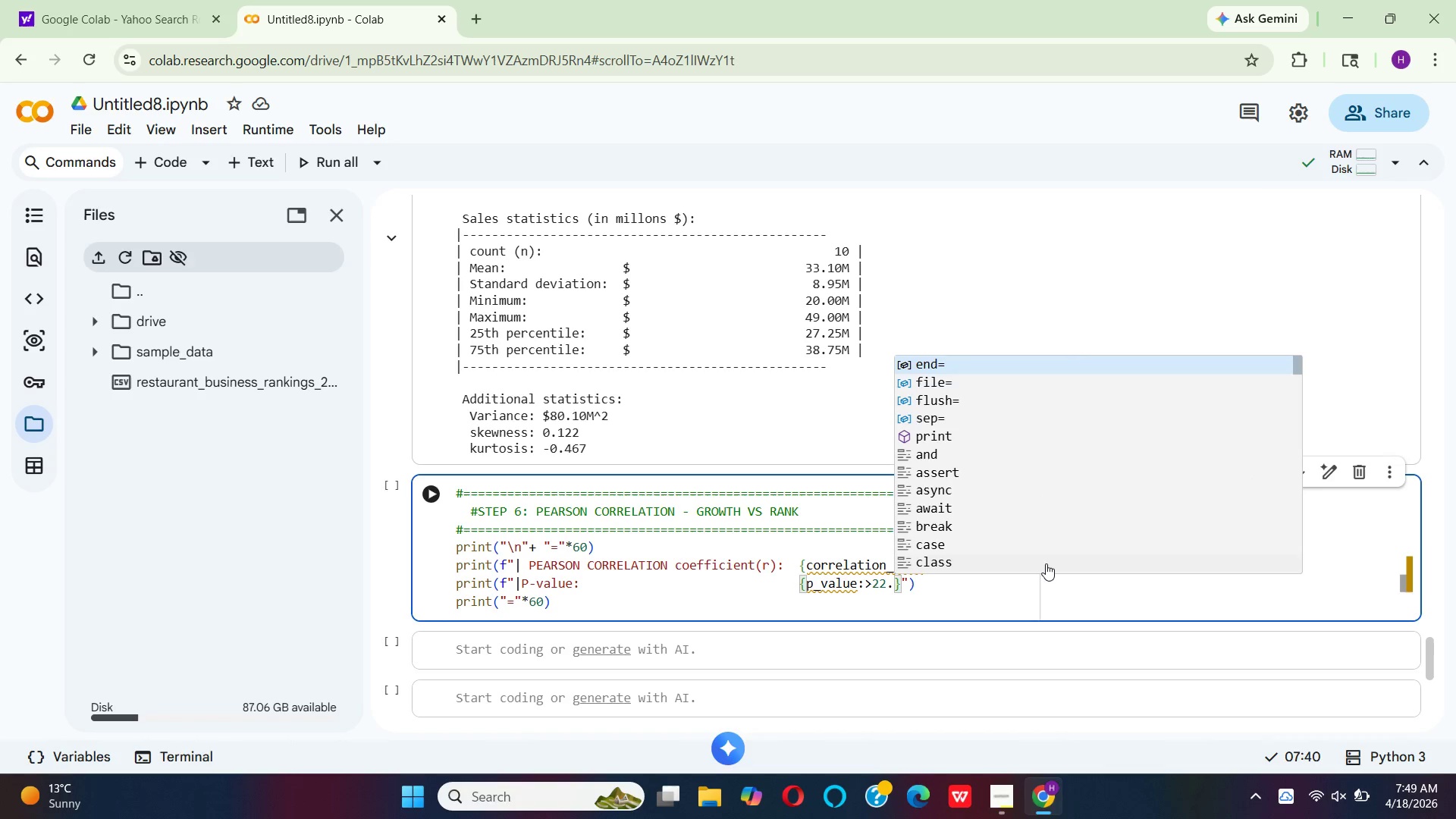 
wait(5.86)
 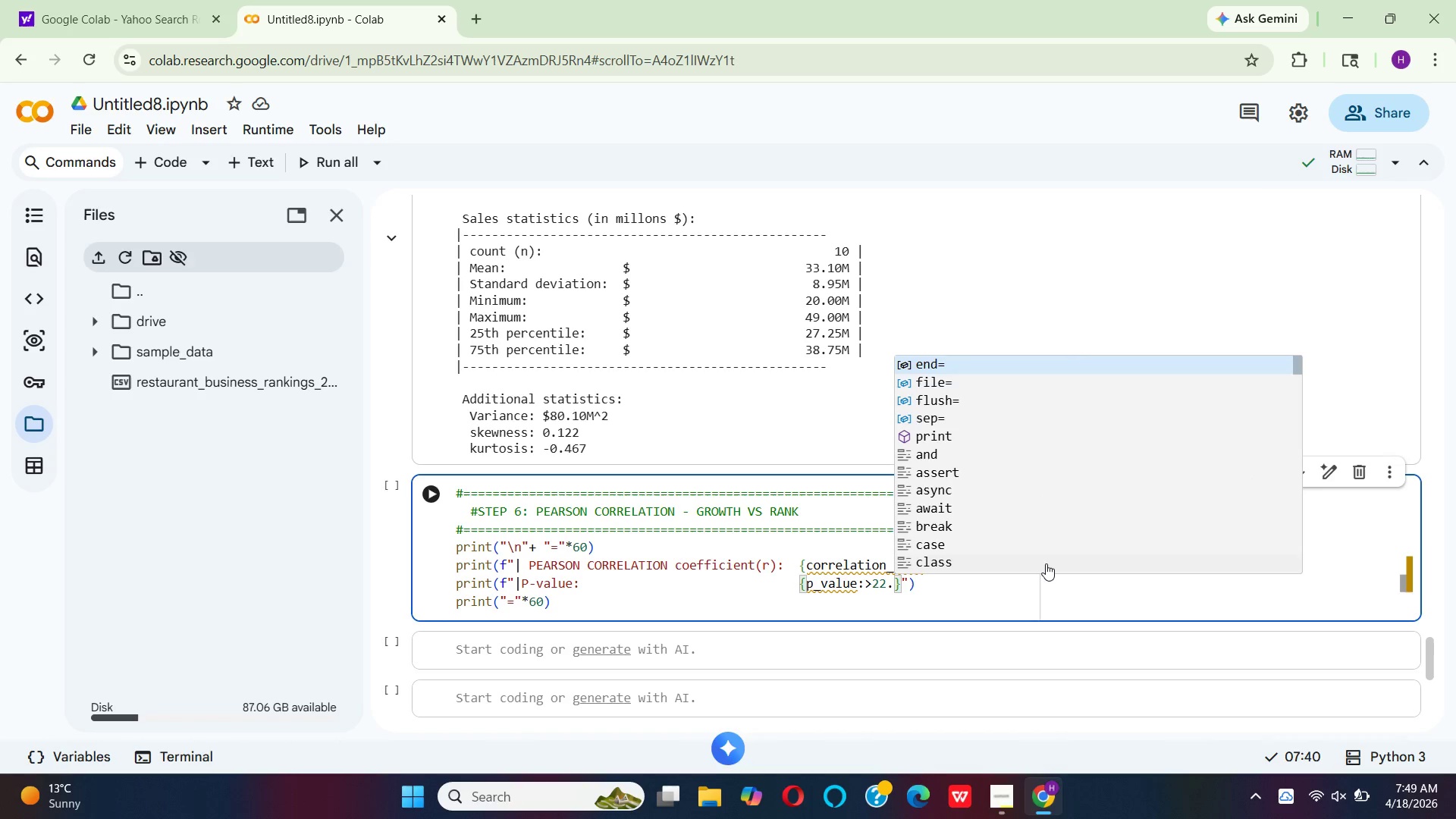 
type(6f)
 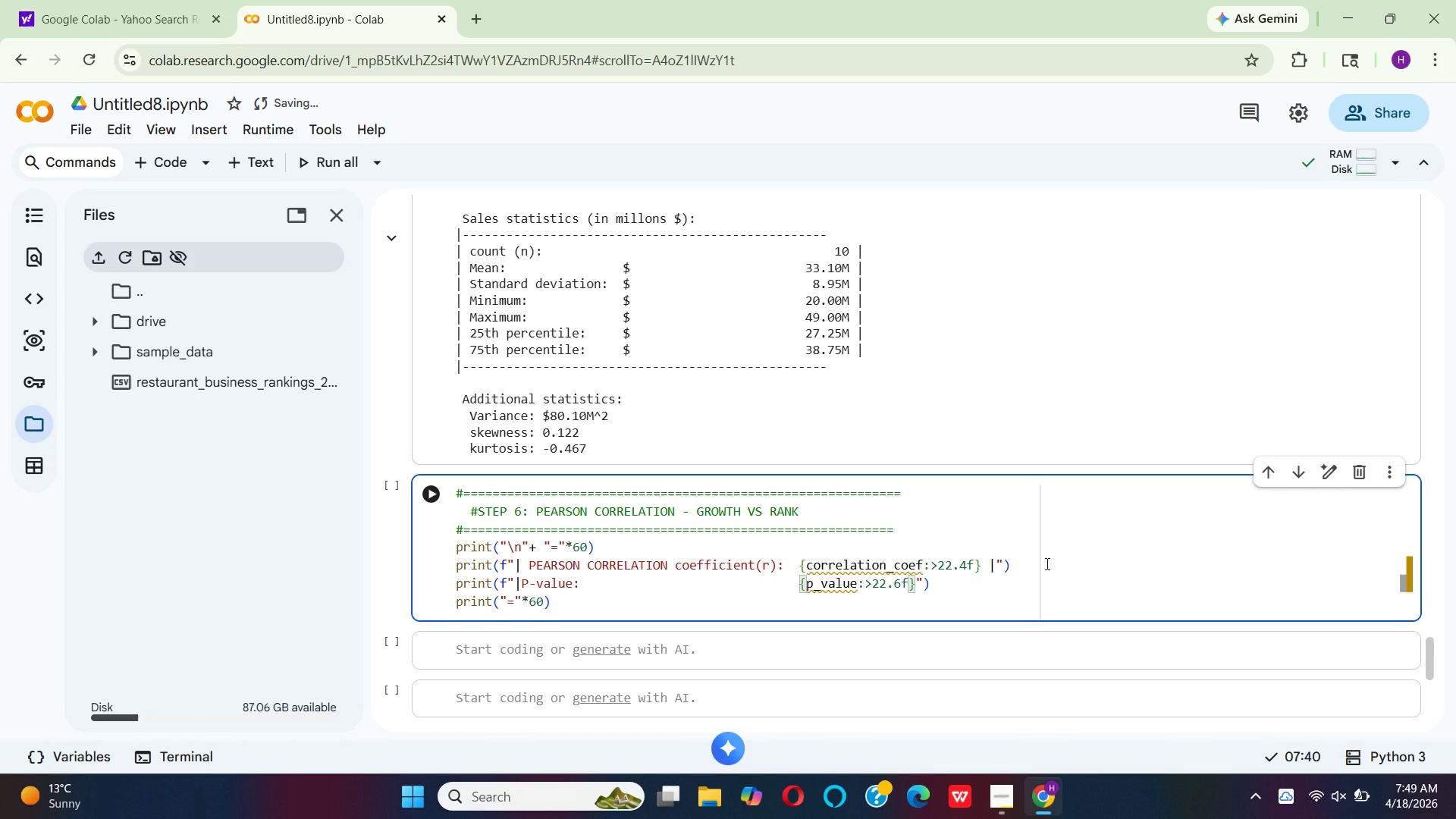 
key(ArrowRight)
 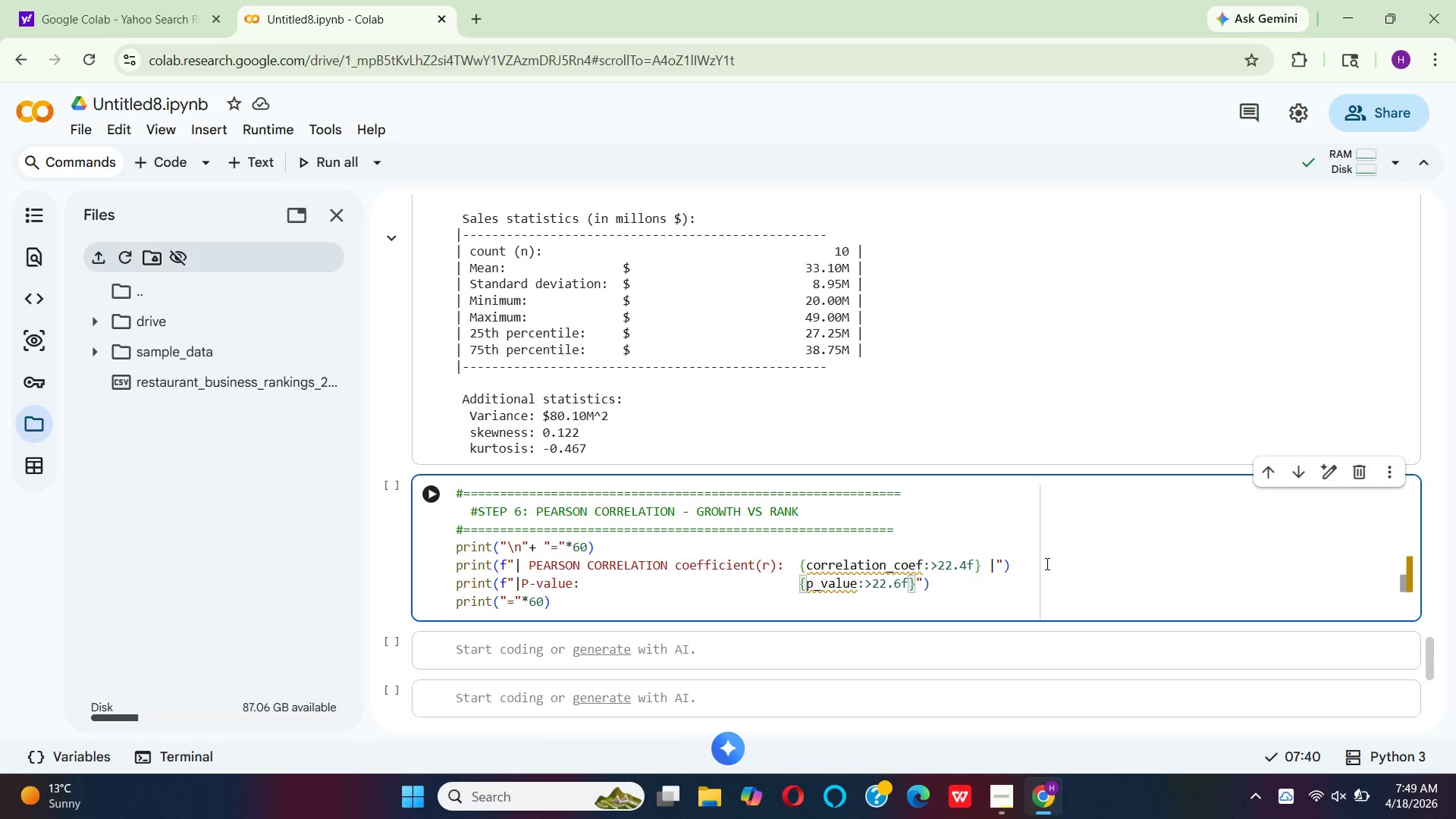 
key(Space)
 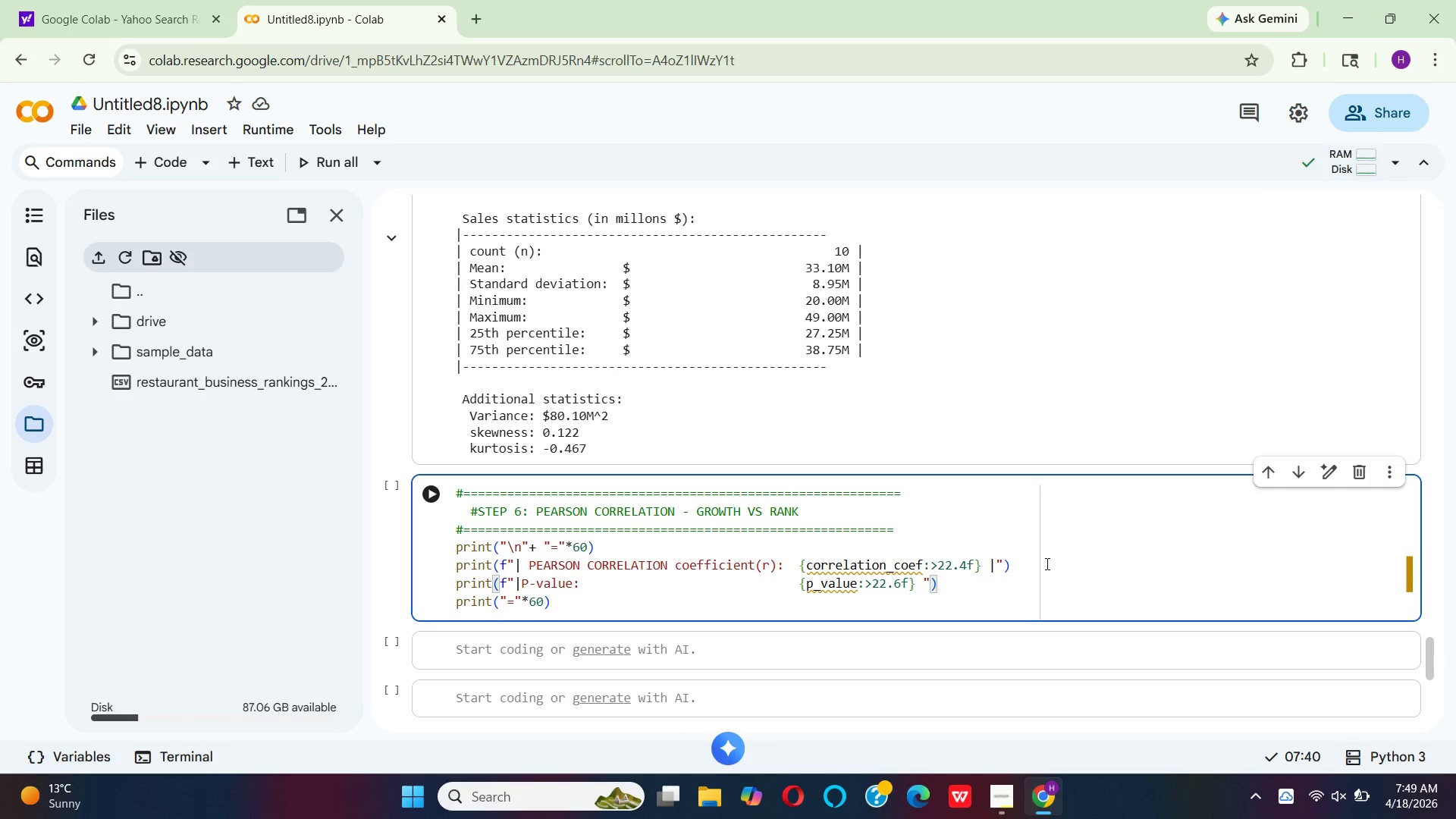 
key(Space)
 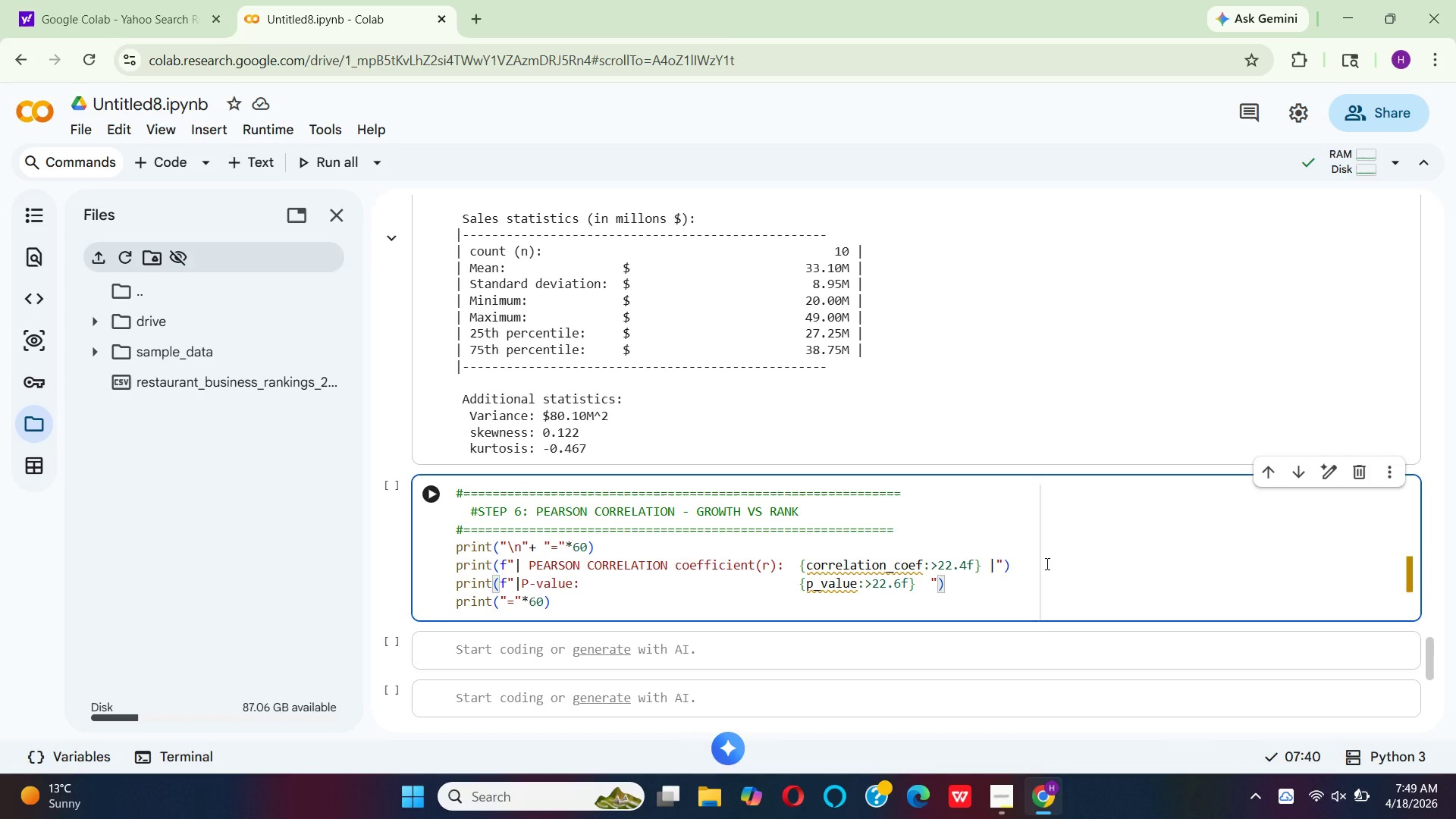 
key(Shift+Backslash)
 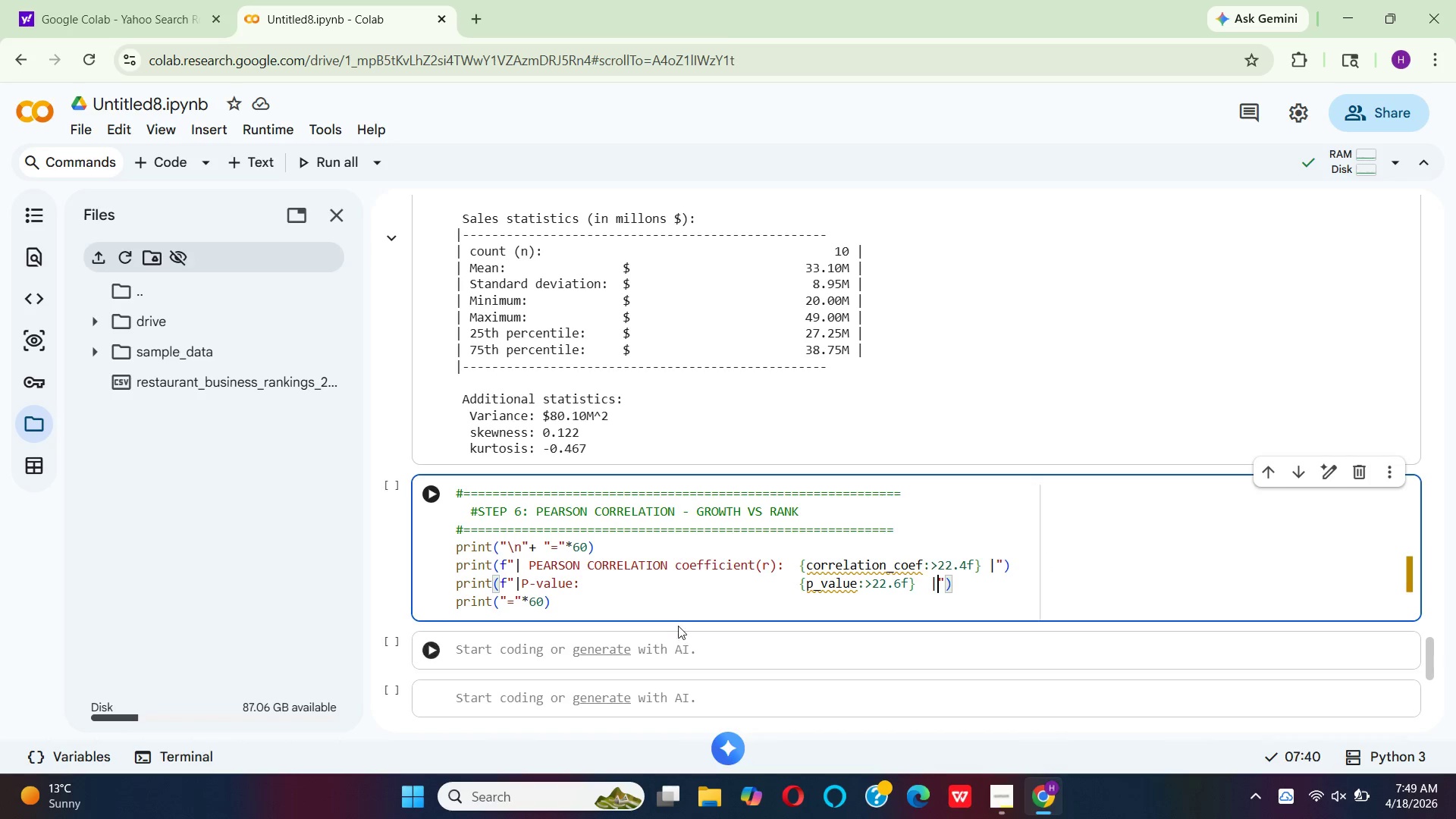 
left_click([620, 544])
 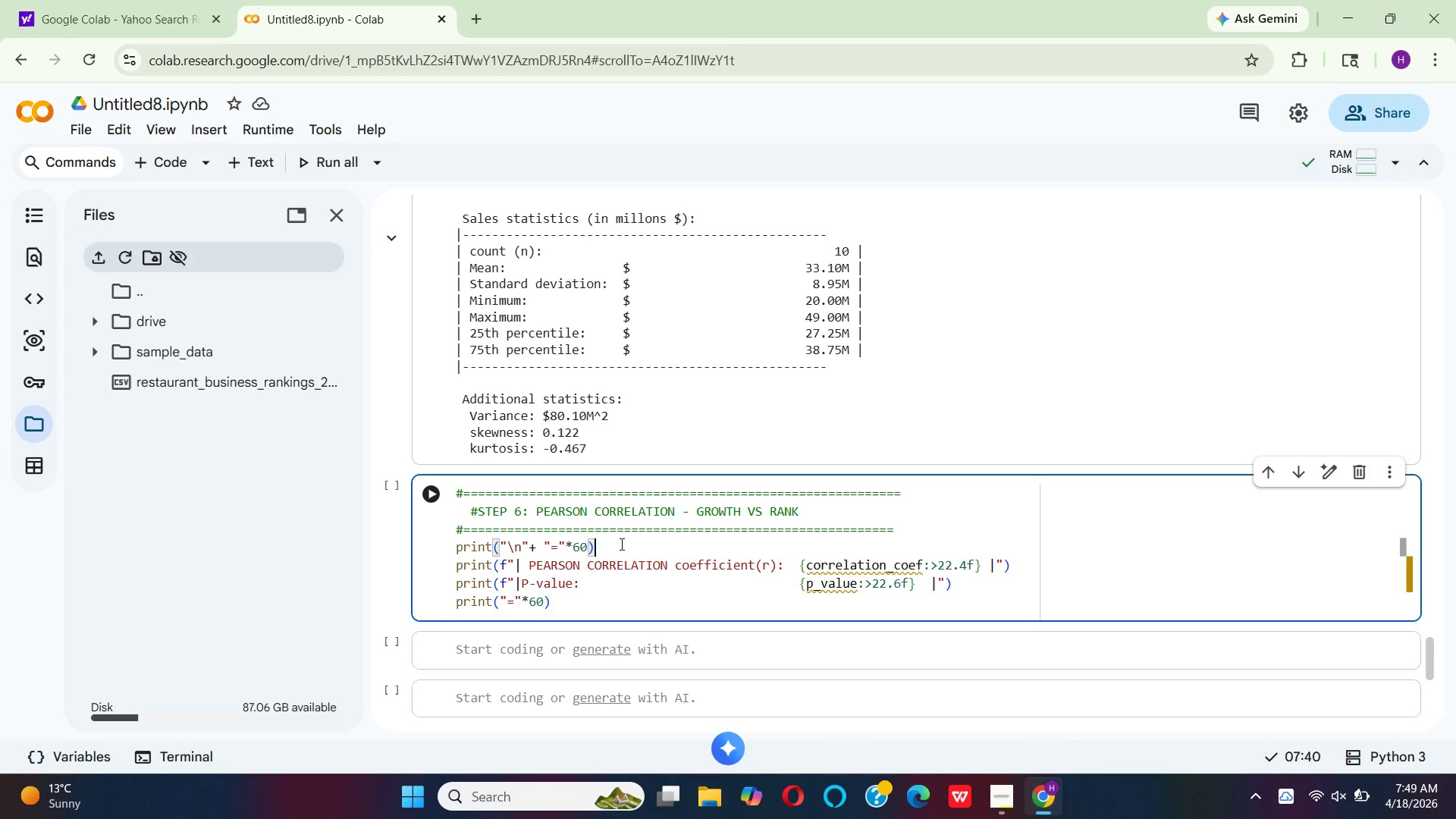 
wait(21.38)
 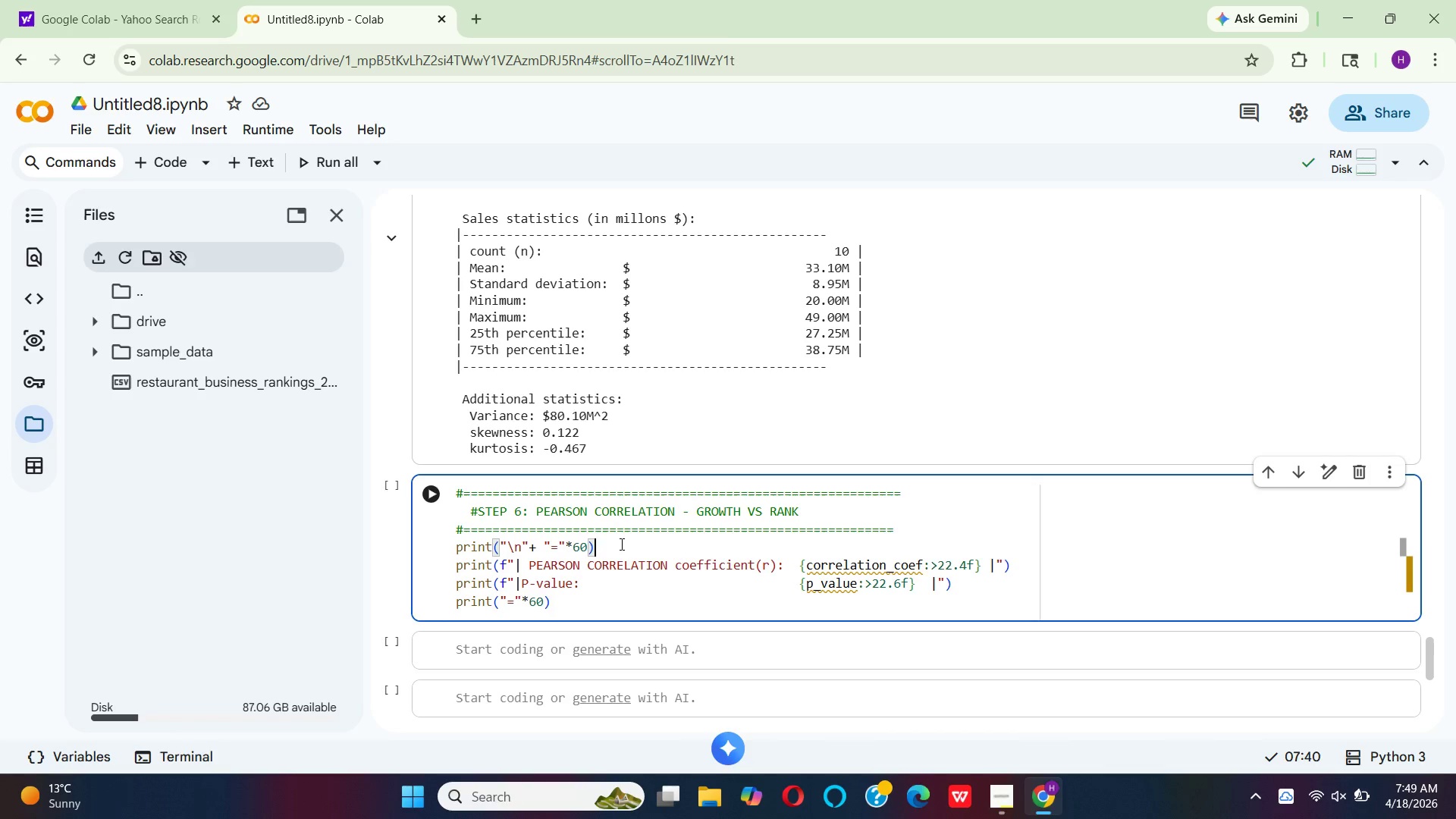 
key(Enter)
 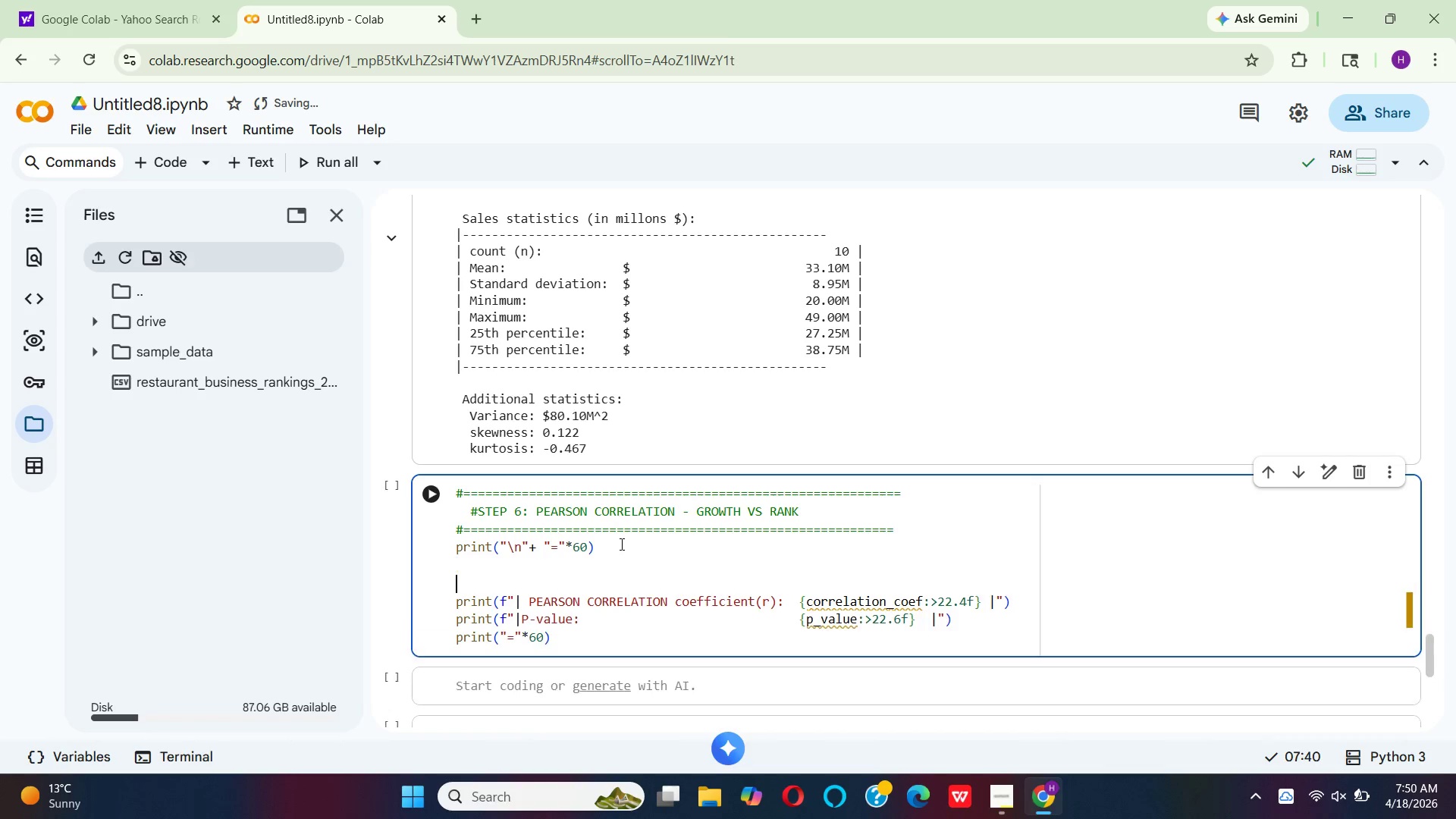 
key(Enter)
 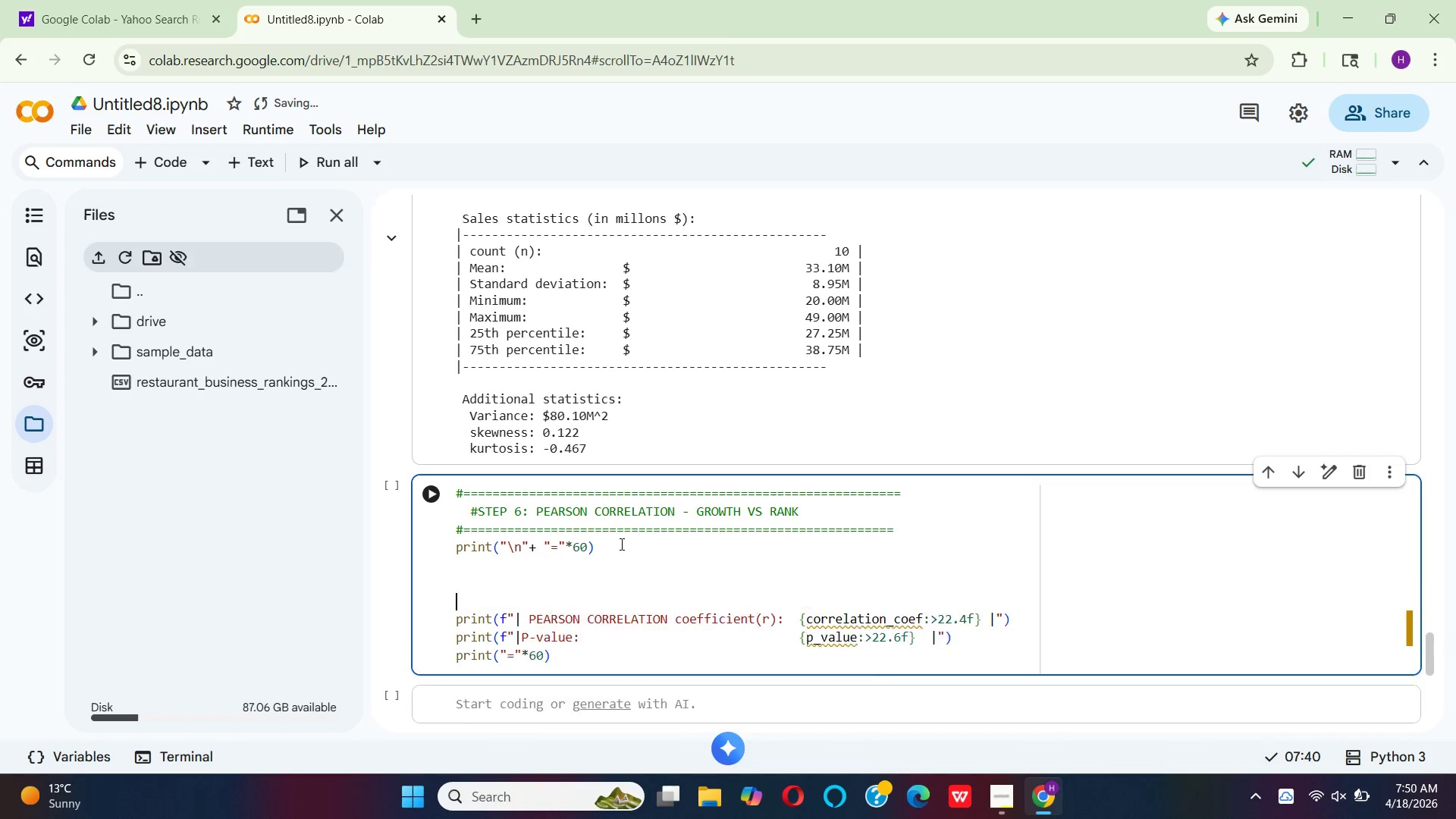 
key(Enter)
 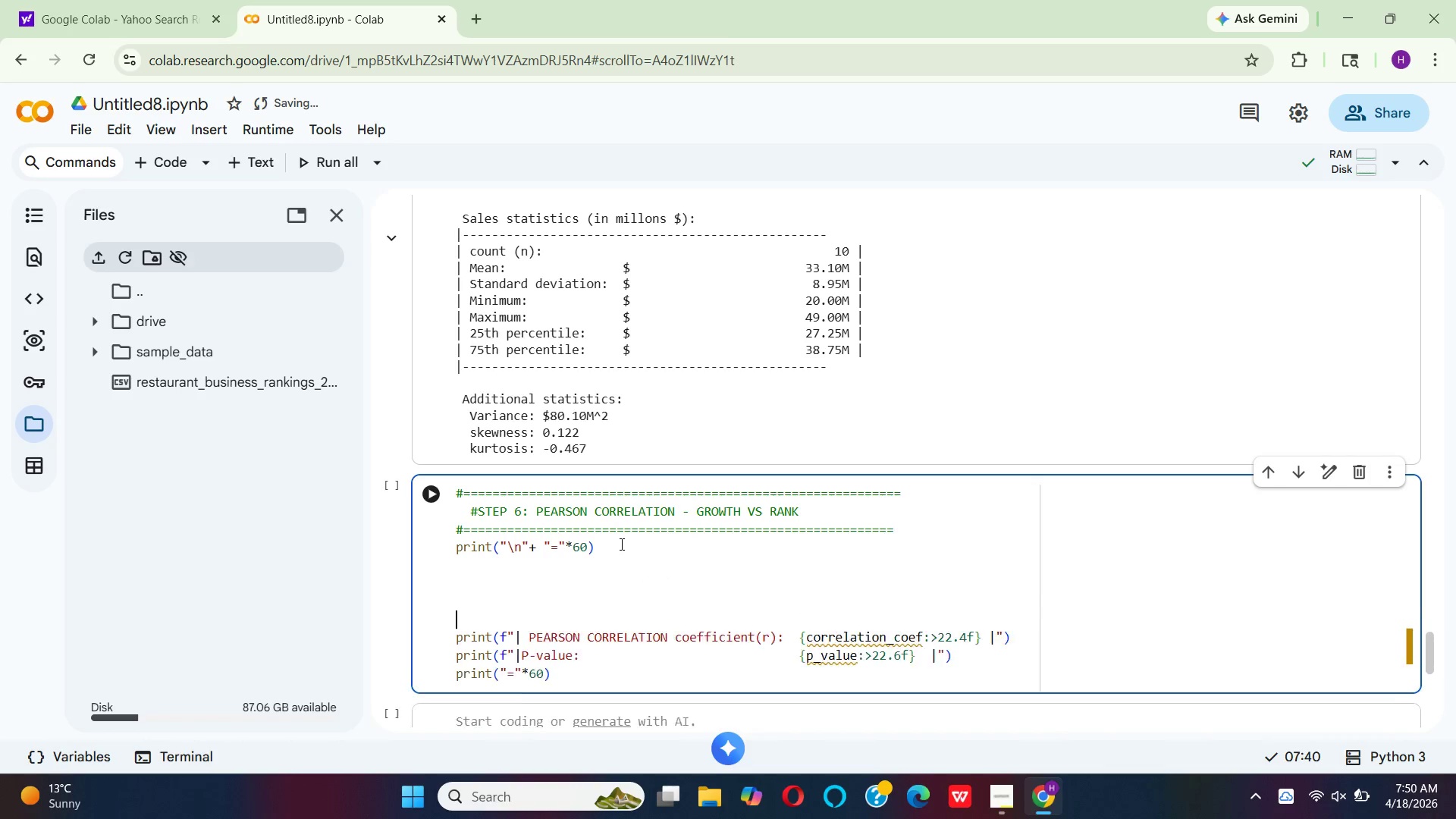 
key(Enter)
 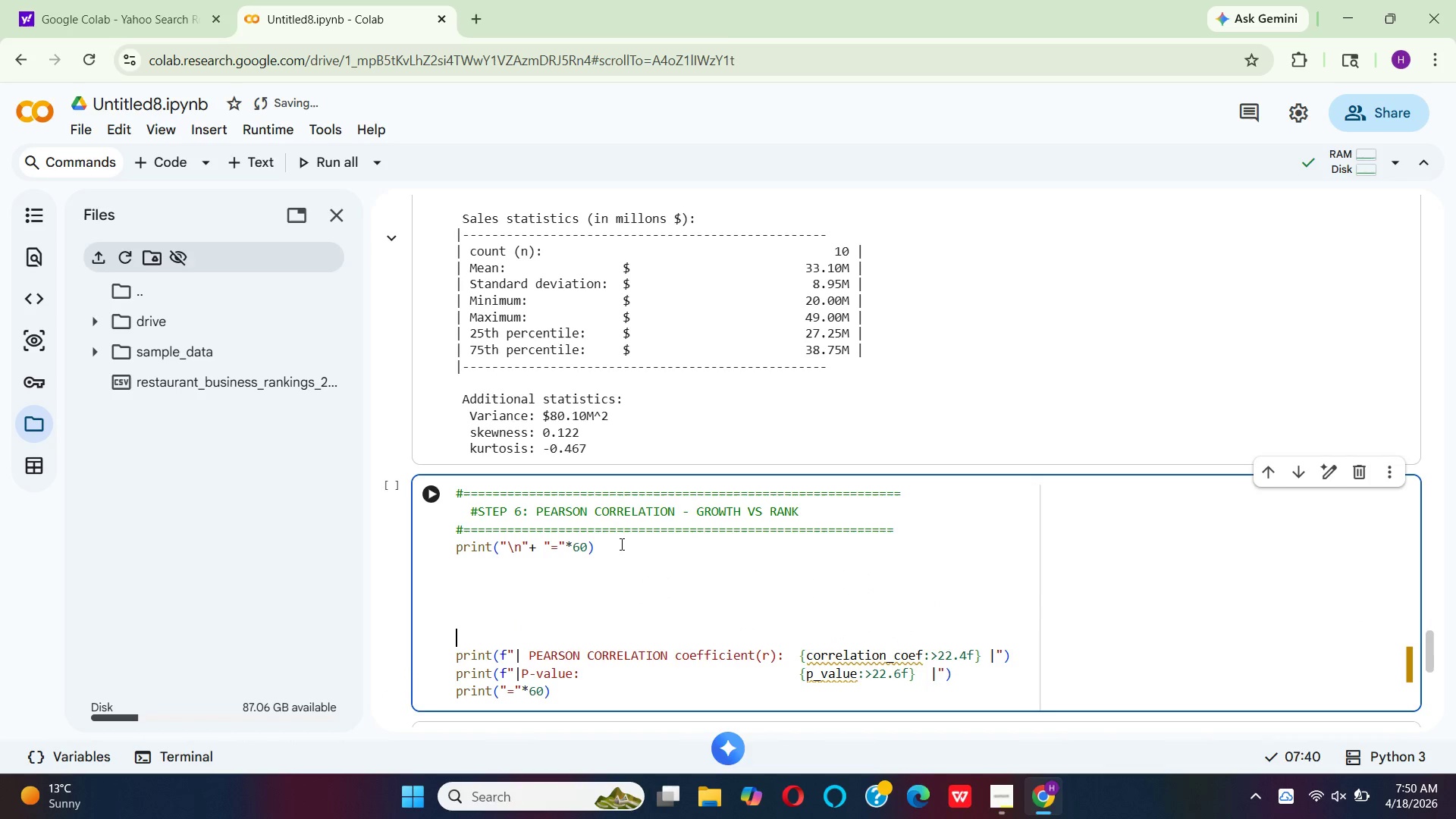 
key(Enter)
 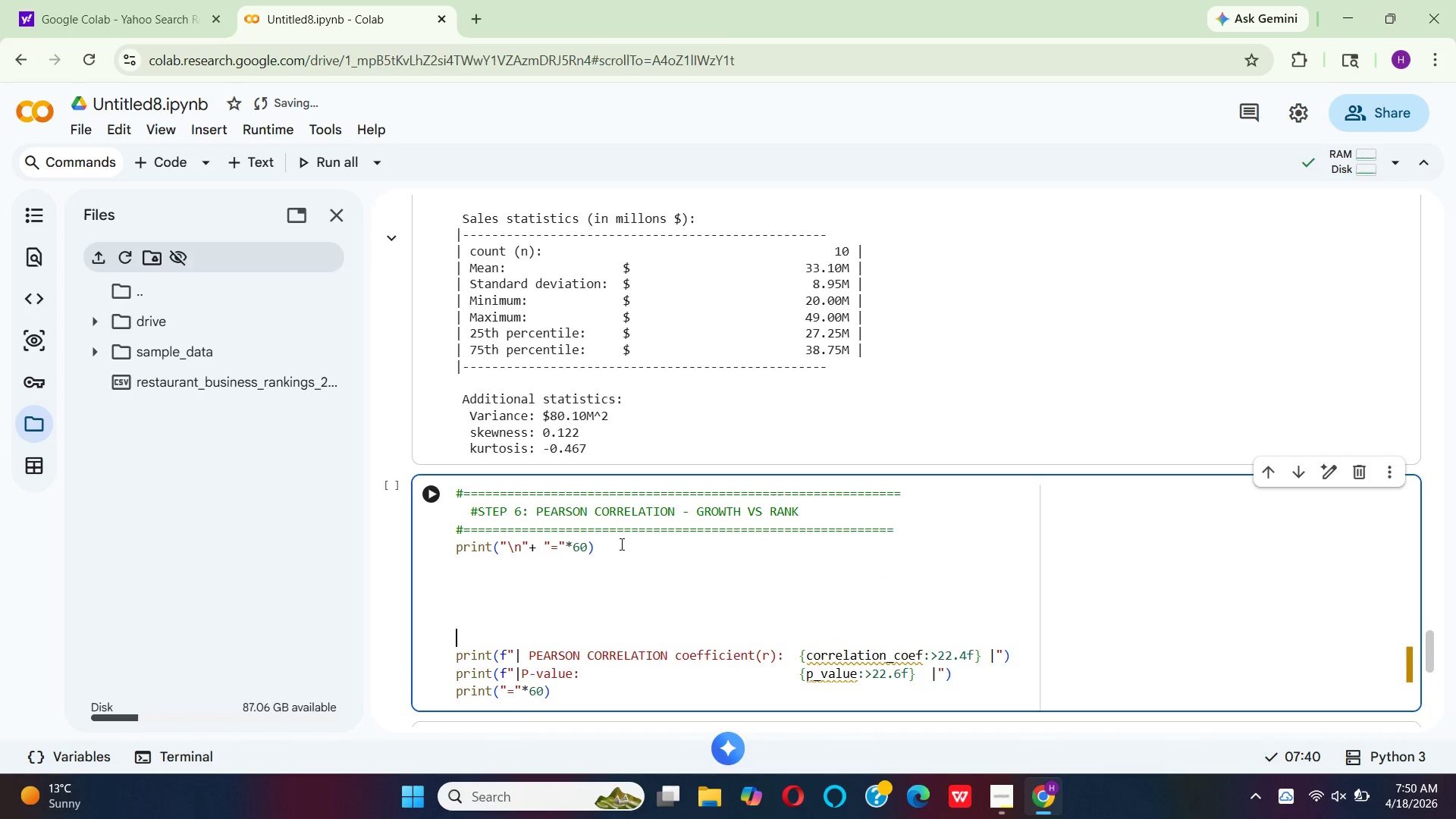 
key(Enter)
 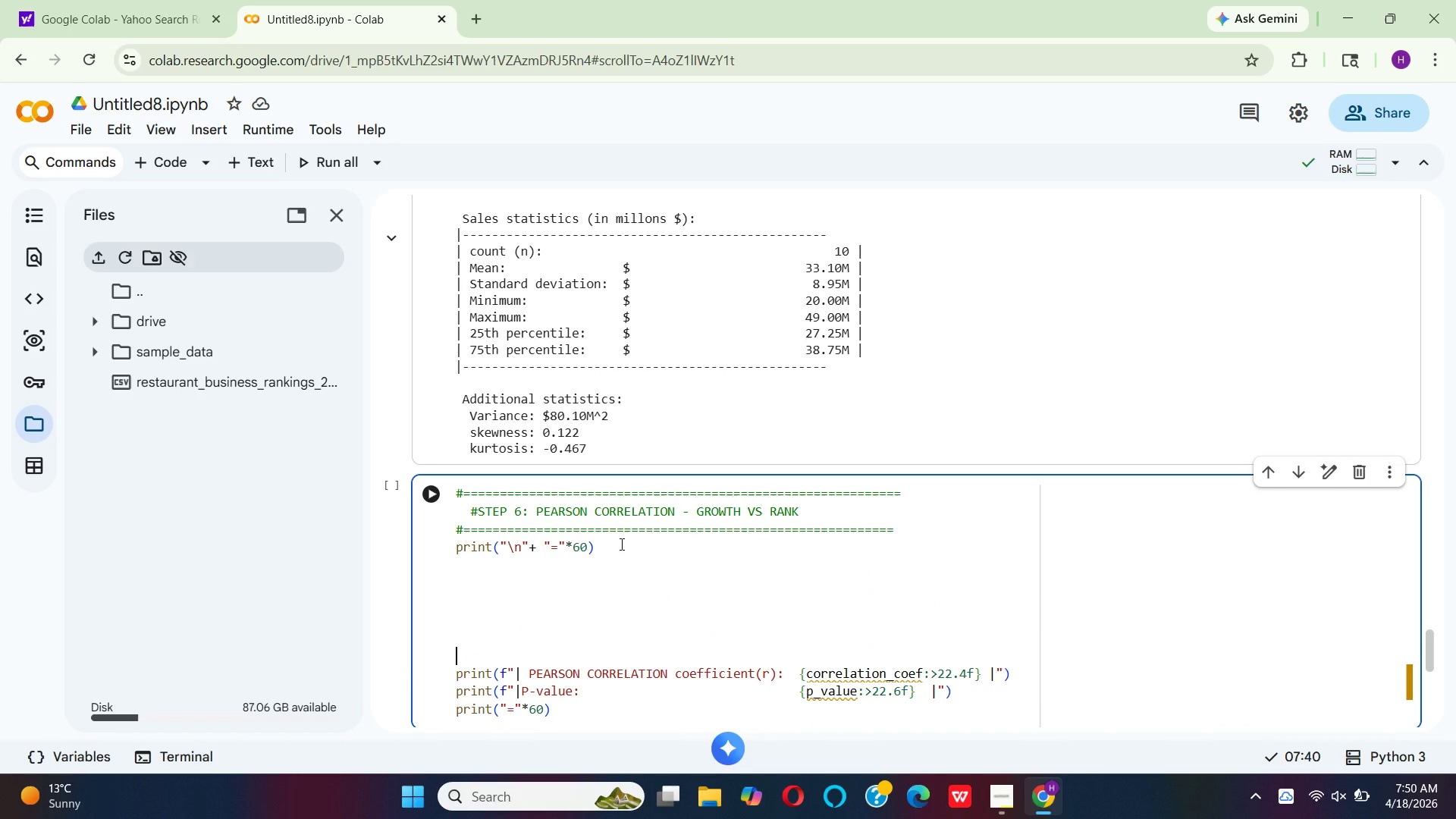 
hold_key(key=ArrowUp, duration=0.5)
 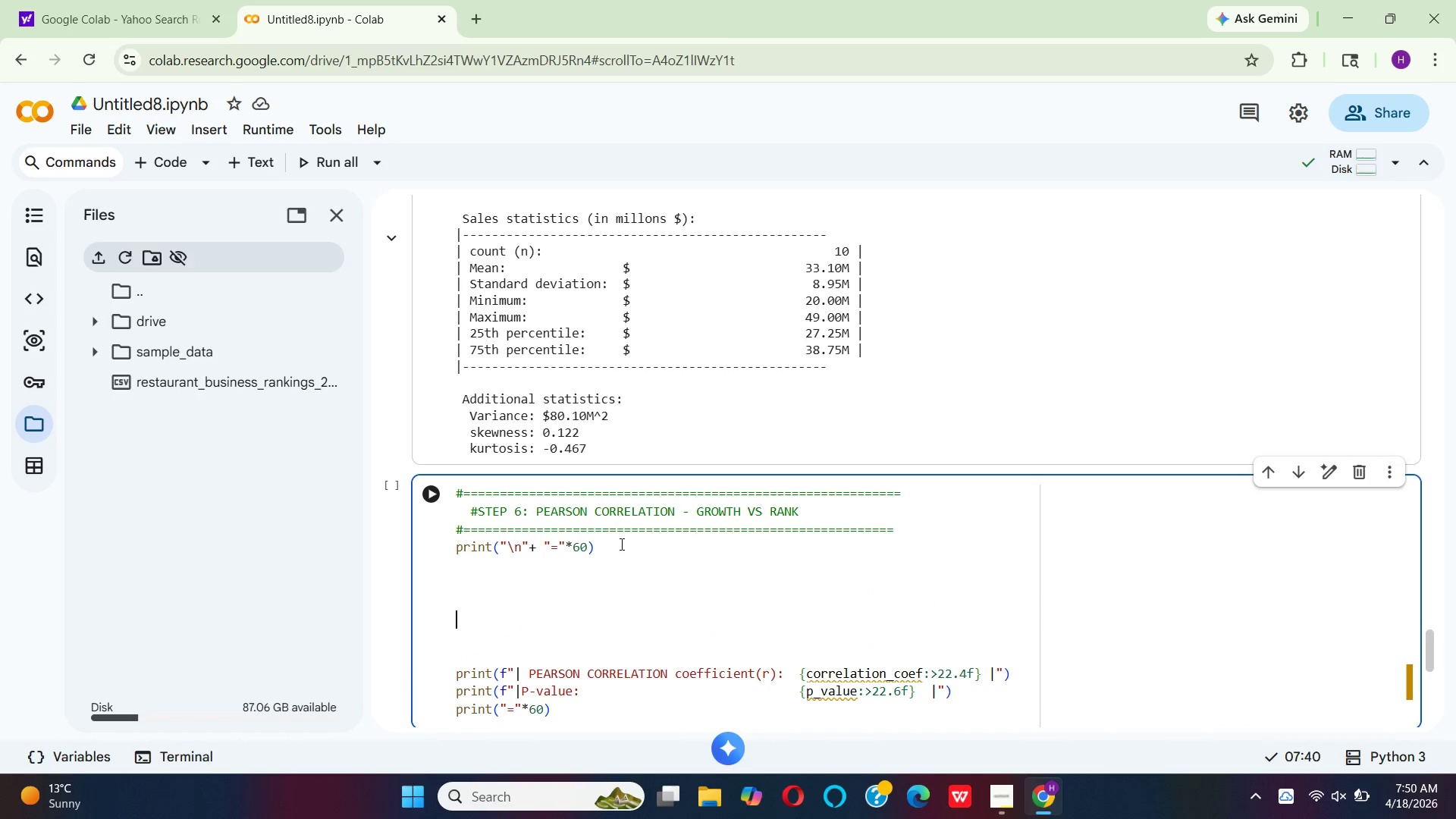 
key(ArrowUp)
 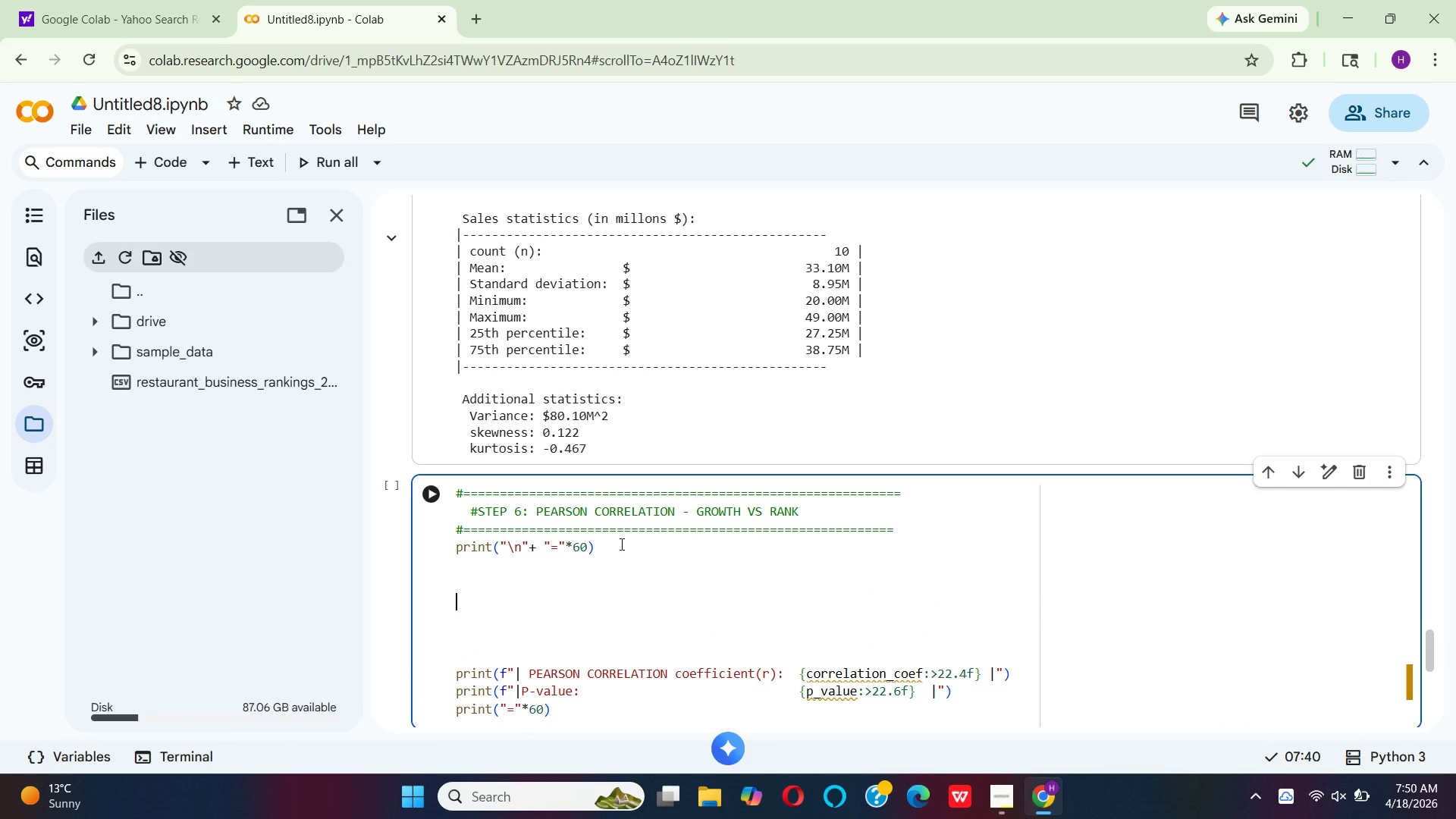 
key(ArrowUp)
 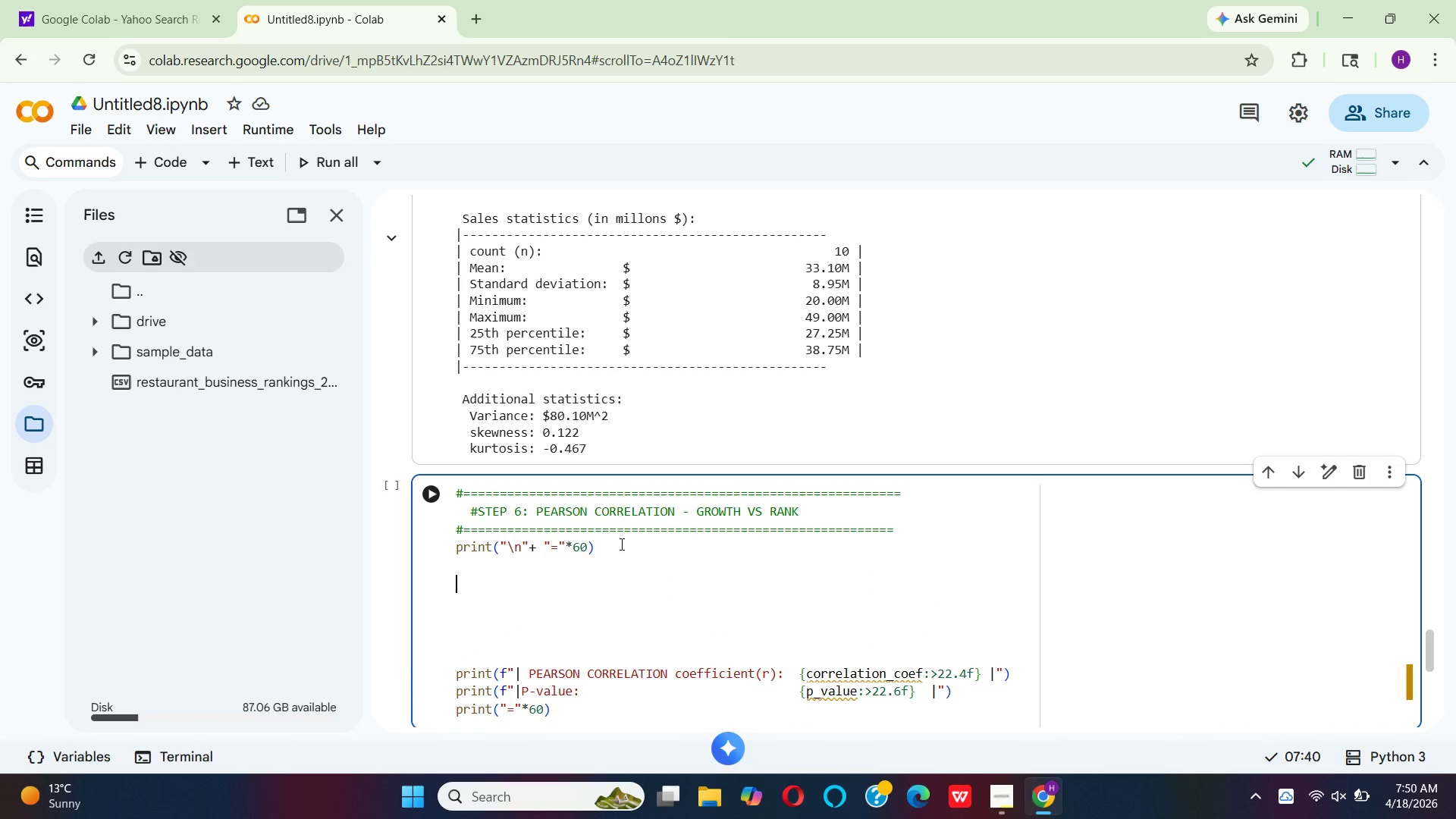 
key(ArrowUp)
 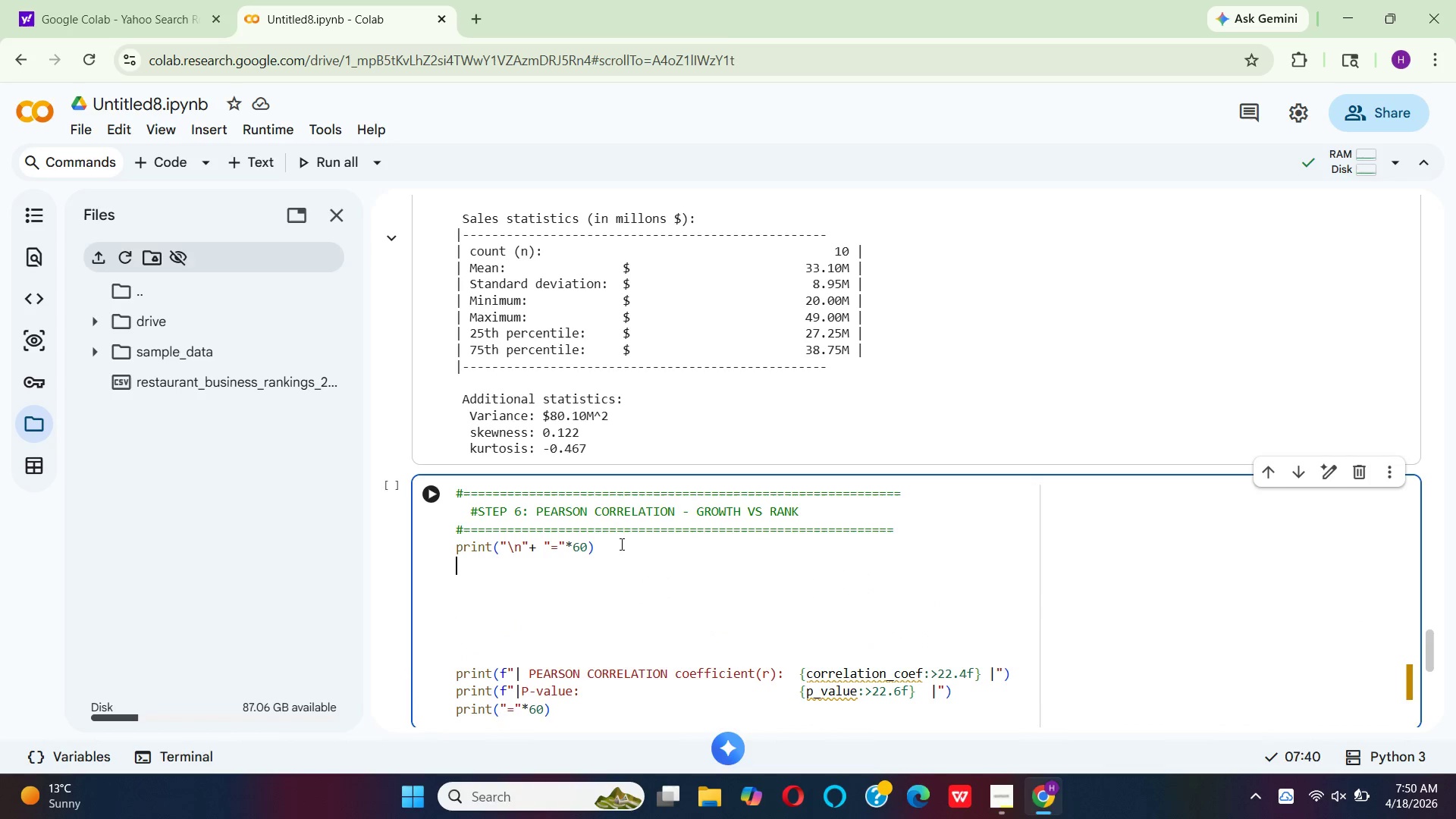 
key(ArrowUp)
 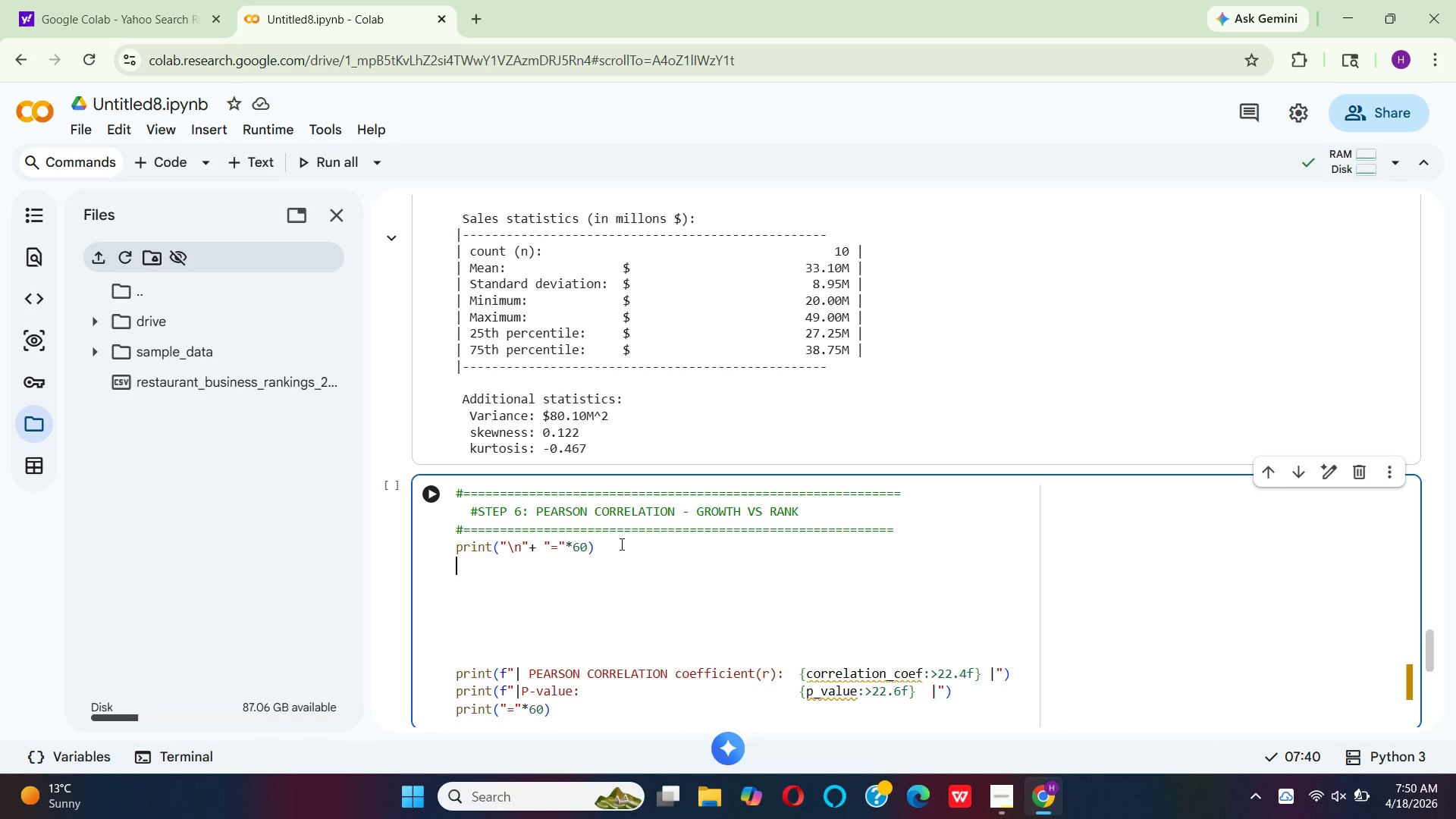 
type(print)
 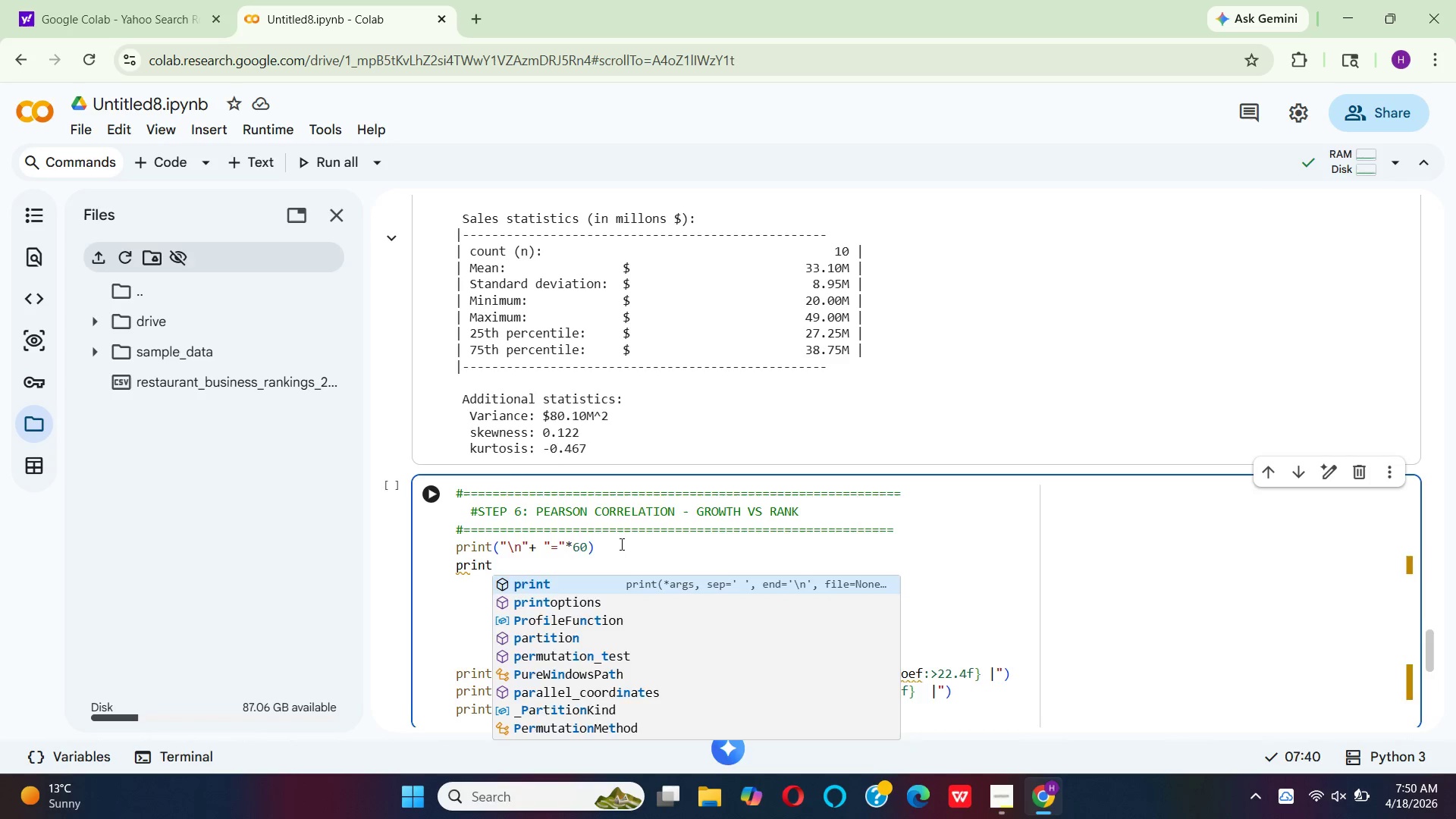 
key(Enter)
 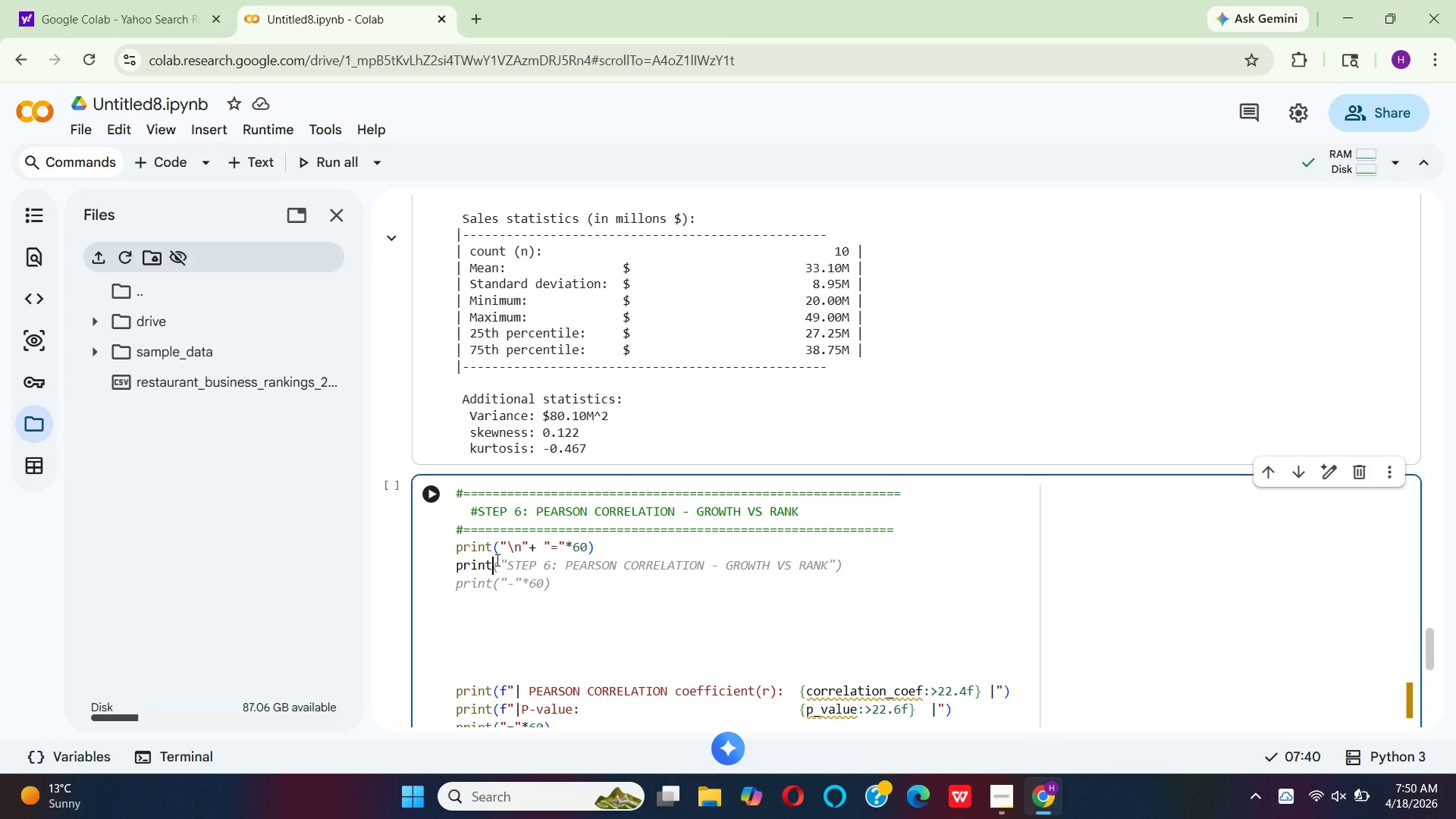 
wait(5.66)
 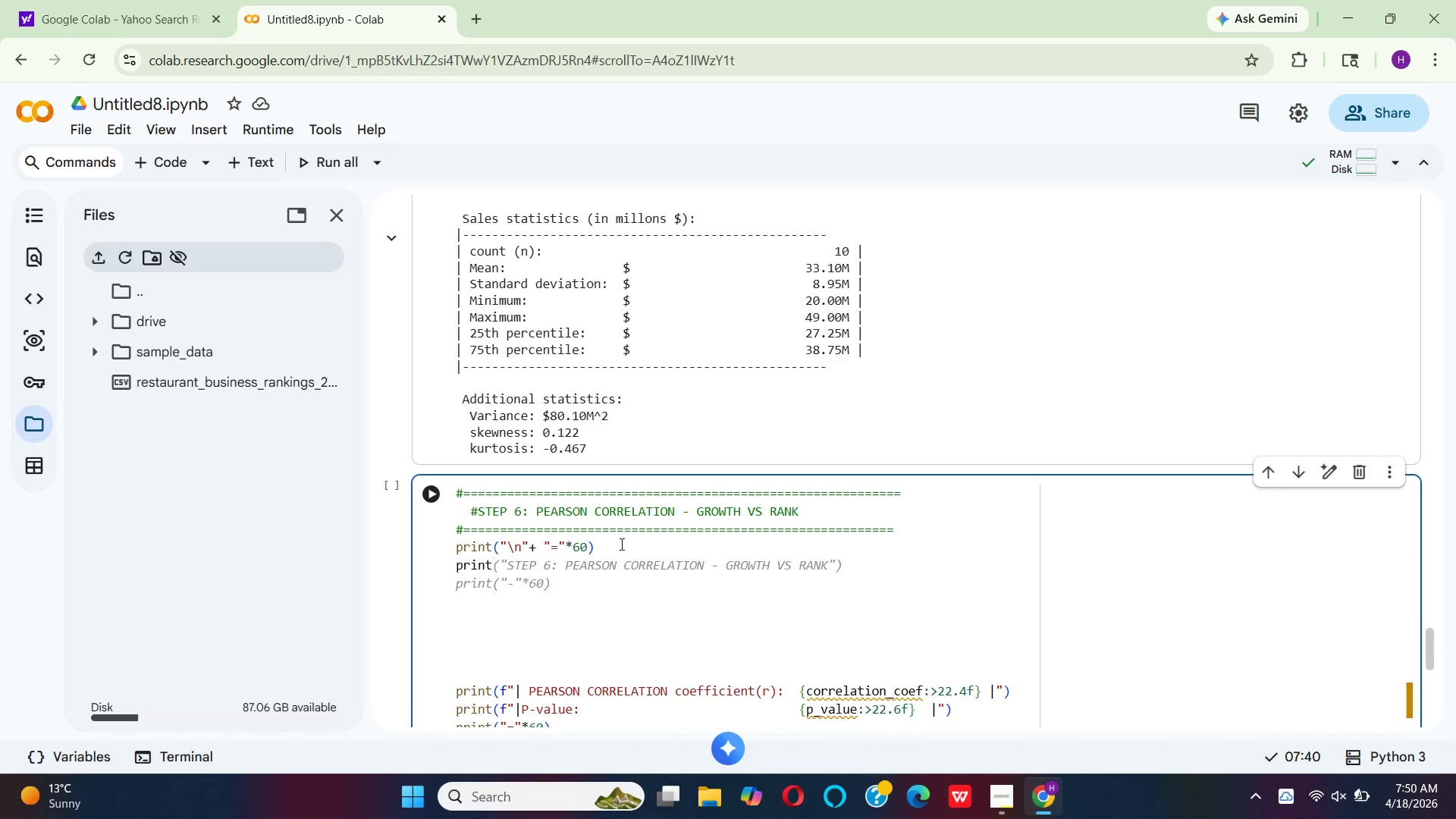 
left_click([570, 548])
 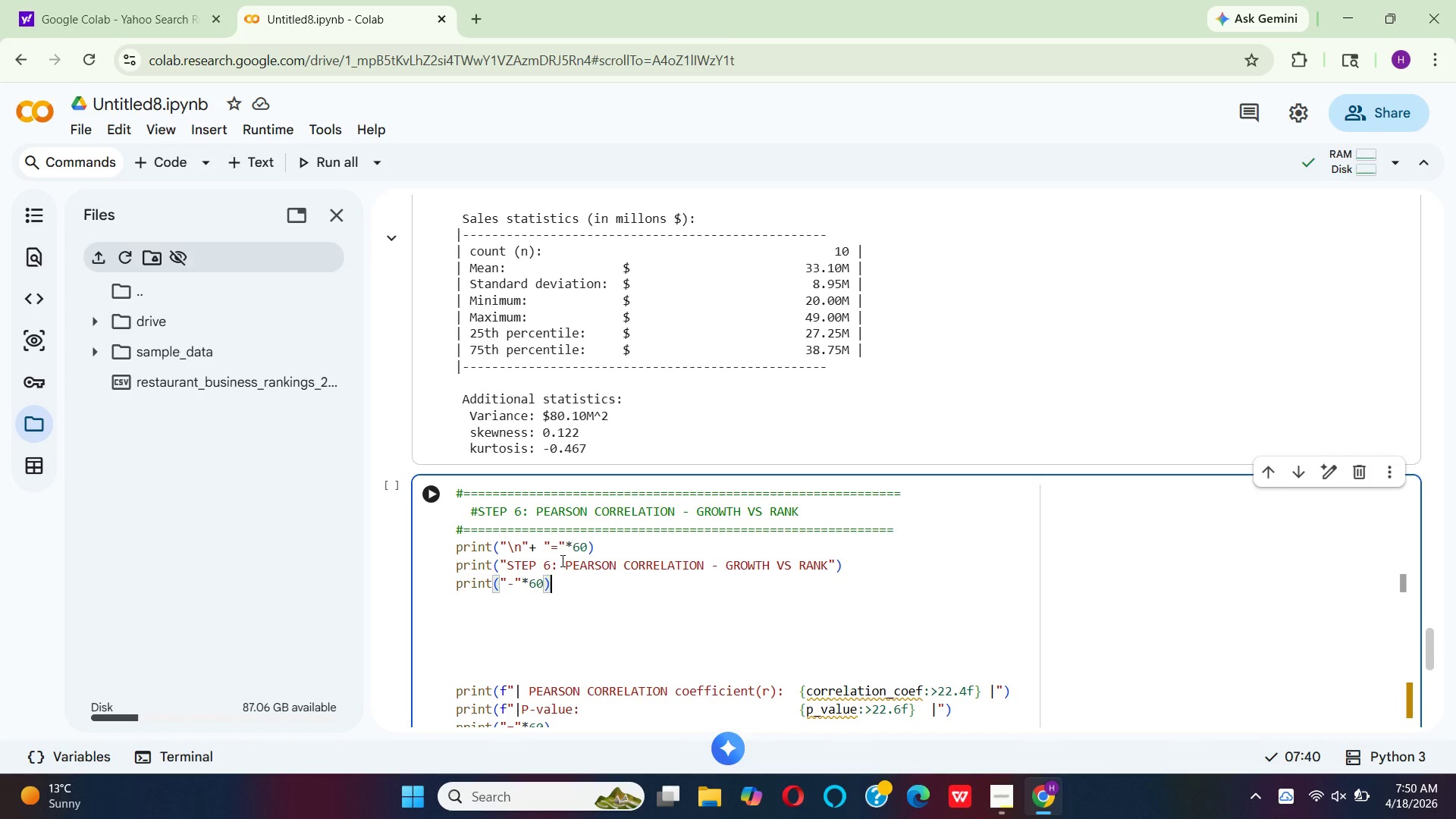 
left_click([560, 556])
 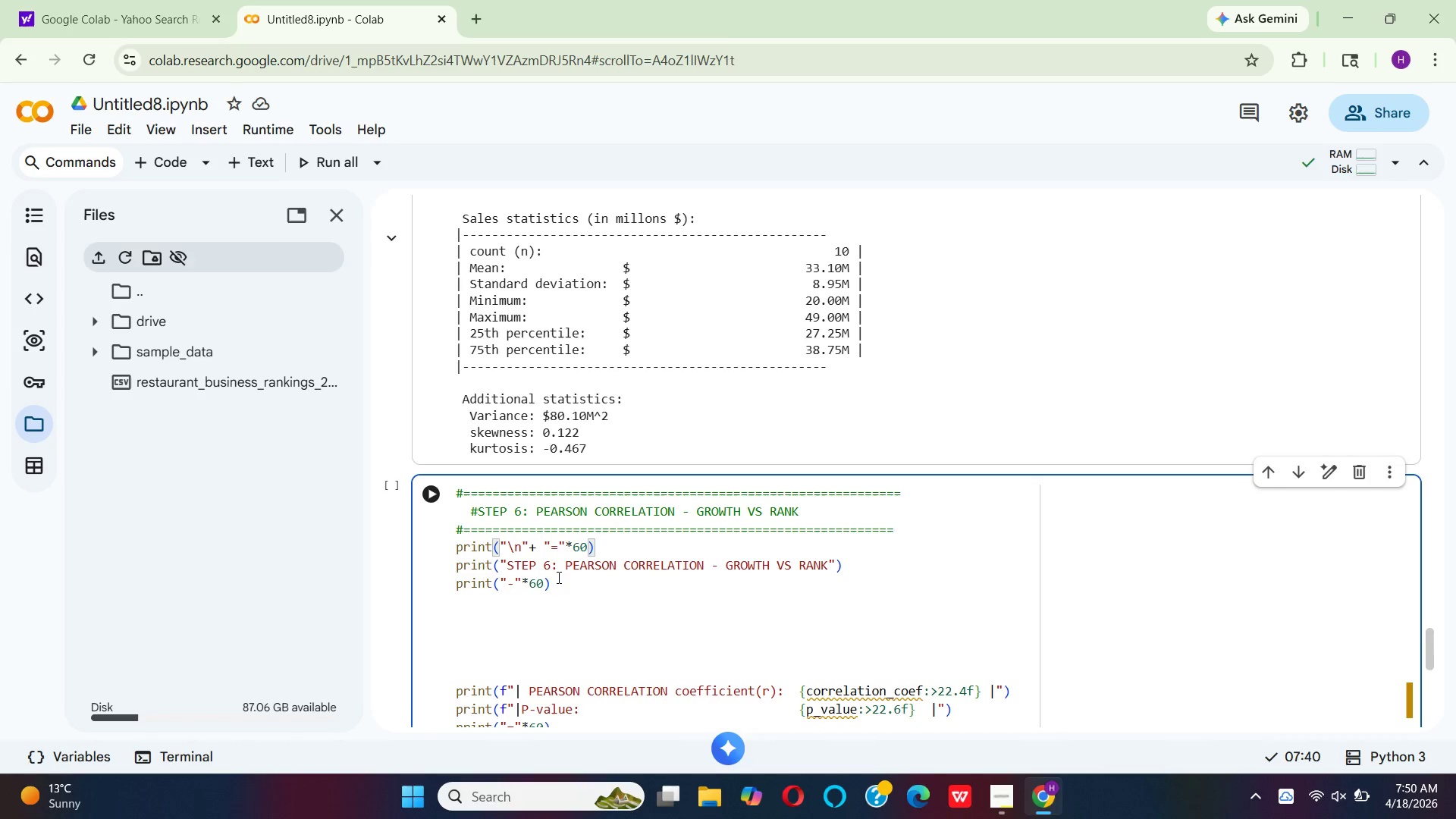 
left_click([557, 577])
 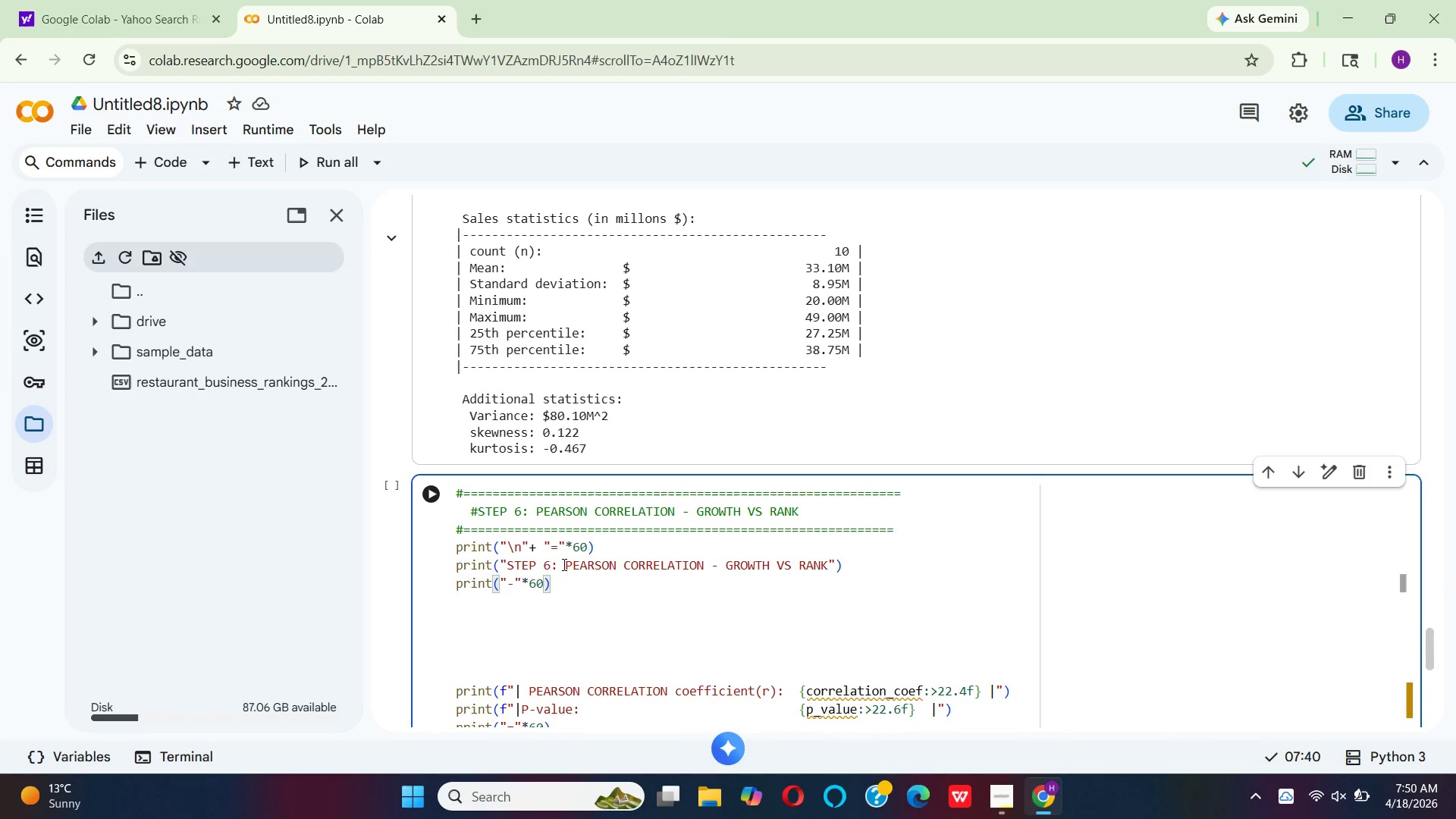 
left_click([563, 564])
 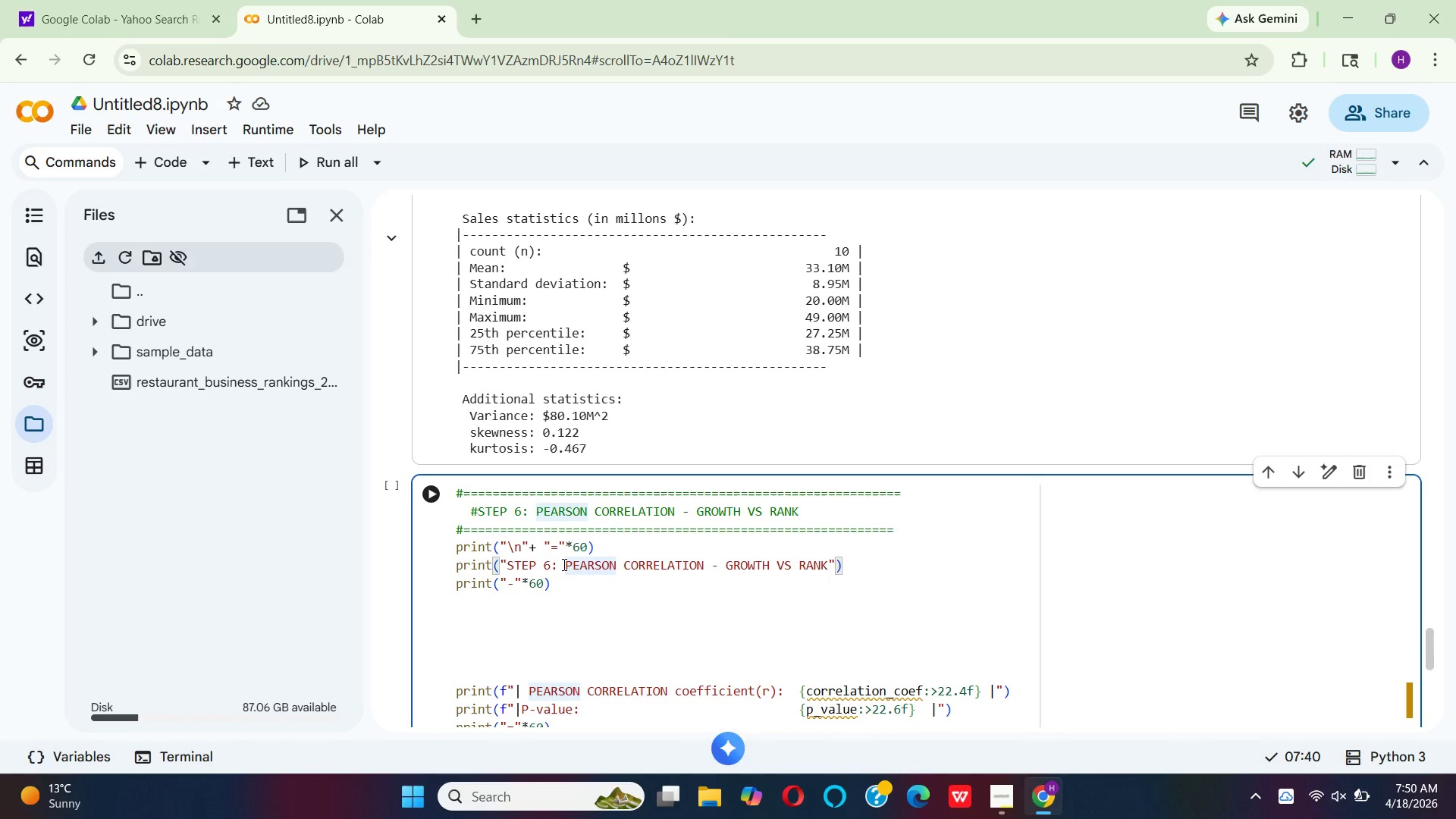 
key(Backspace)
 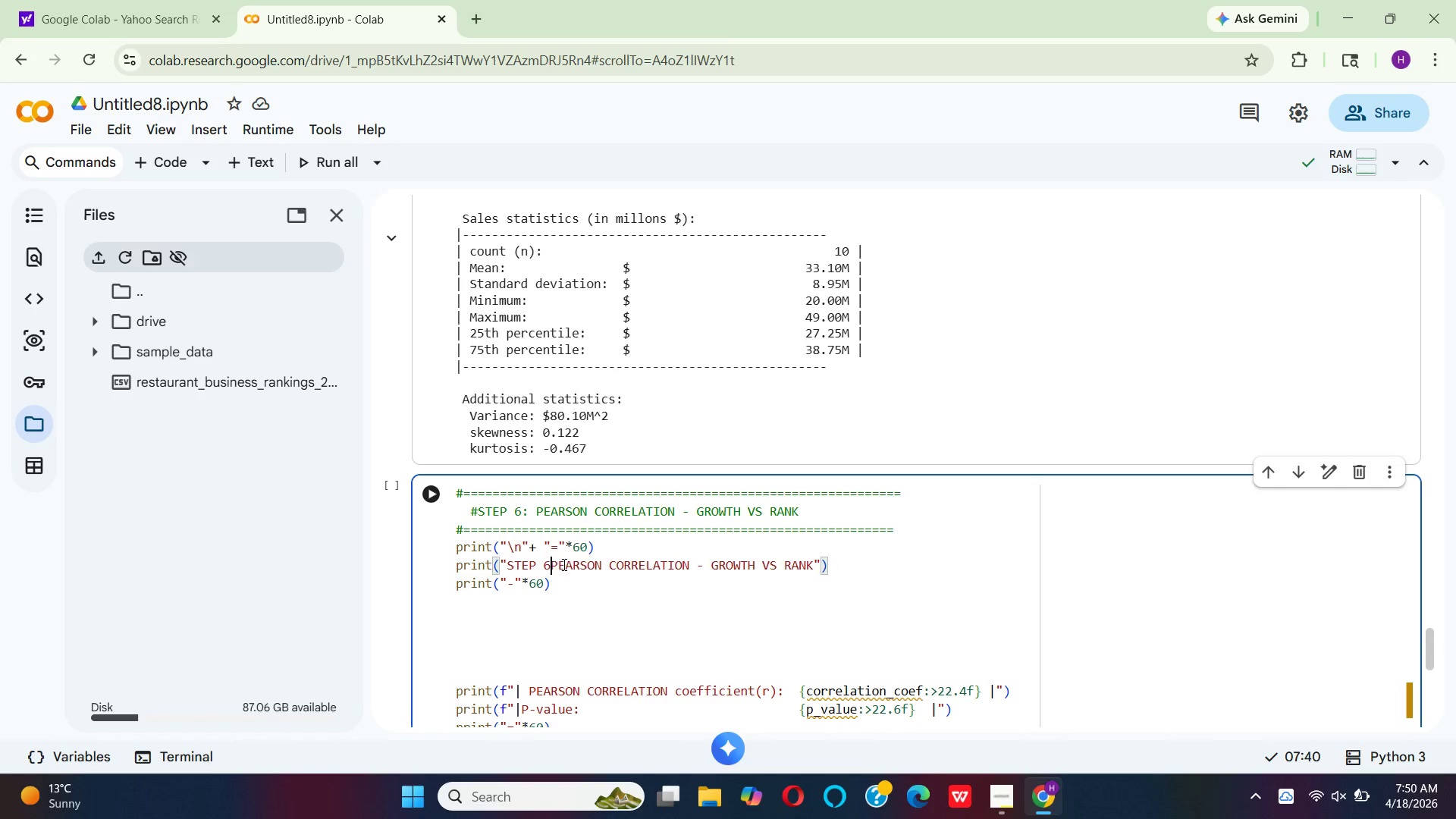 
key(Backspace)
 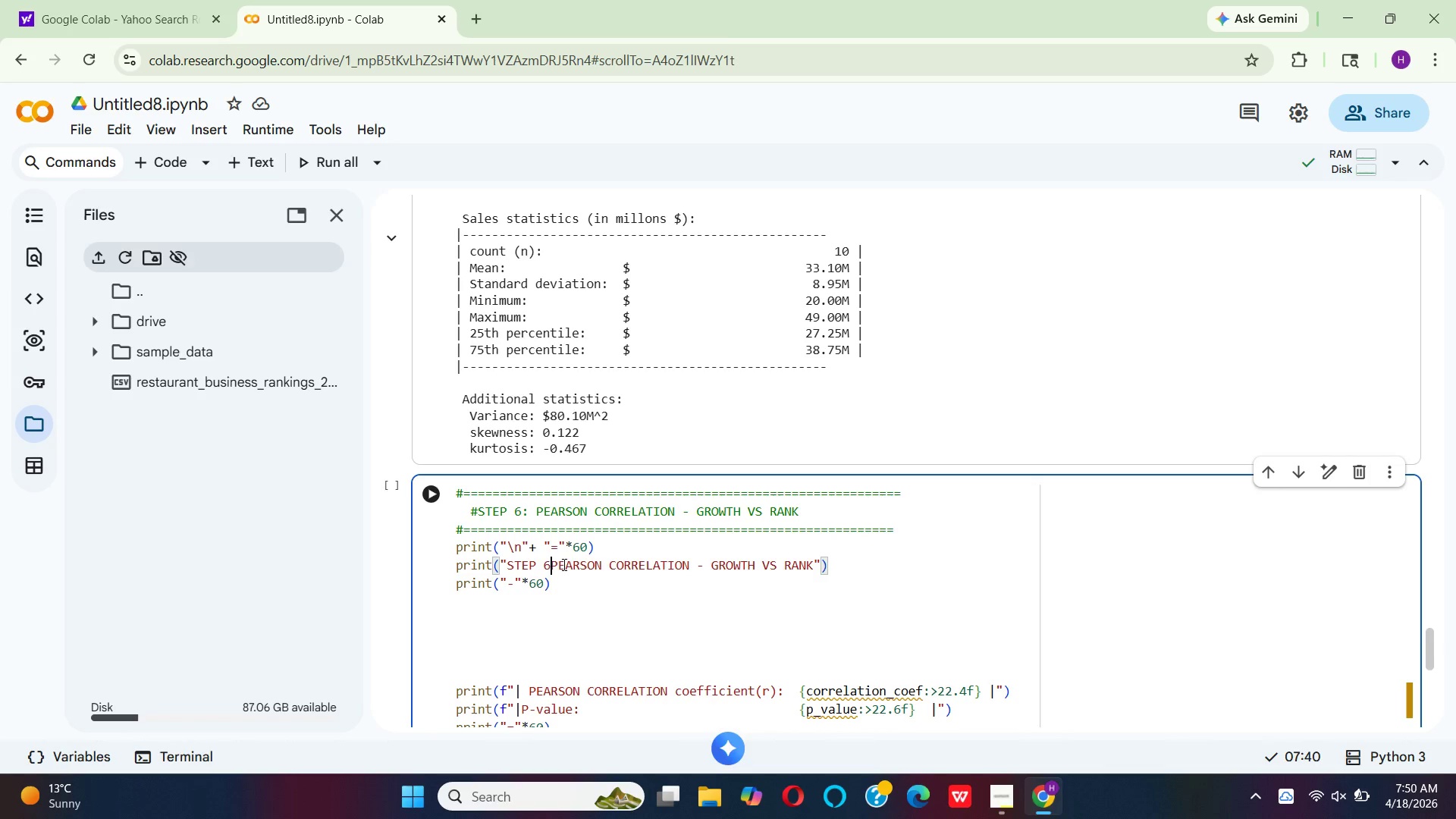 
key(Backspace)
 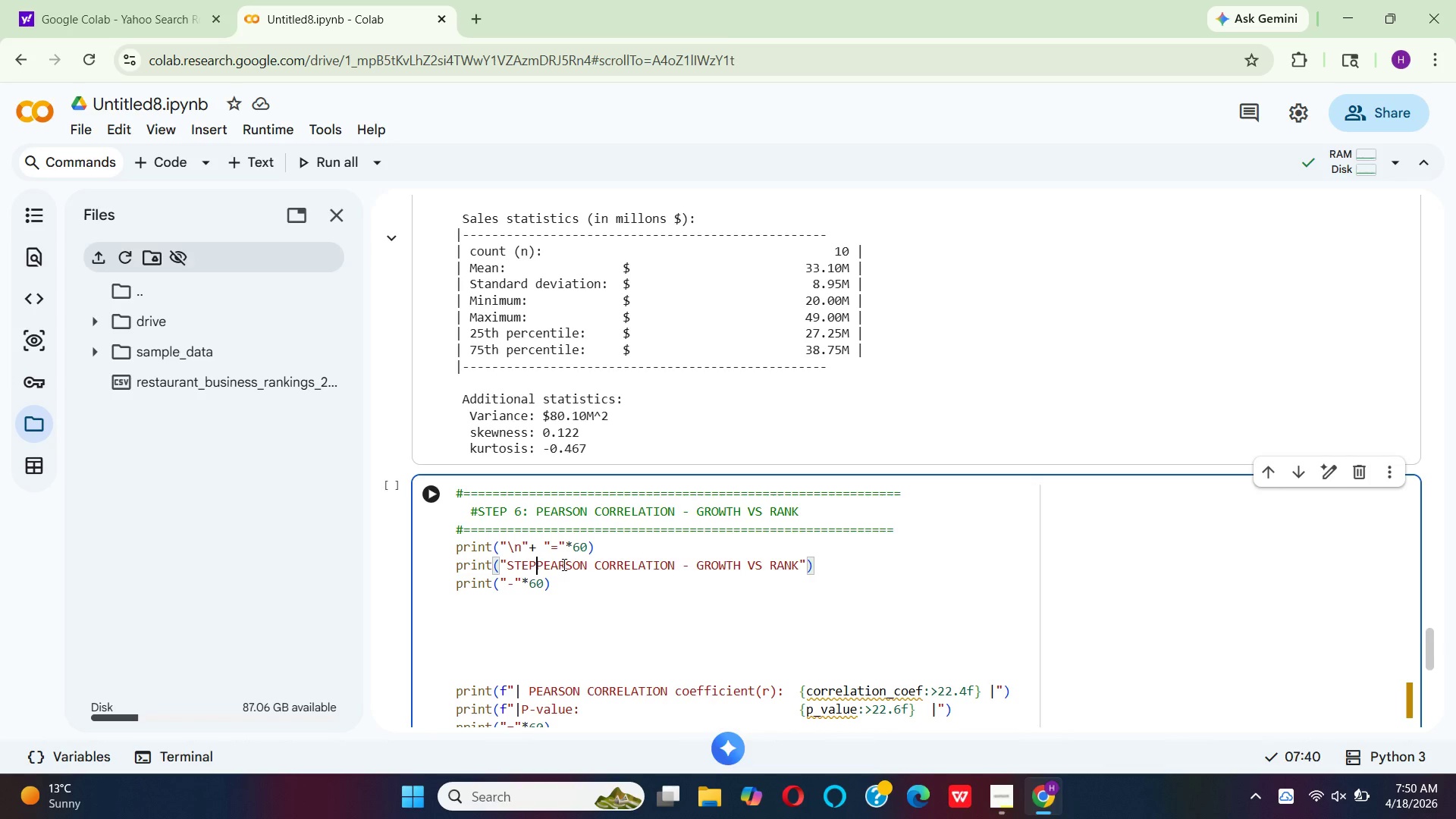 
key(Backspace)
 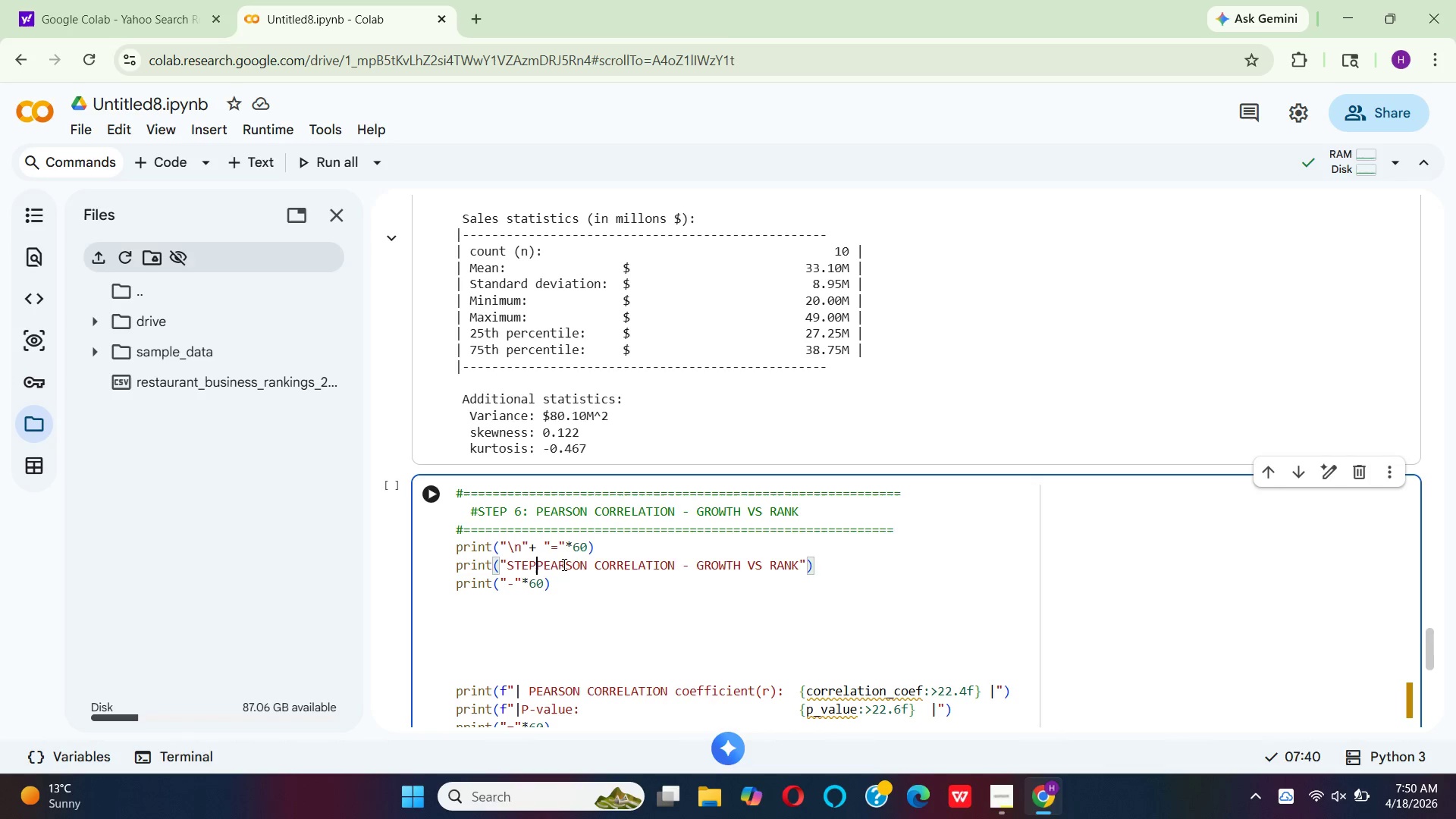 
key(Backspace)
 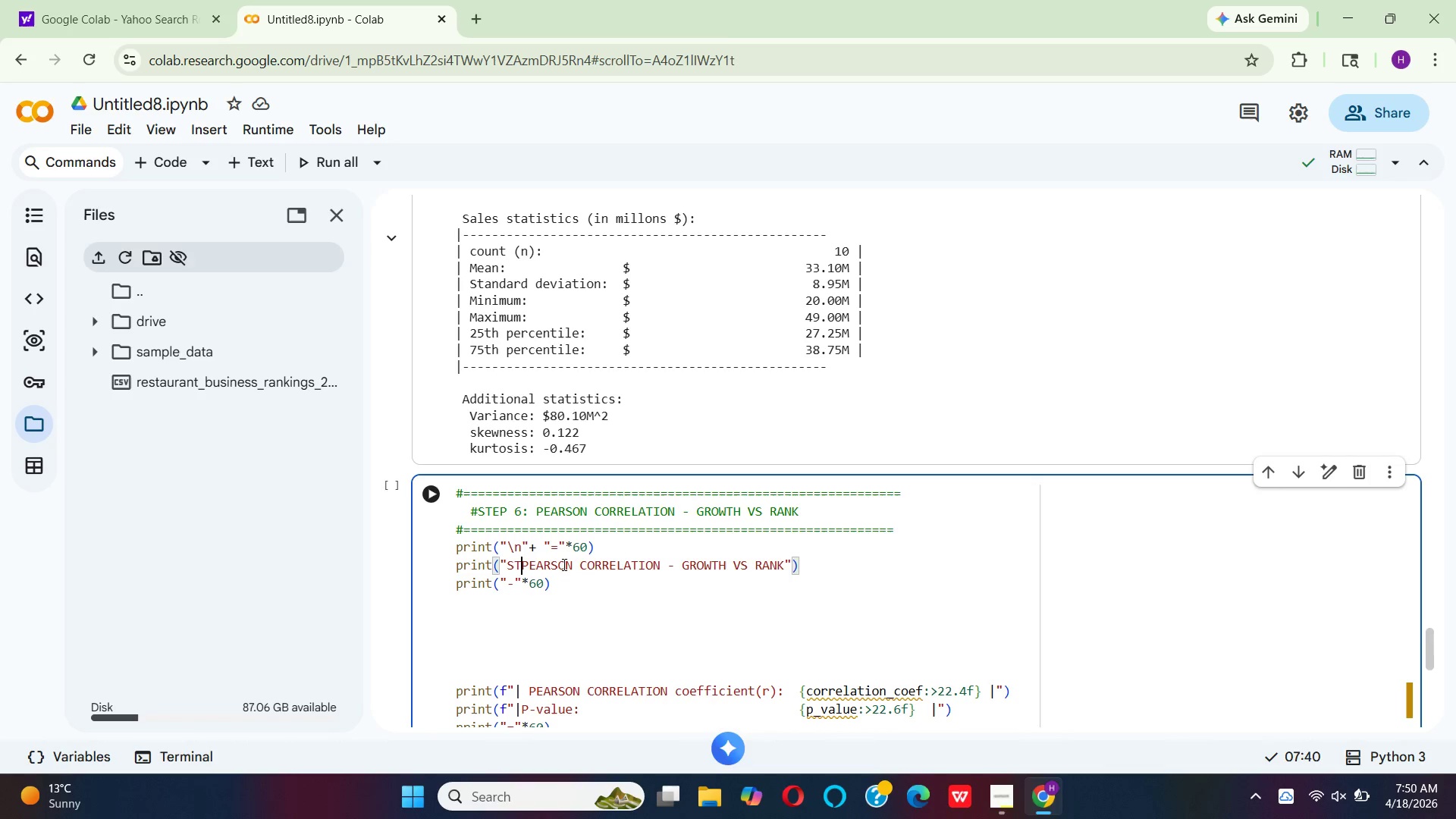 
key(Backspace)
 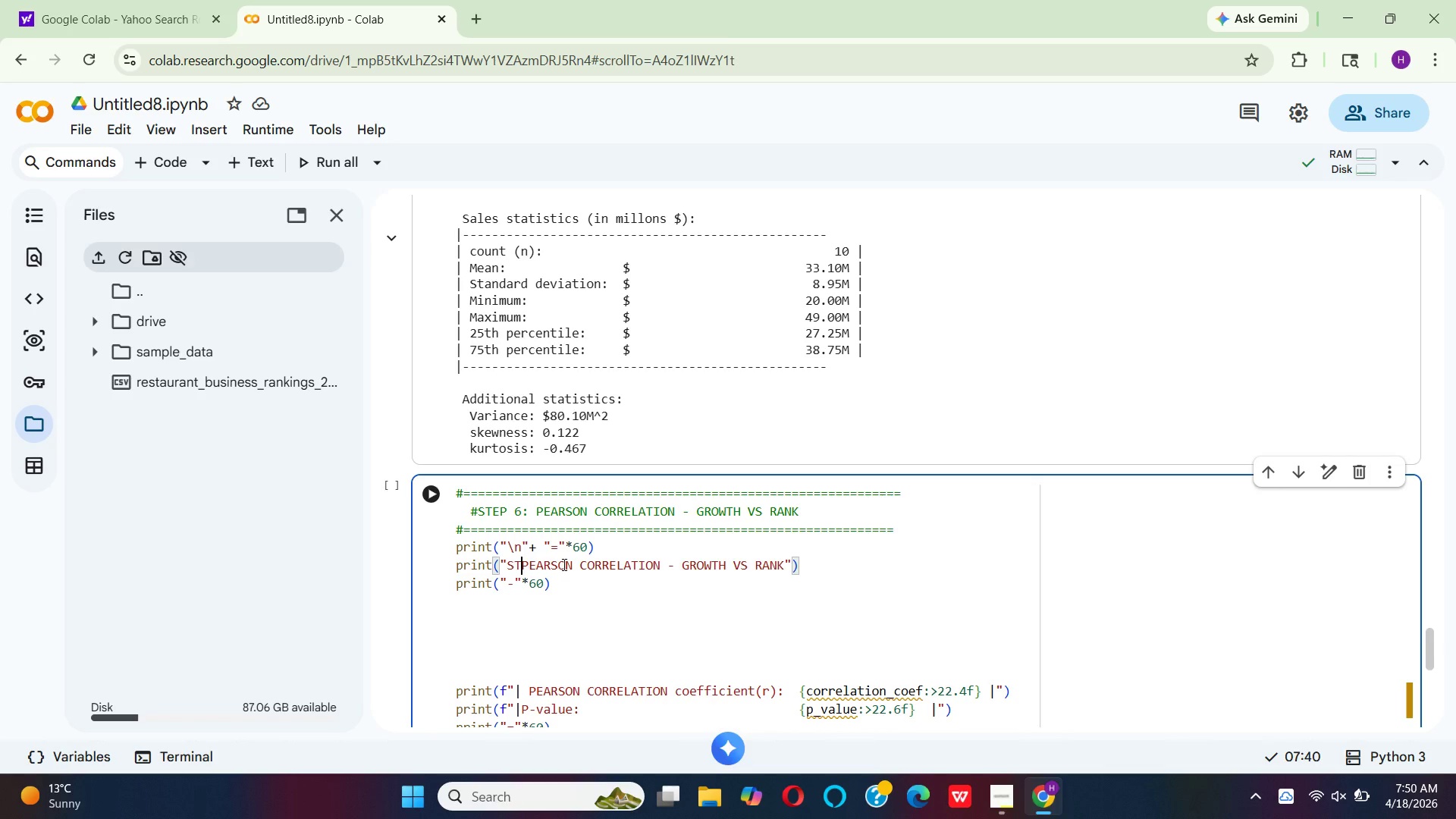 
key(Backspace)
 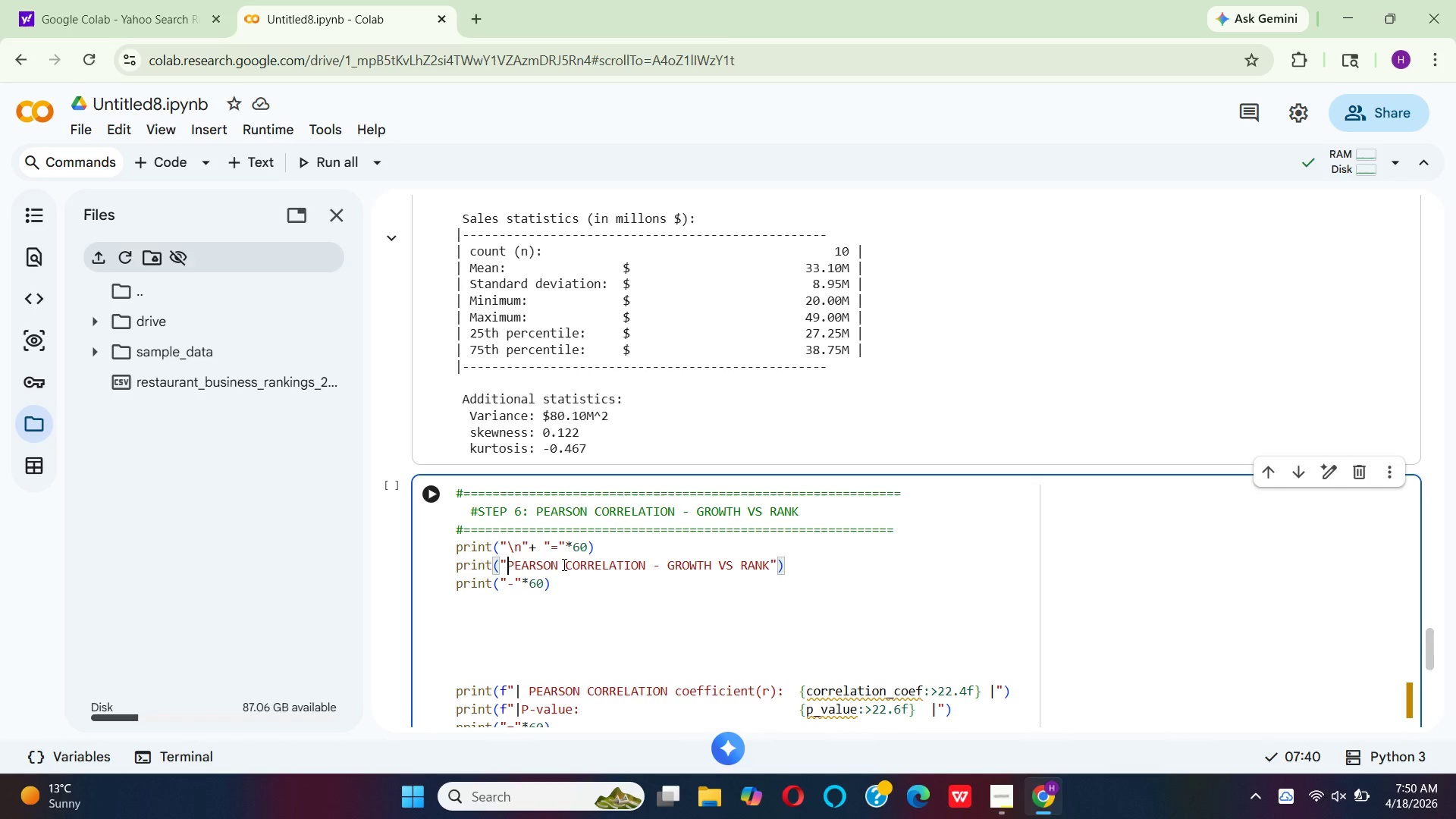 
key(Backspace)
 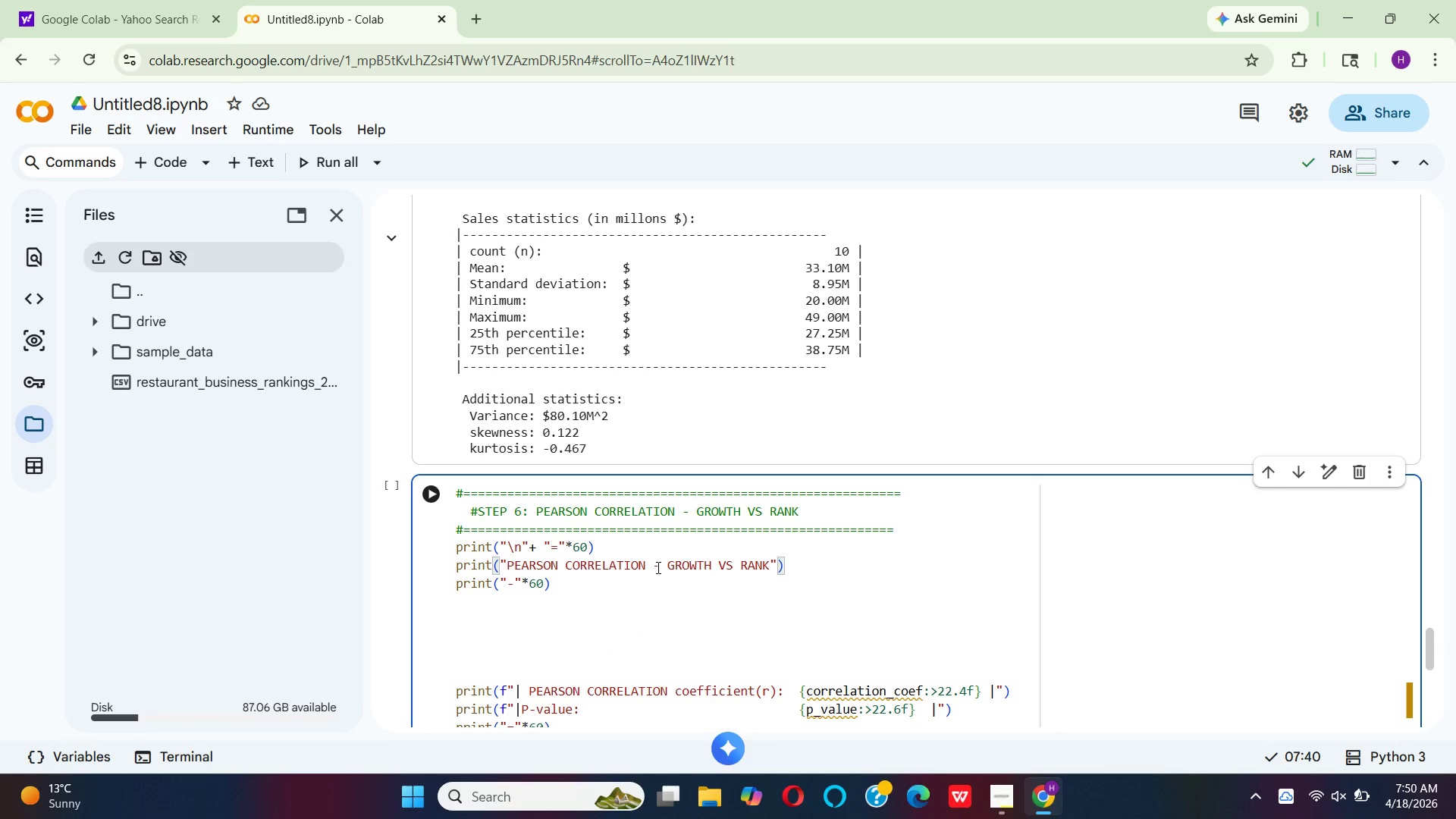 
wait(7.36)
 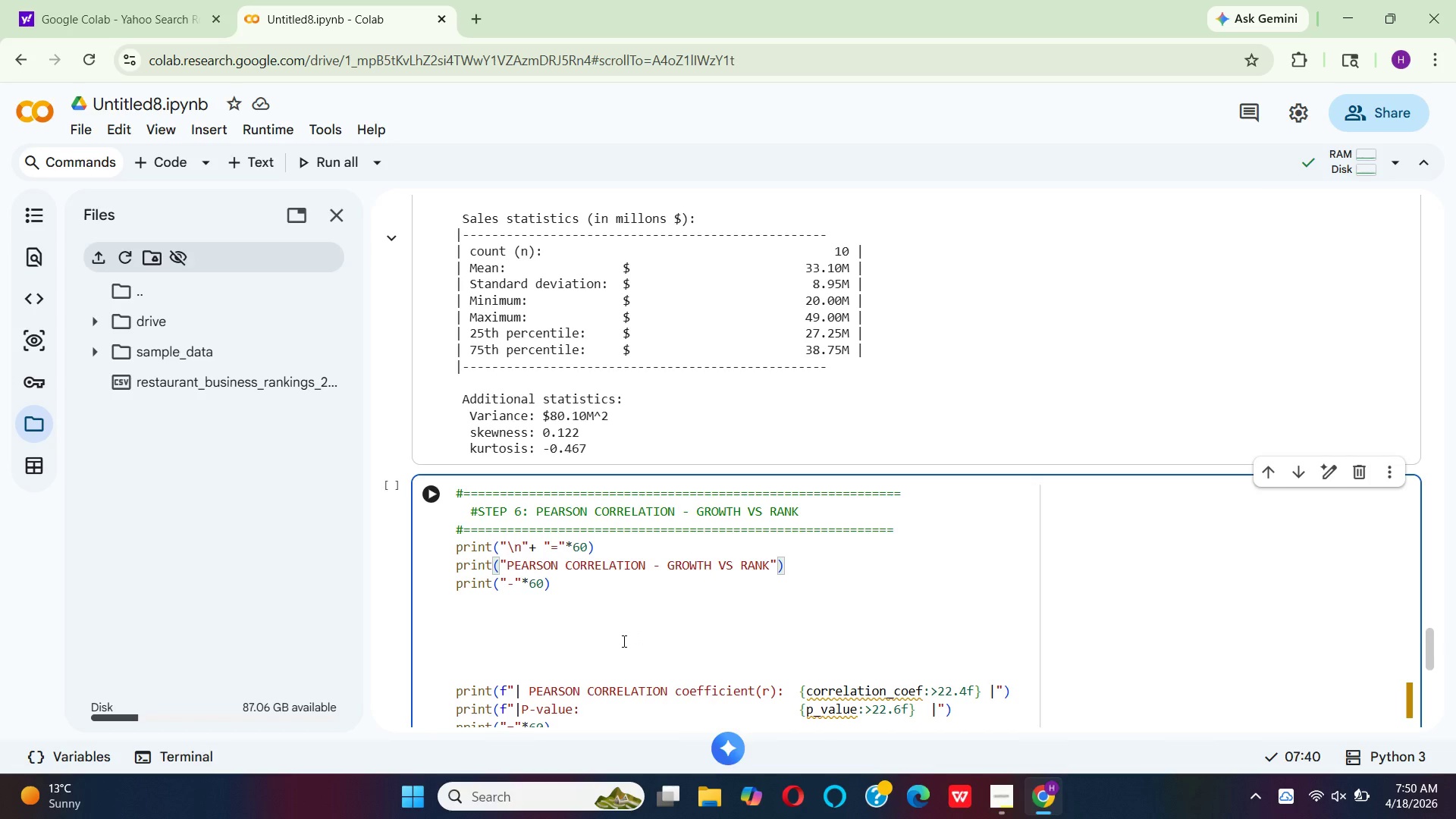 
left_click_drag(start_coordinate=[653, 566], to_coordinate=[768, 564])
 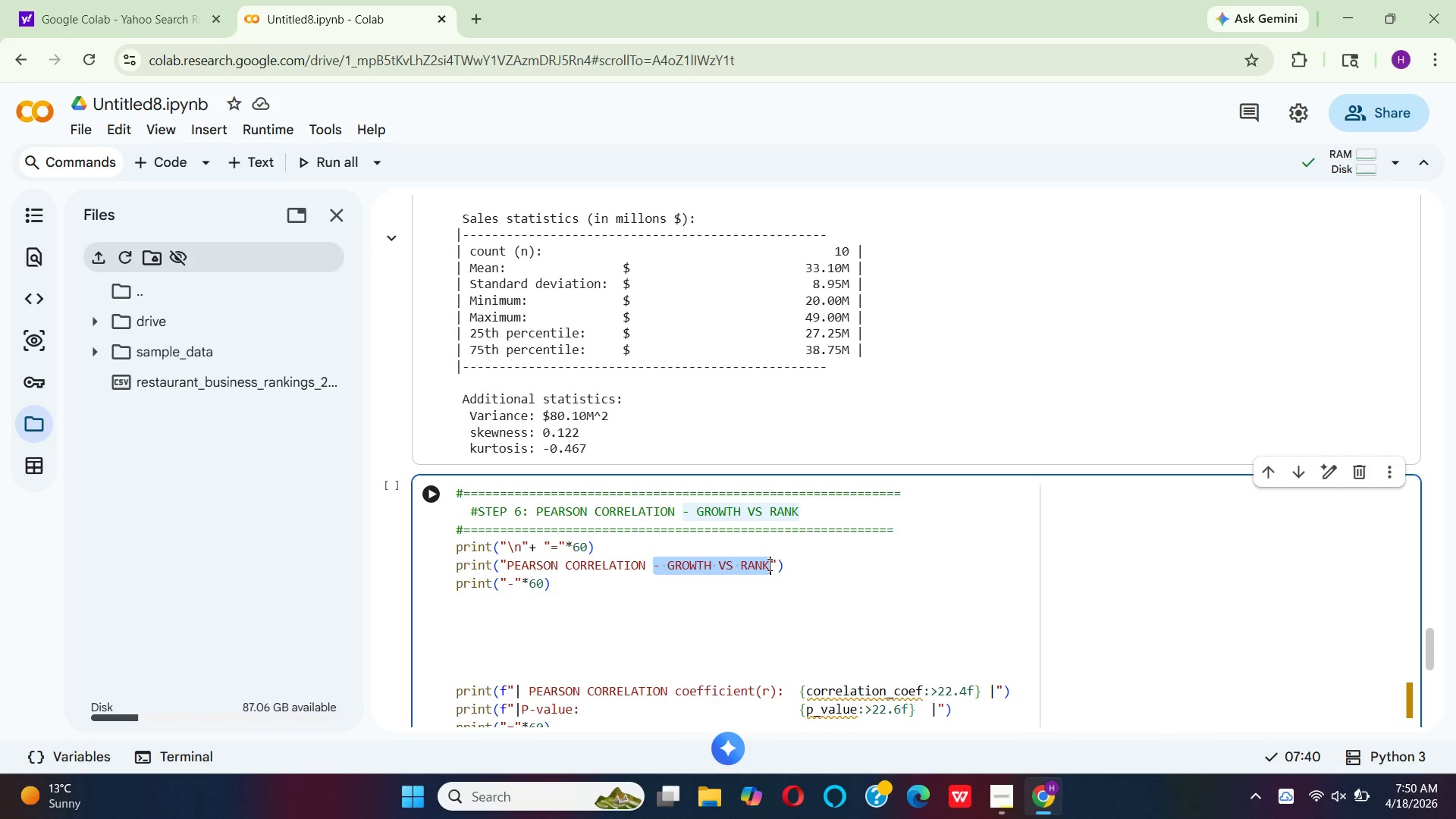 
key(Backspace)
 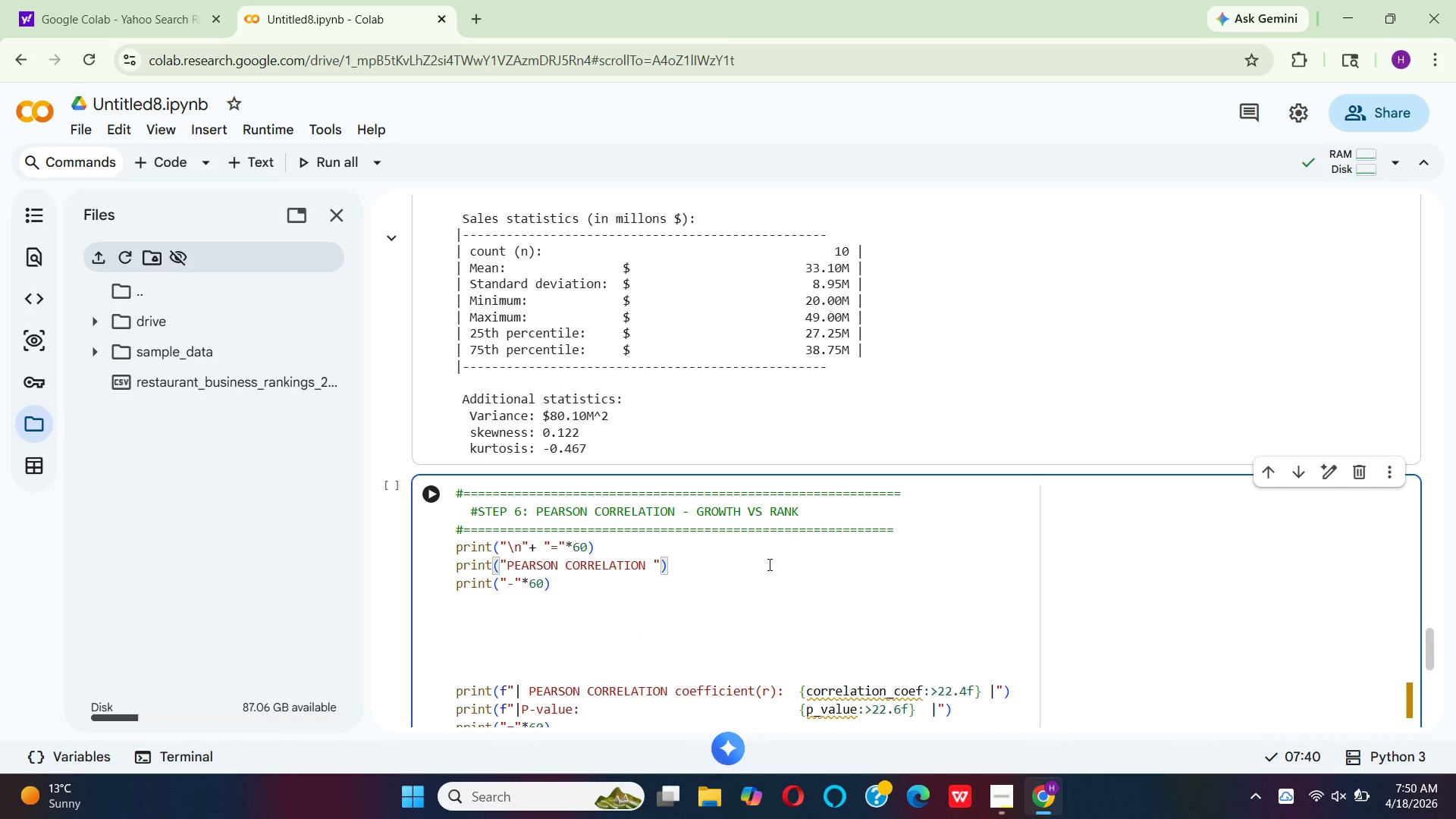 
key(CapsLock)
 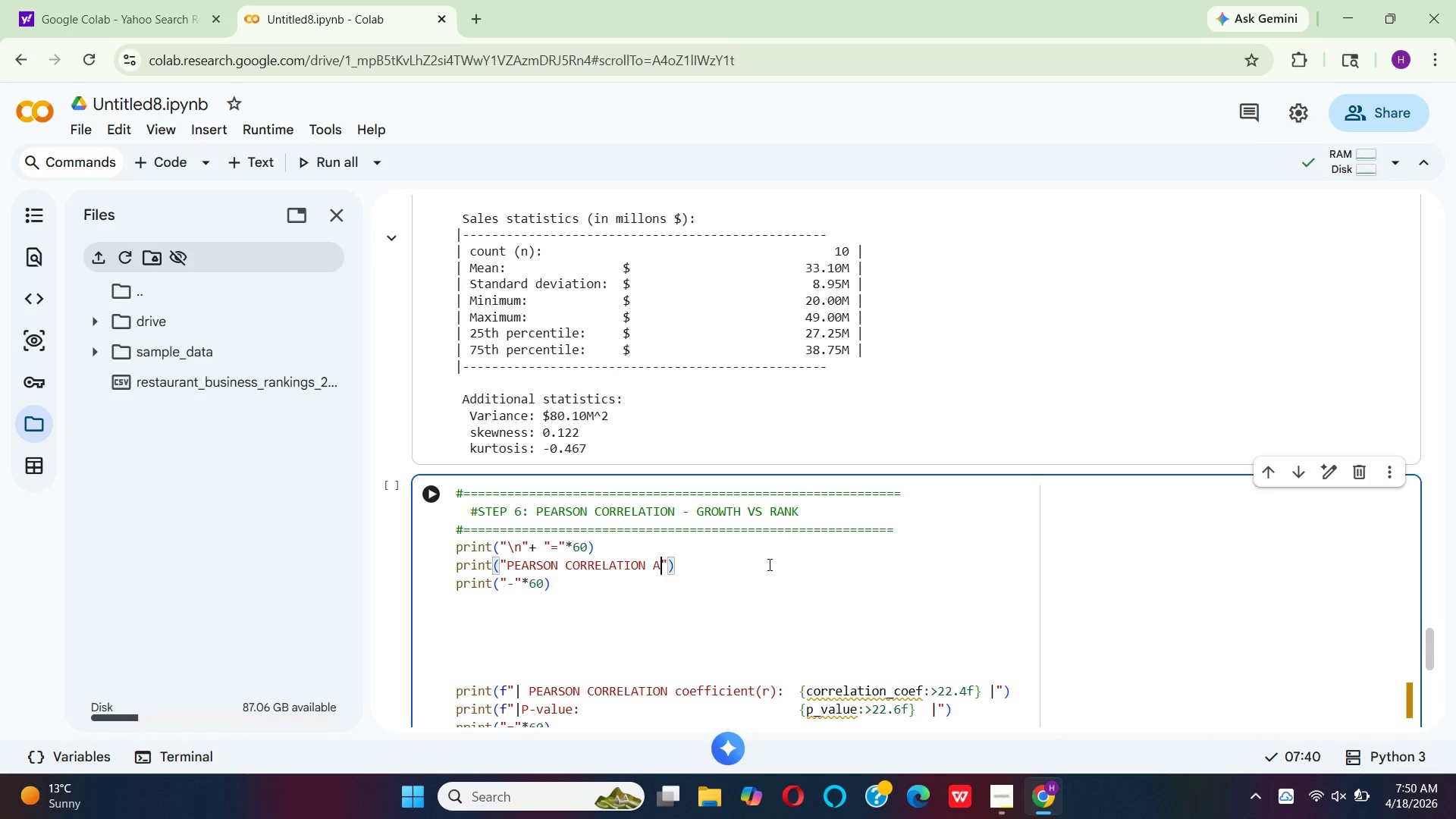 
key(A)
 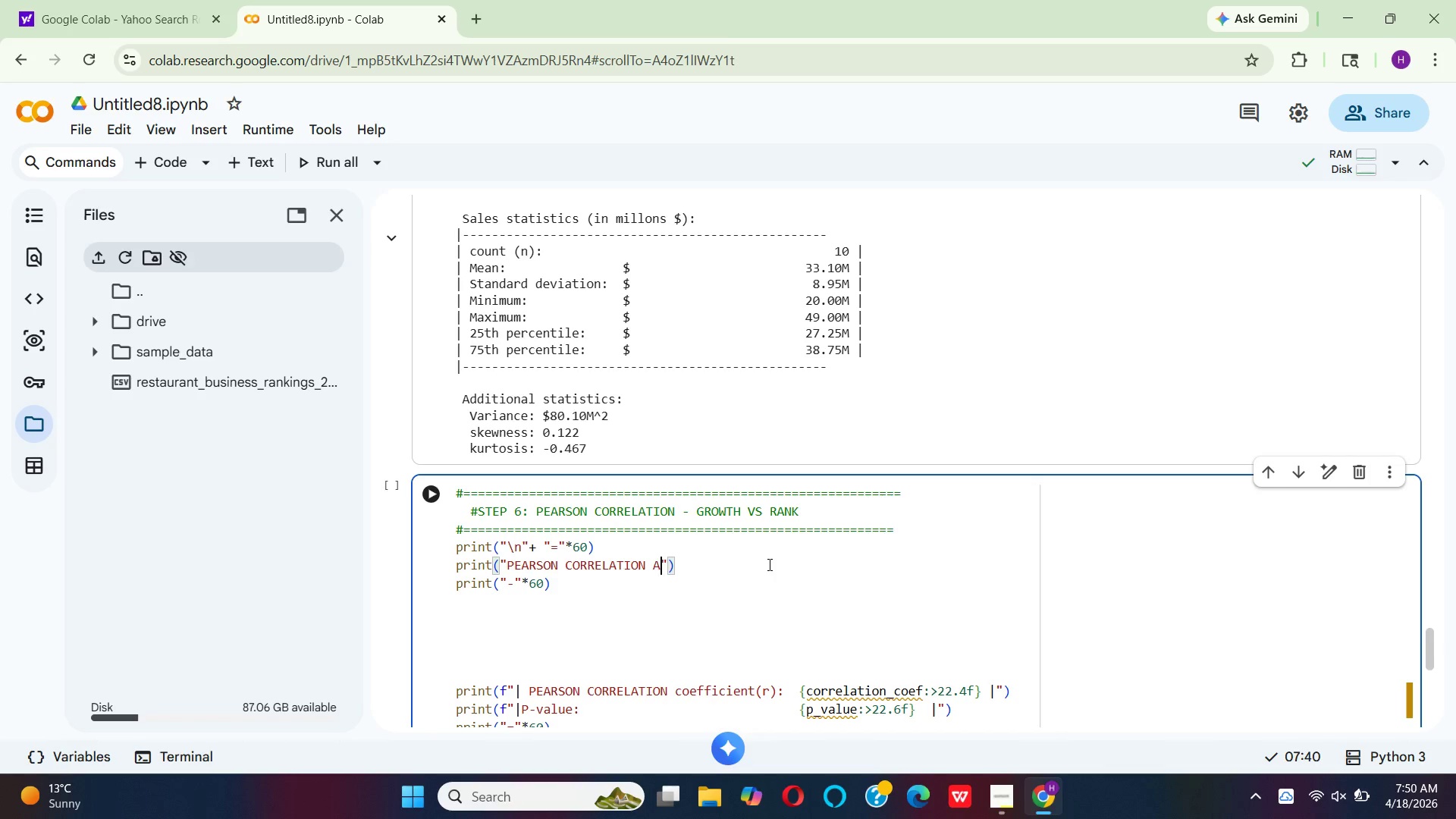 
type(NA)
 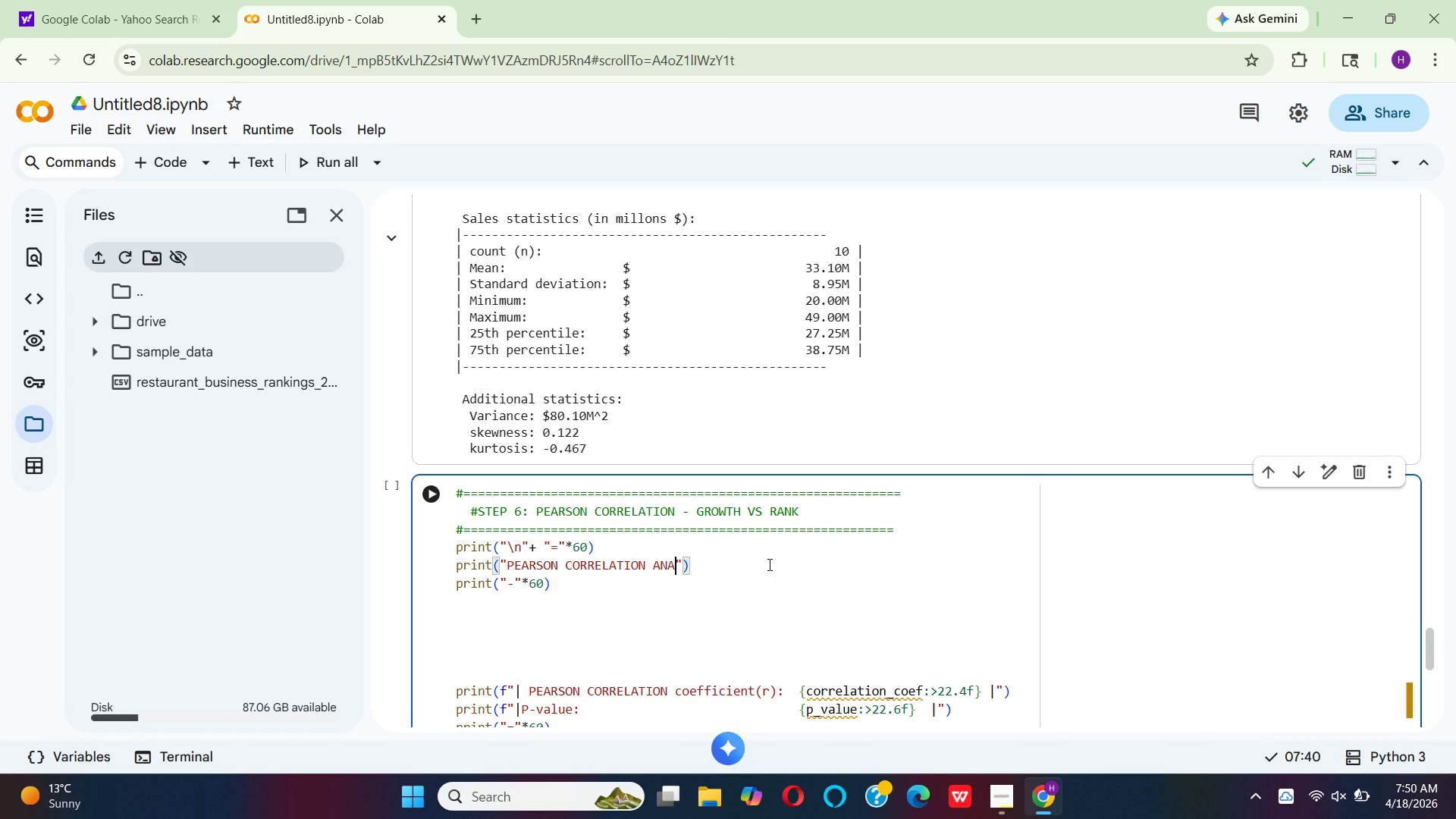 
type(LYSIS)
 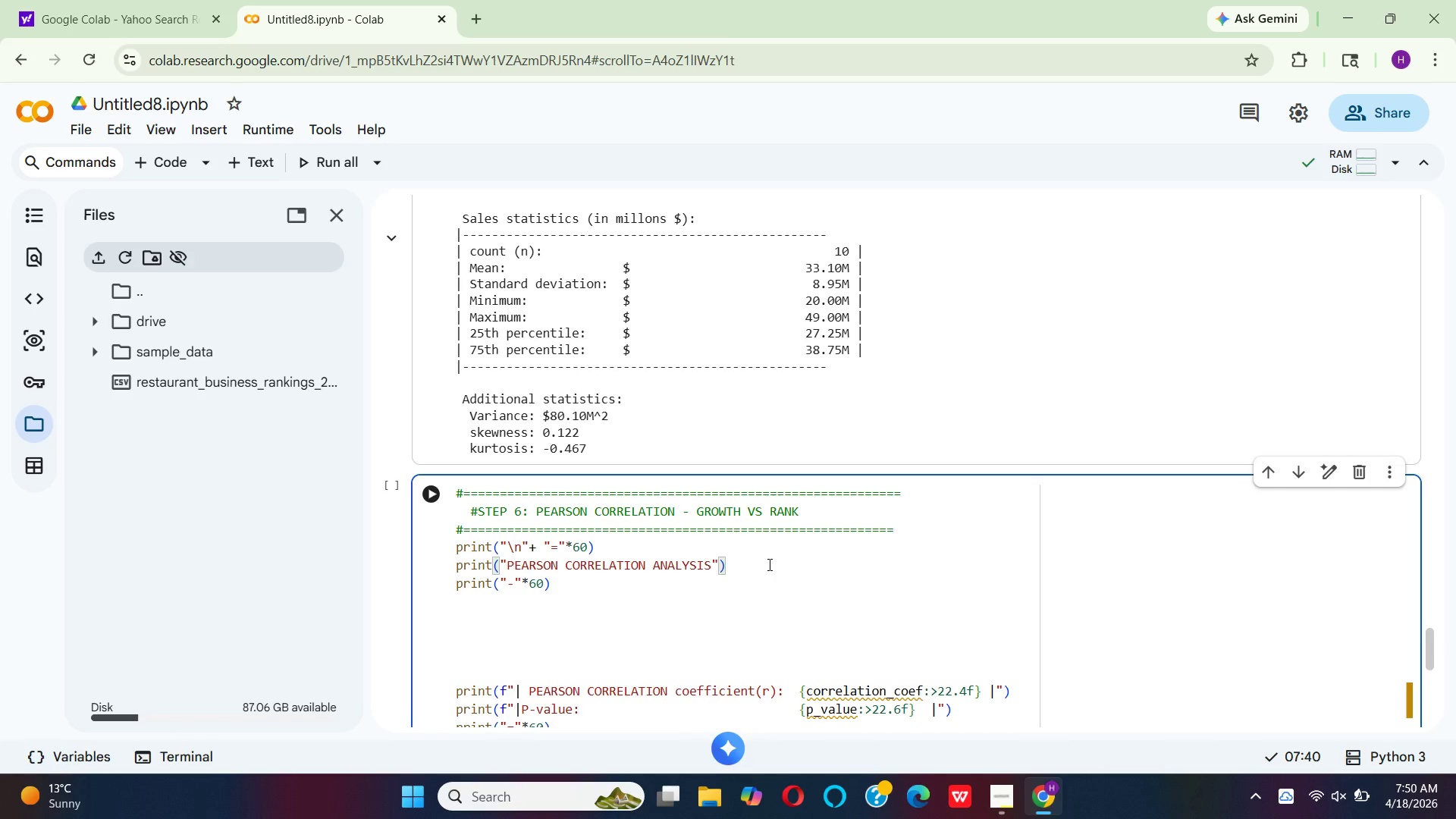 
left_click([768, 564])
 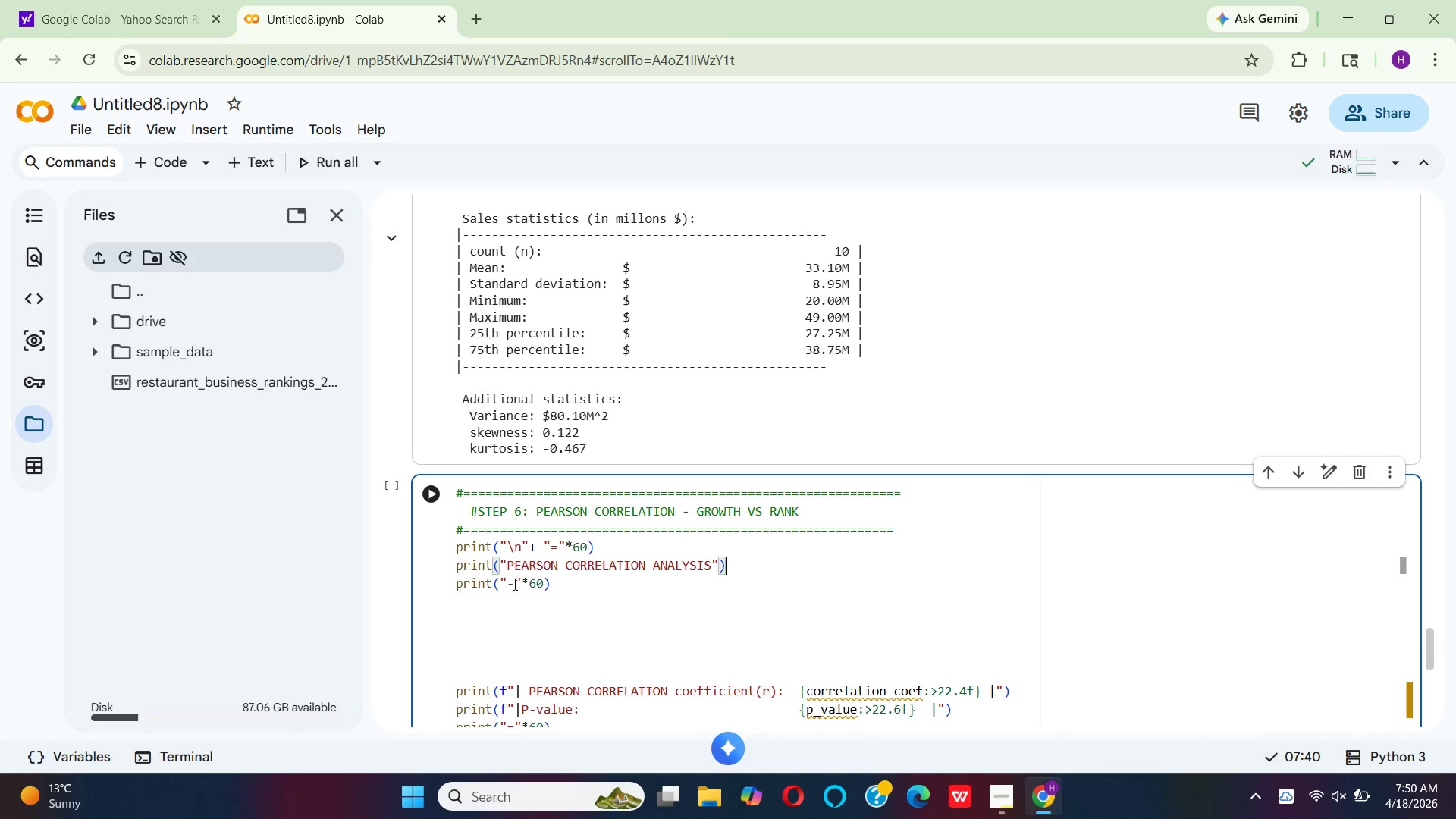 
wait(5.36)
 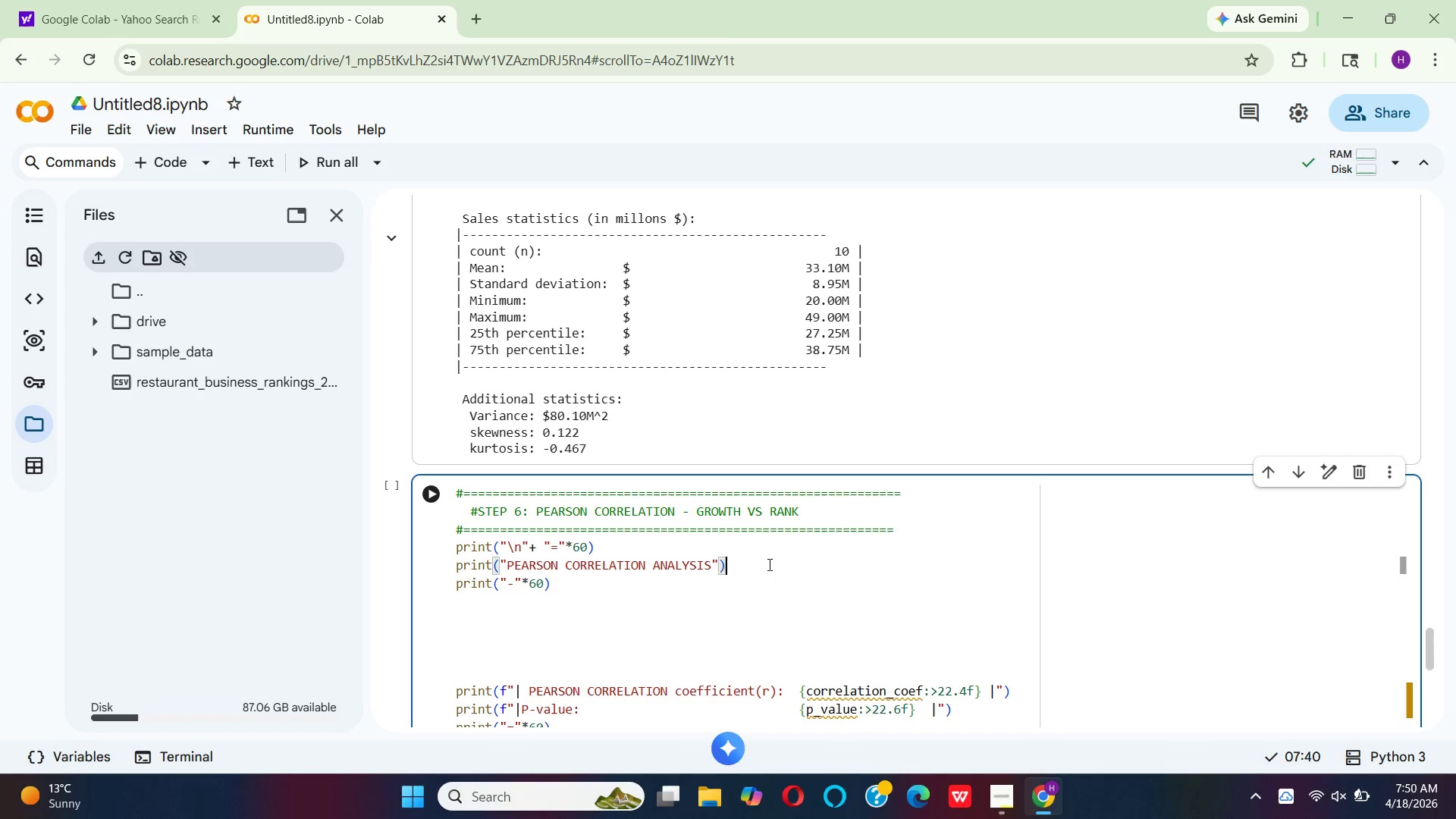 
key(Backspace)
 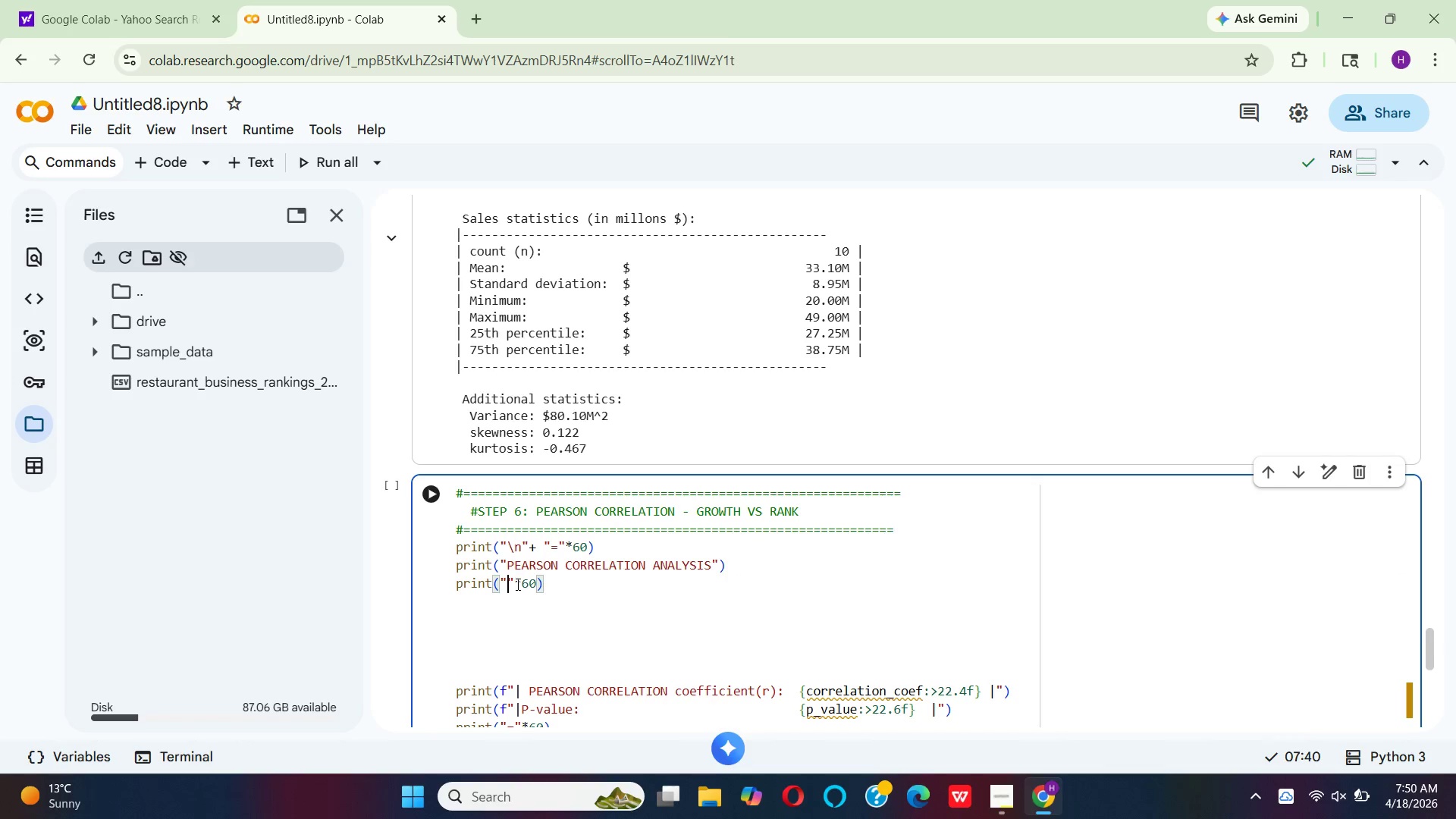 
key(Equal)
 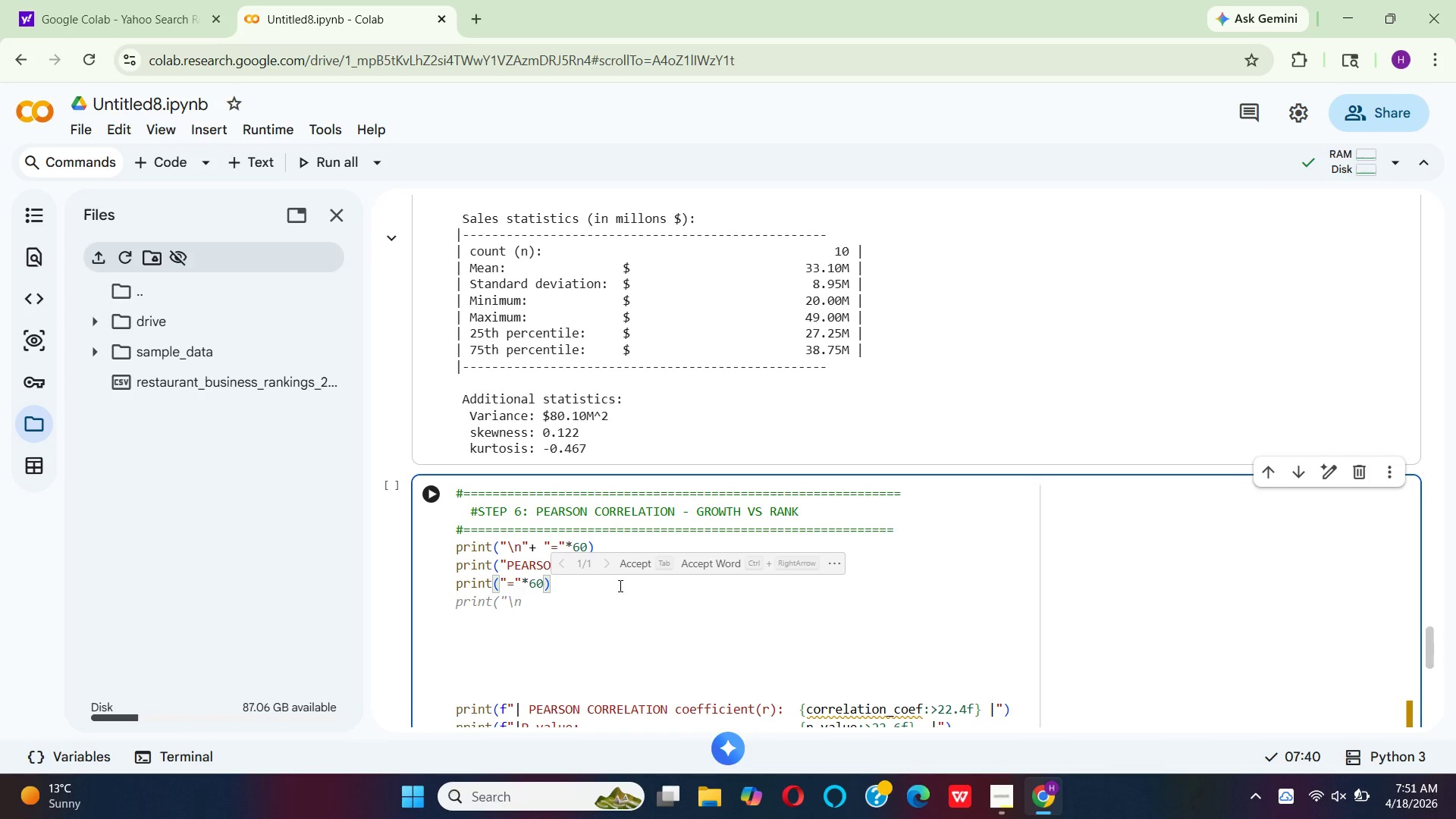 
left_click([619, 585])
 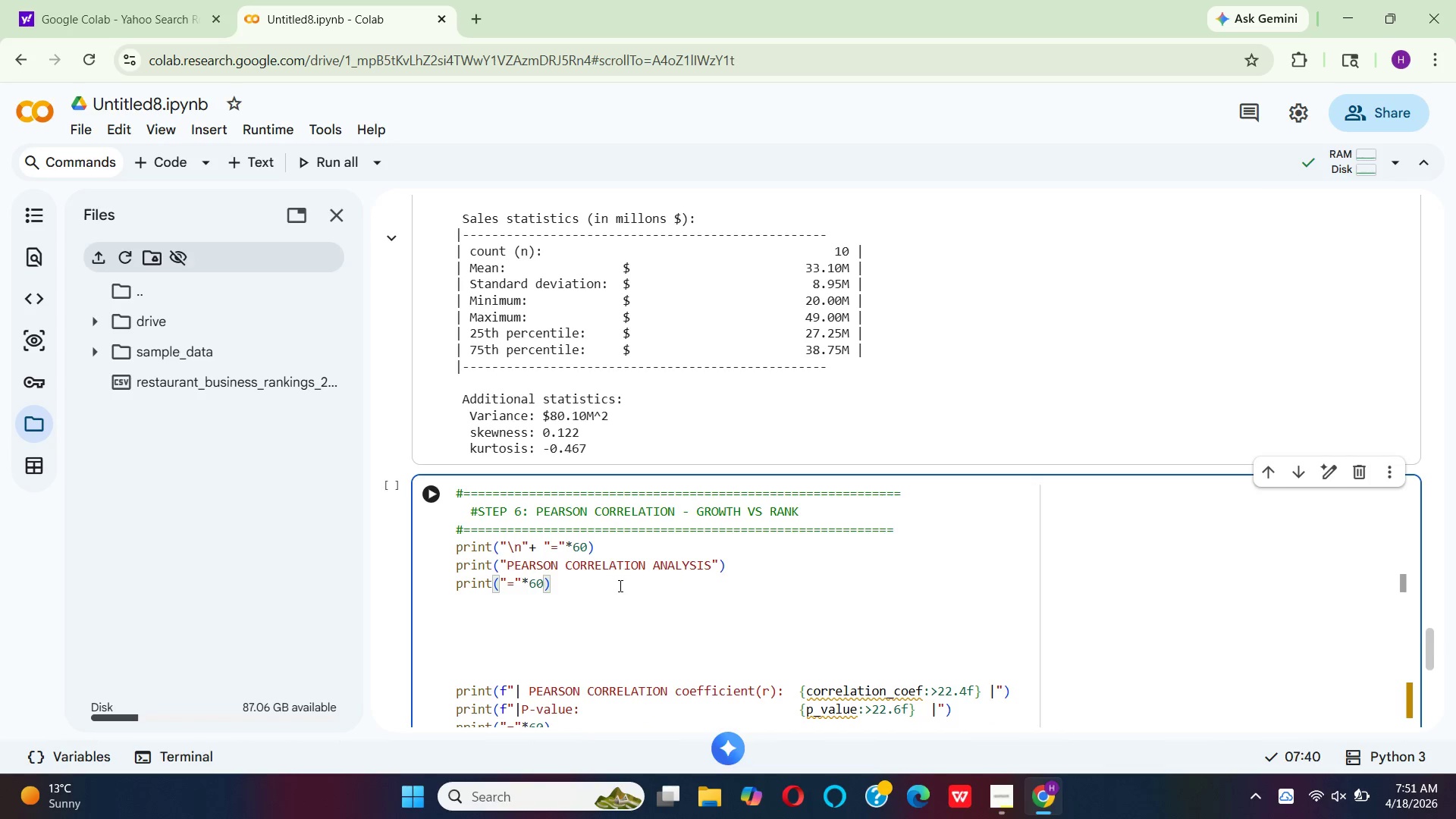 
key(Enter)
 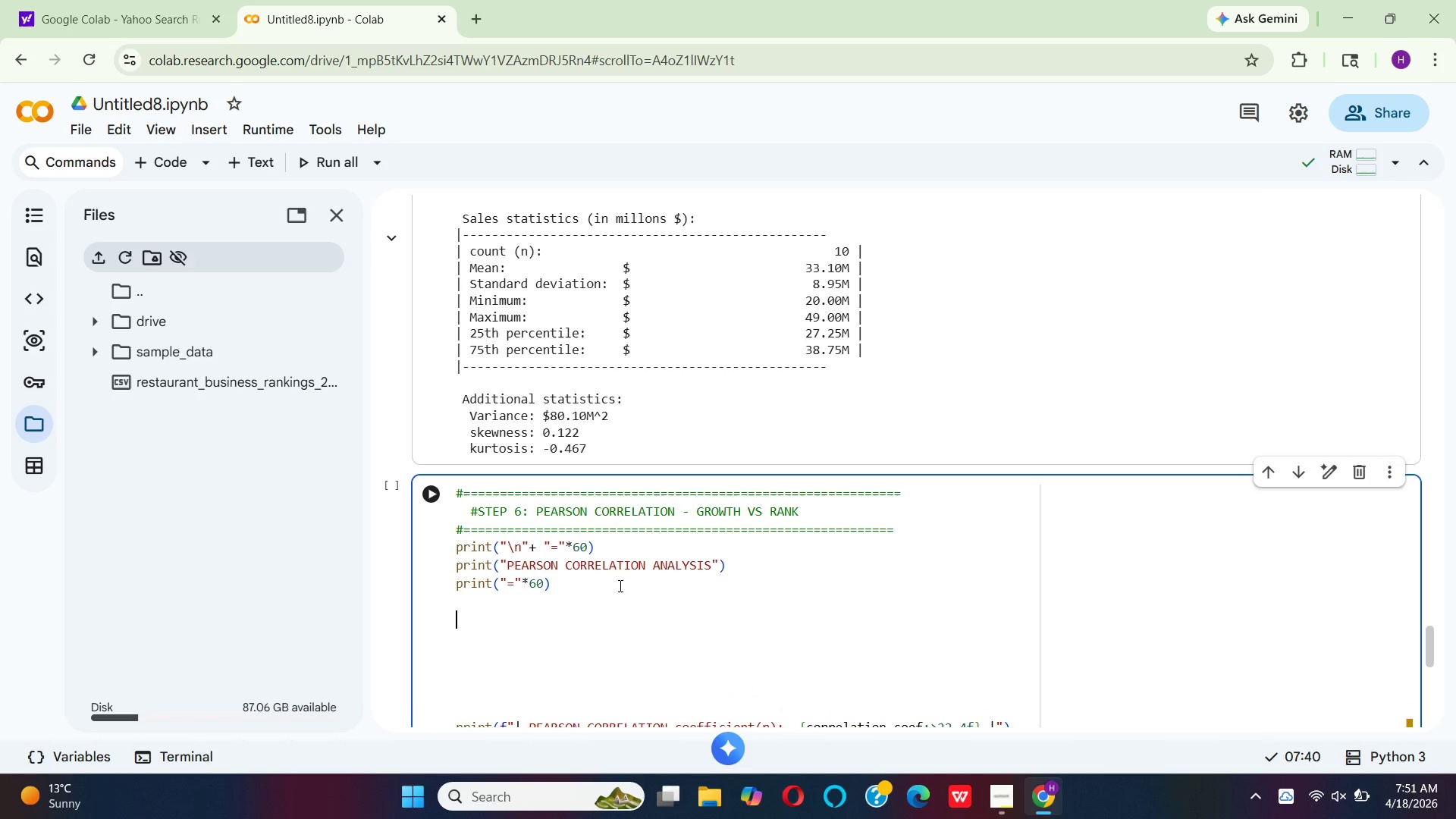 
key(Enter)
 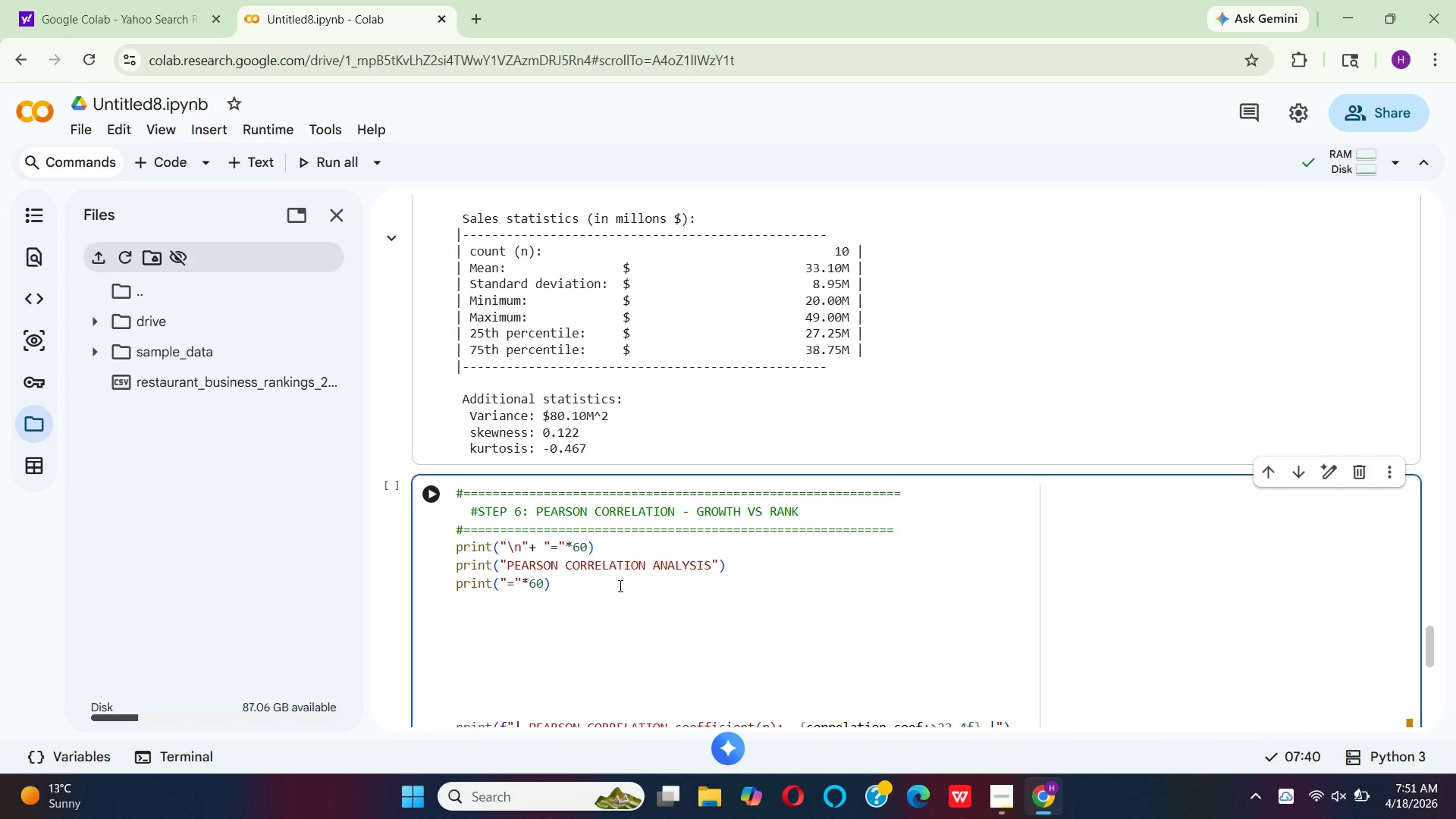 
type(# use the fine dining segment for correlation)
 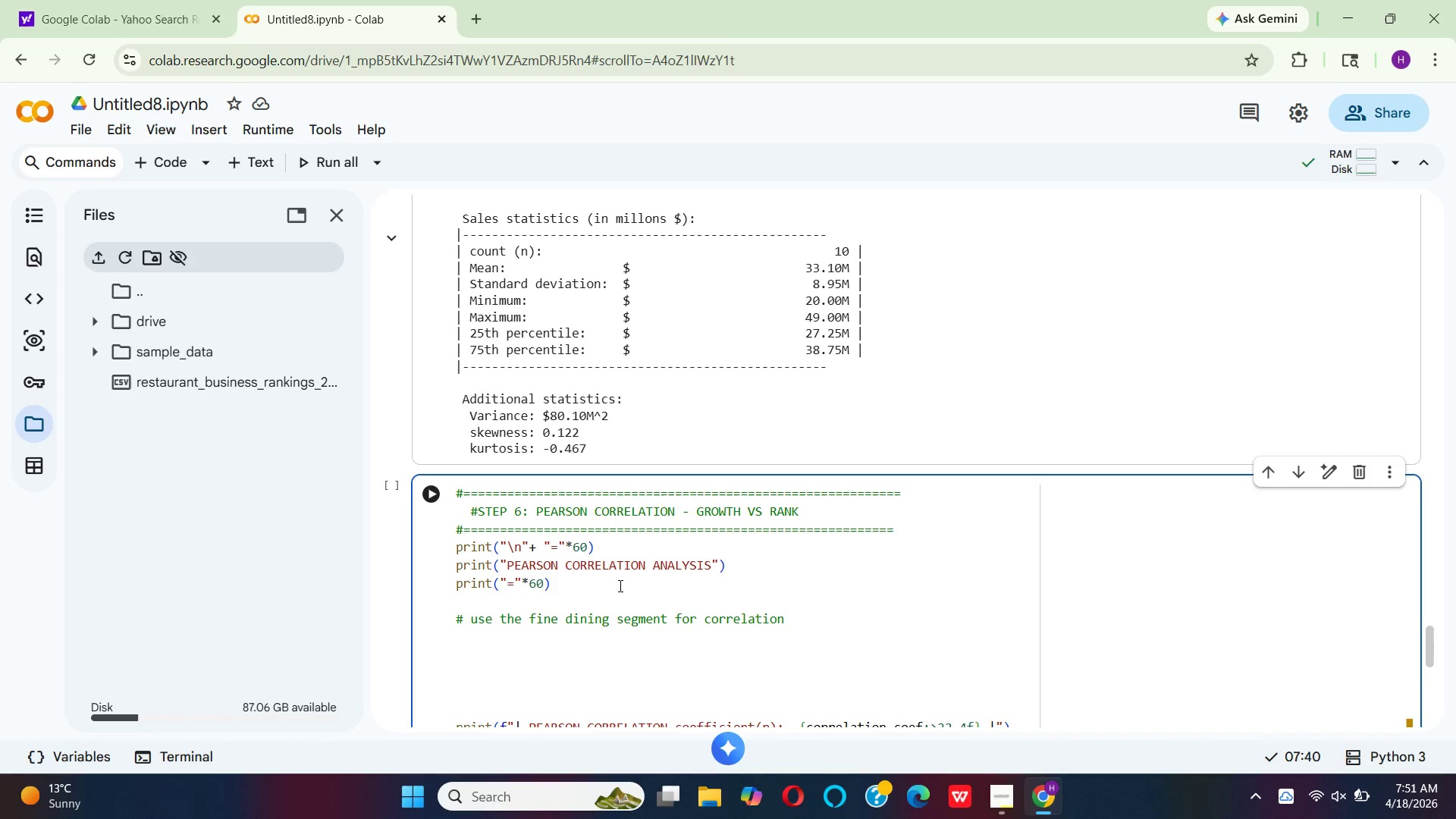 
key(Enter)
 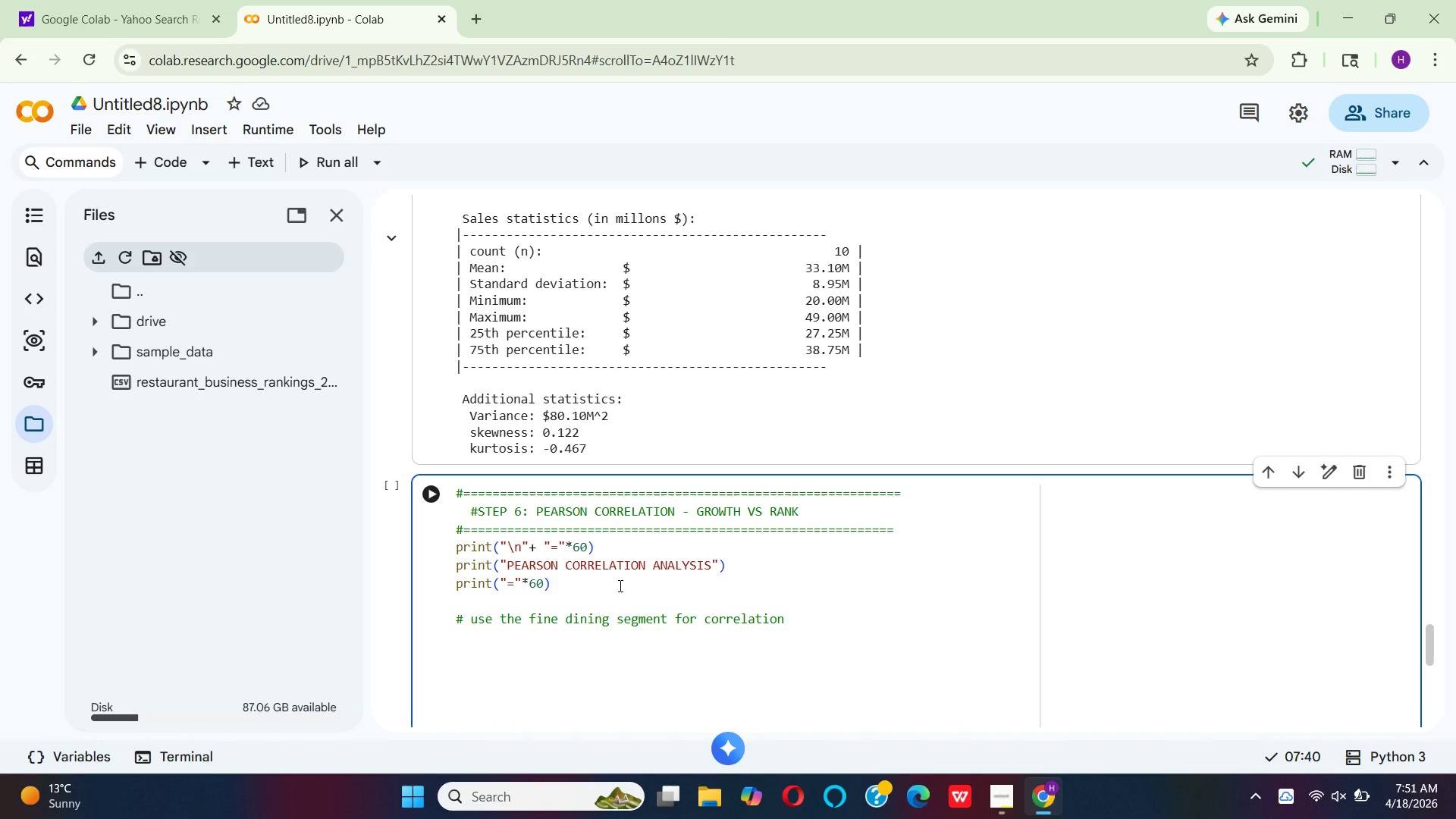 
type(corr_)
 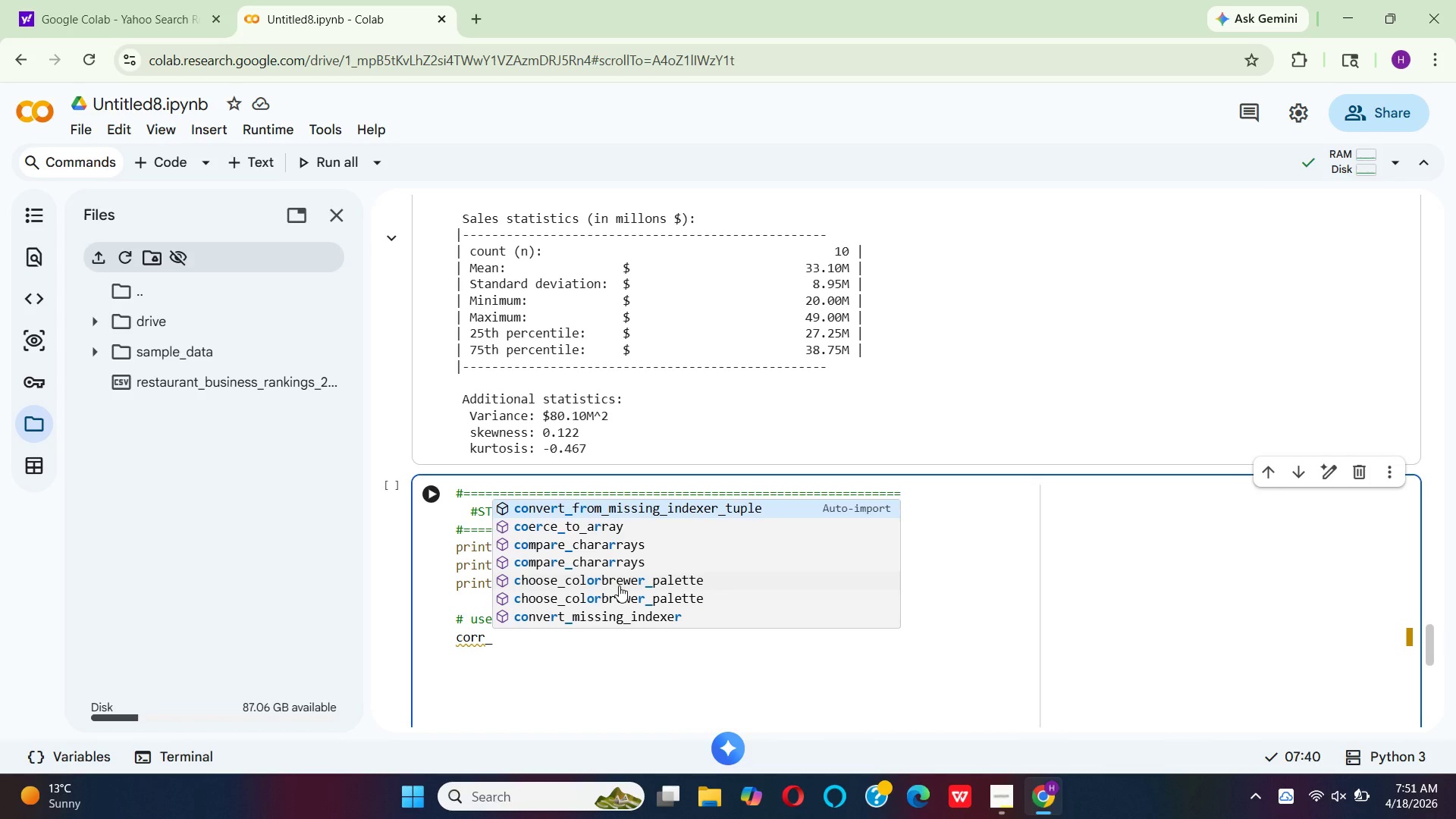 
type(data = fine_)
 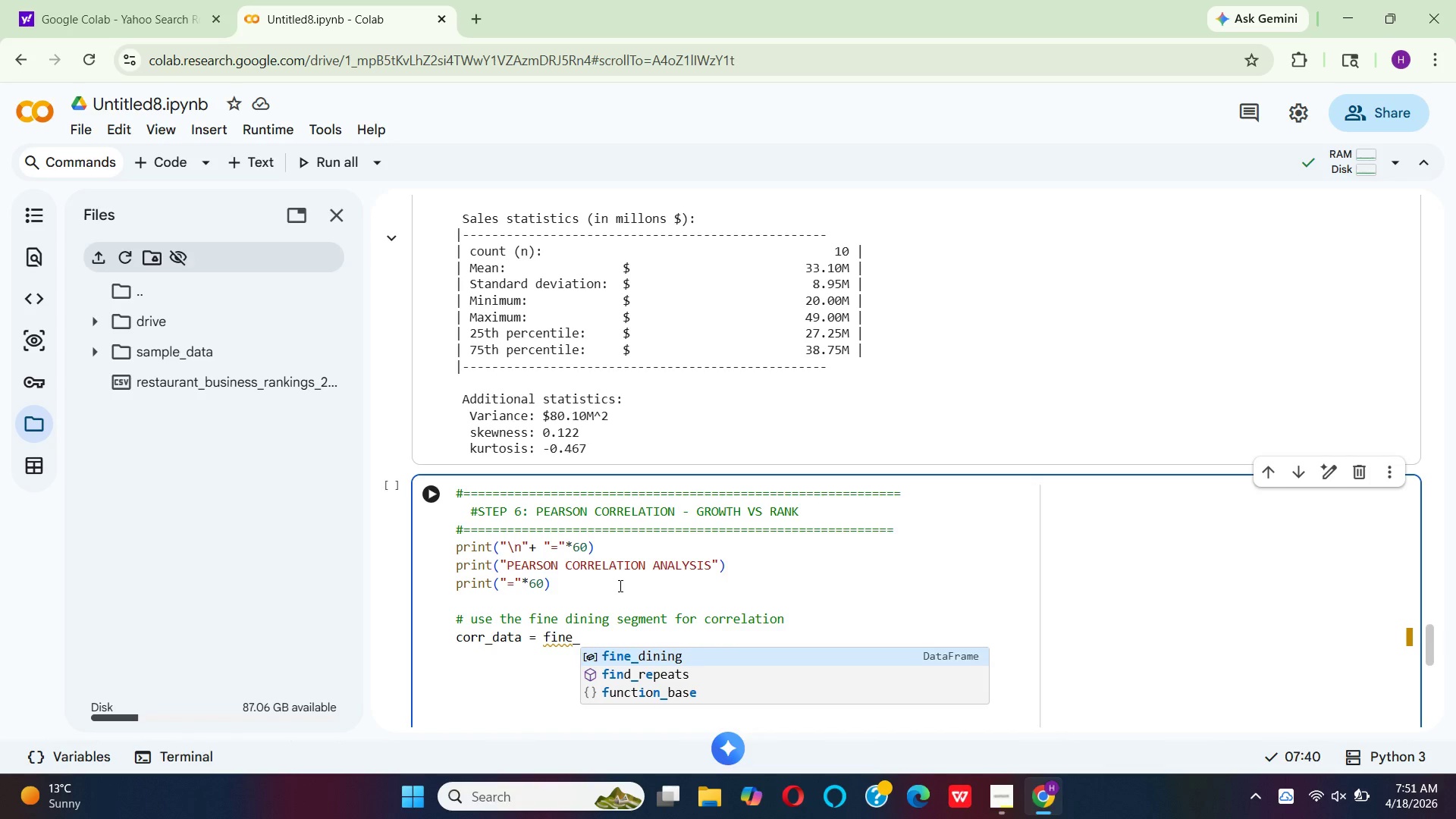 
key(Enter)
 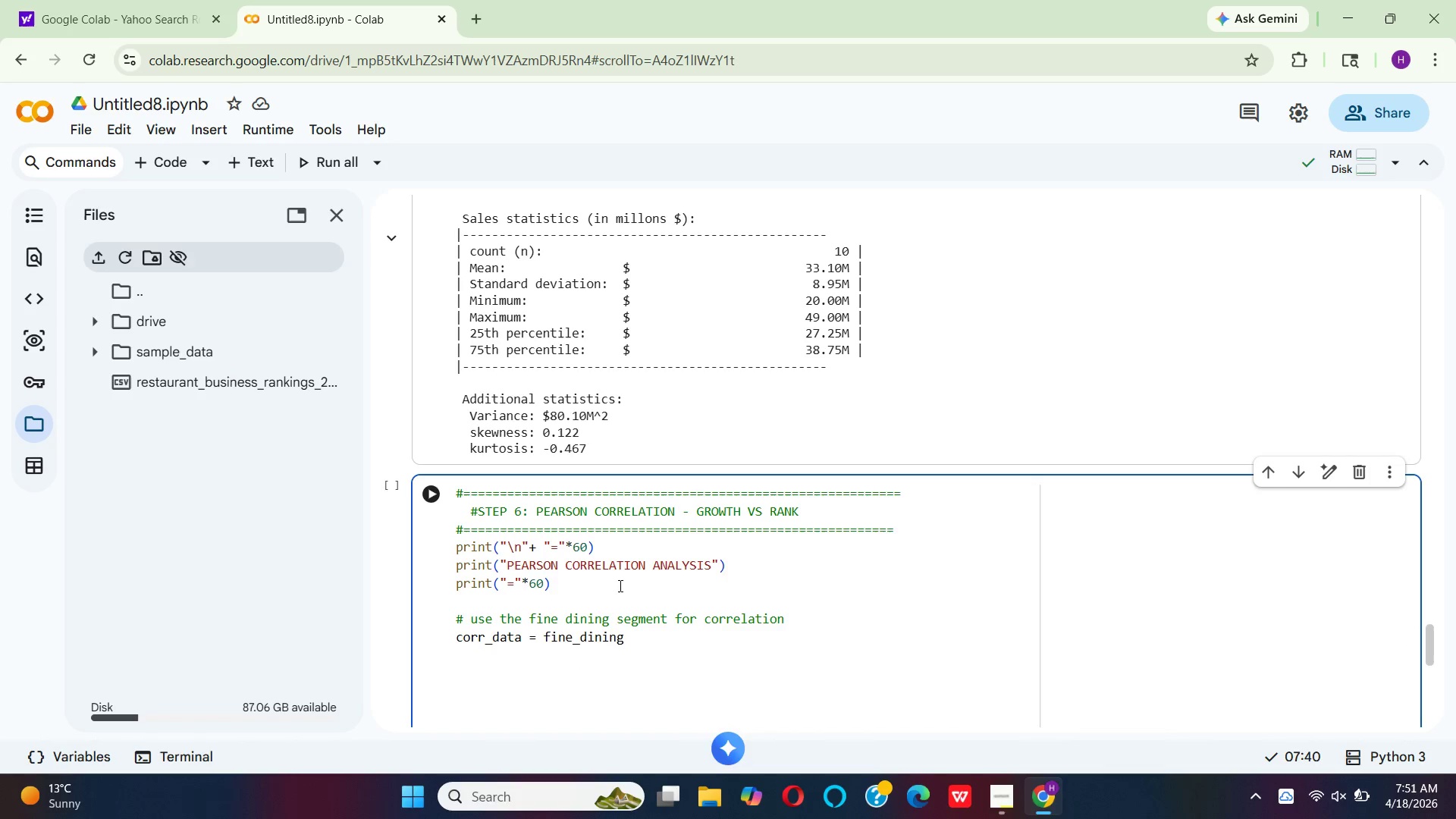 
type([['YOY_sales_clean)
 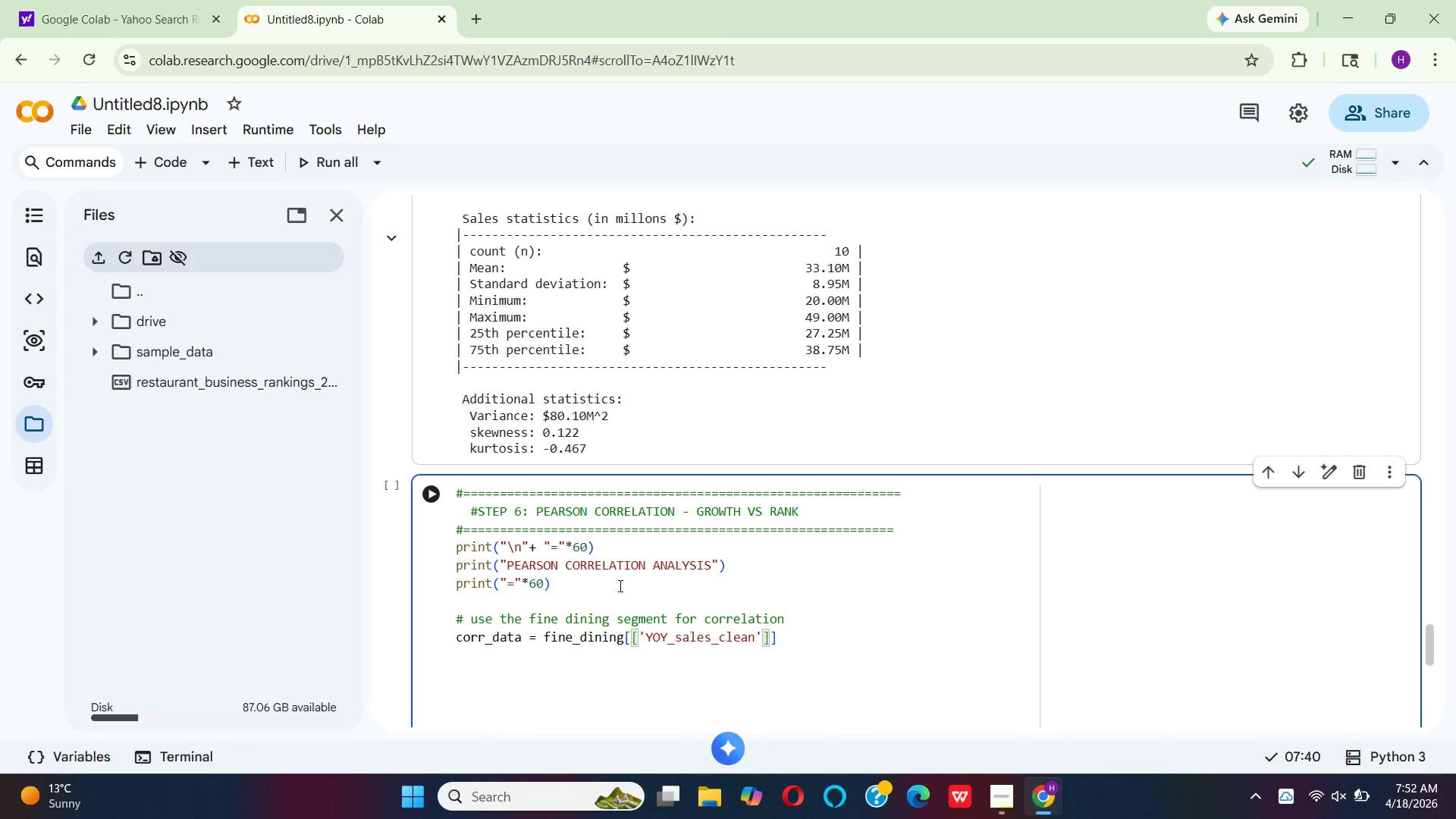 
key(ArrowRight)
 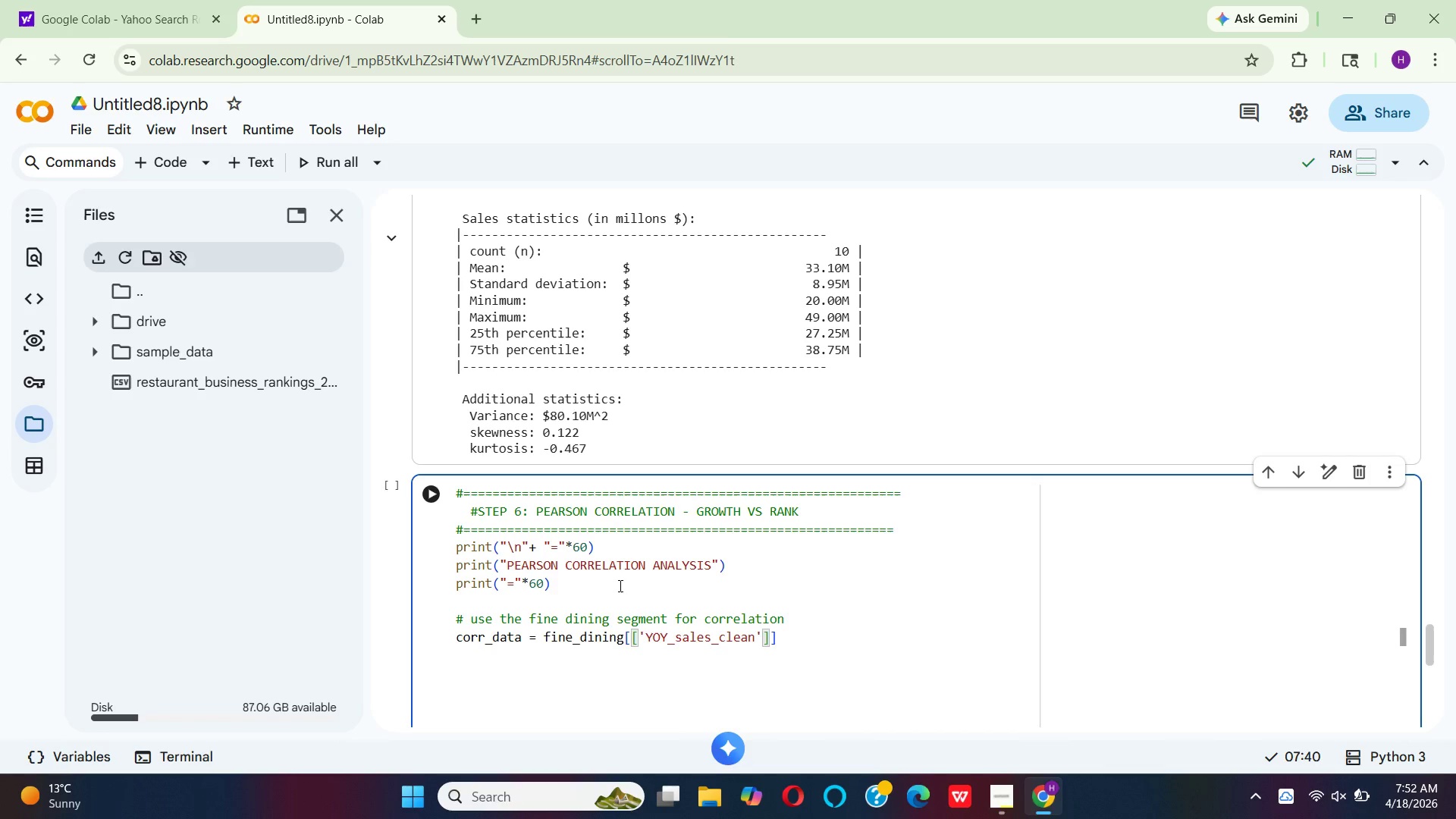 
key(Comma)
 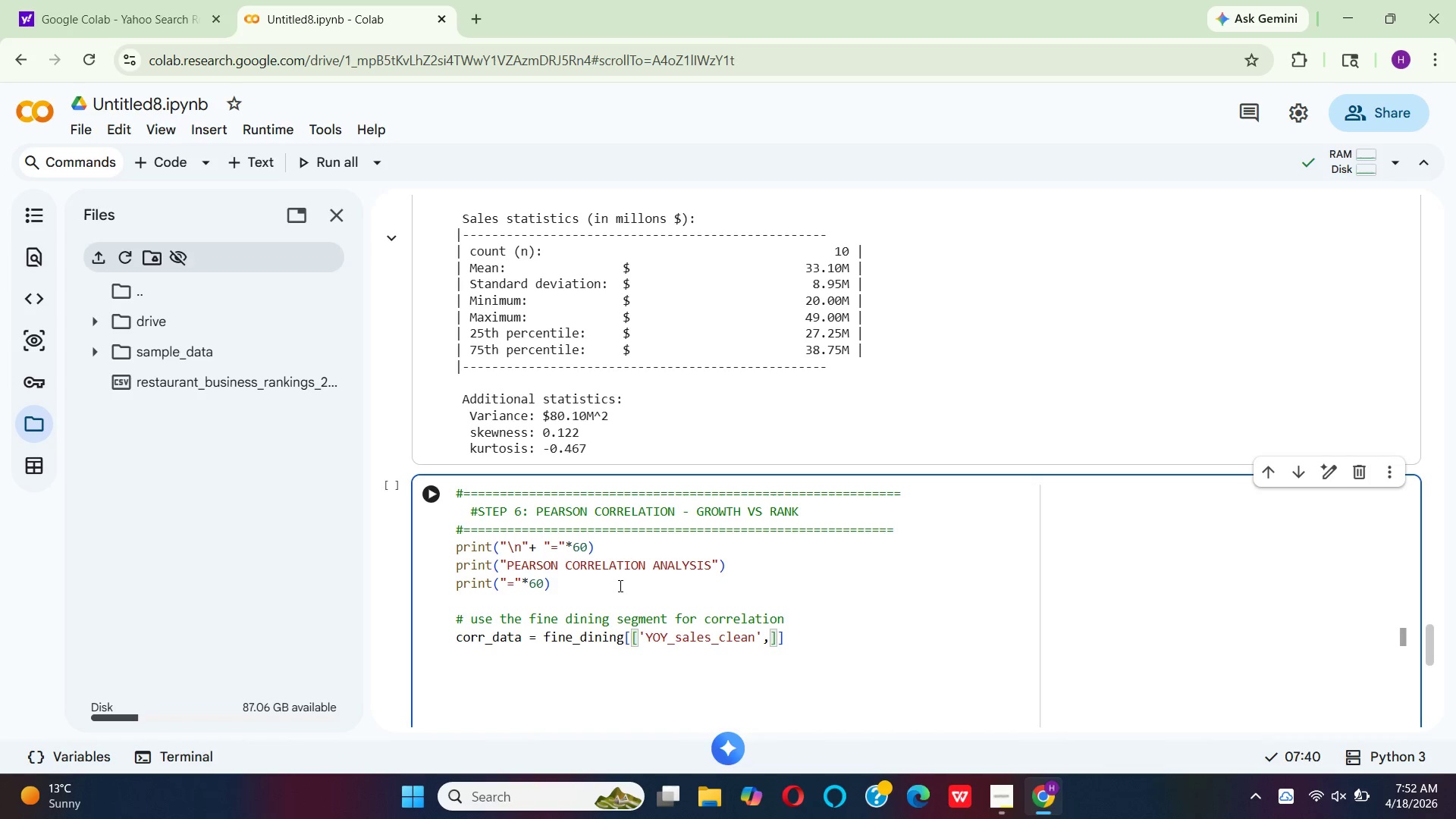 
wait(5.09)
 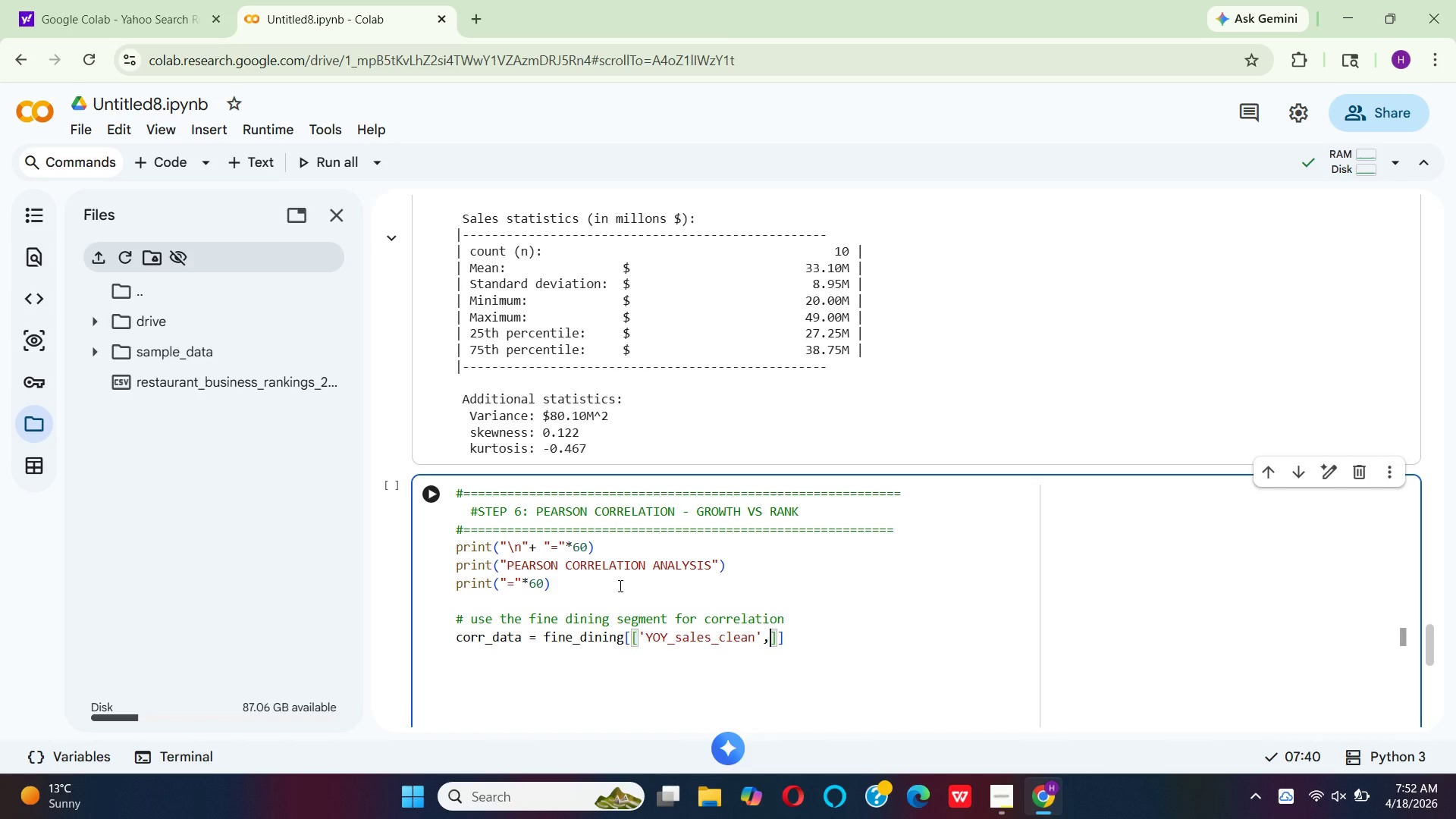 
type('Rank)
 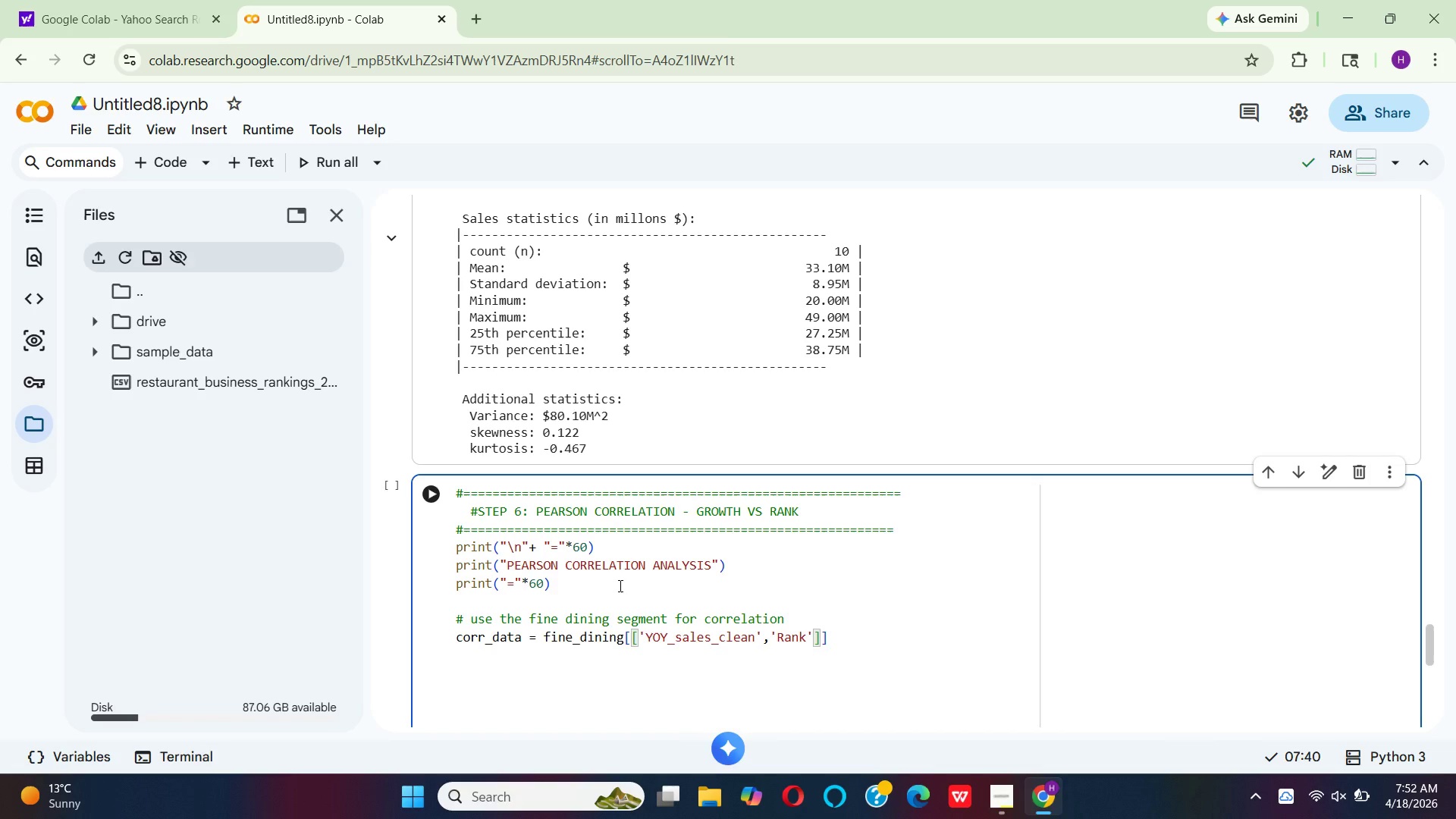 
key(ArrowRight)
 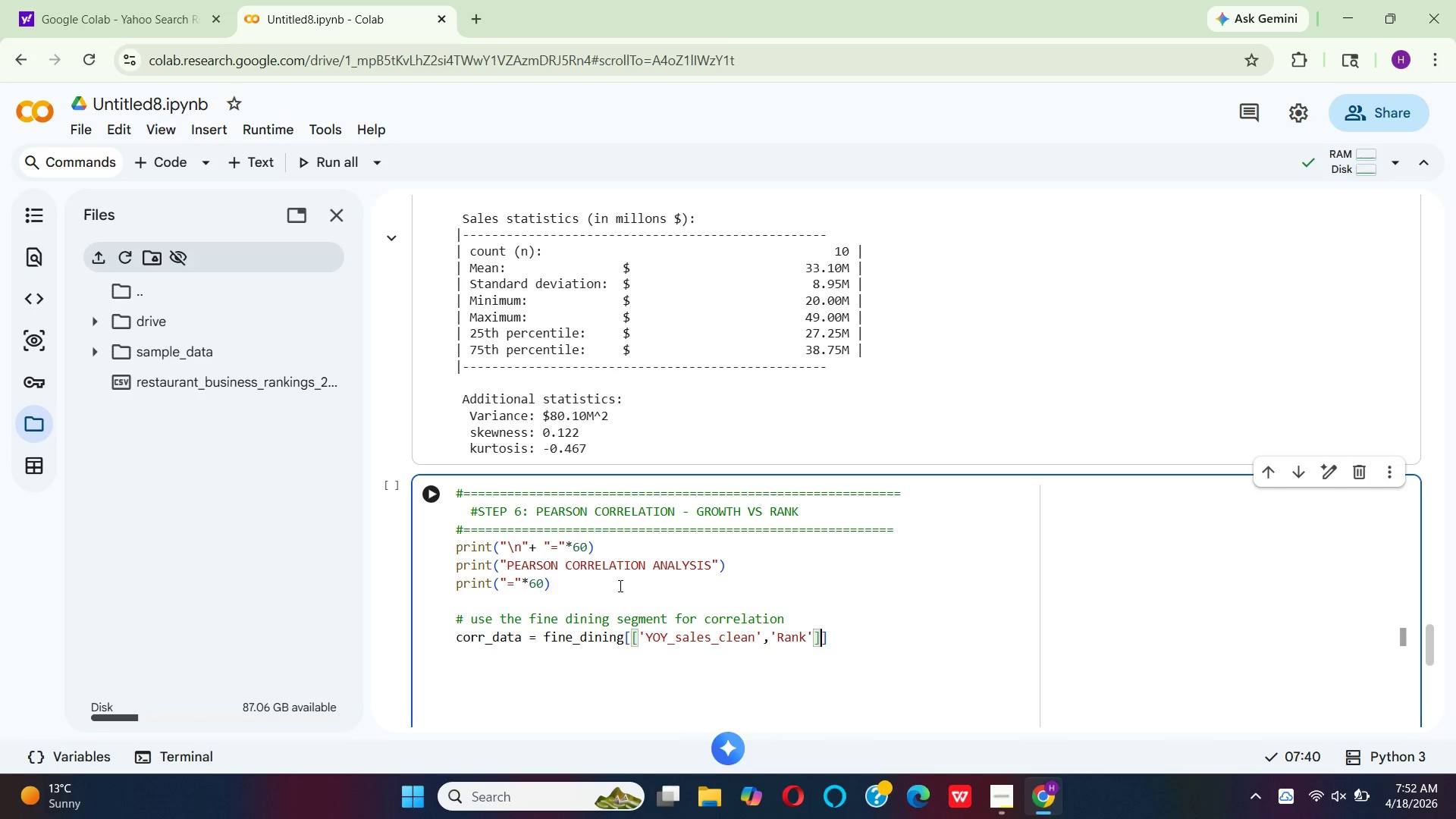 
key(ArrowRight)
 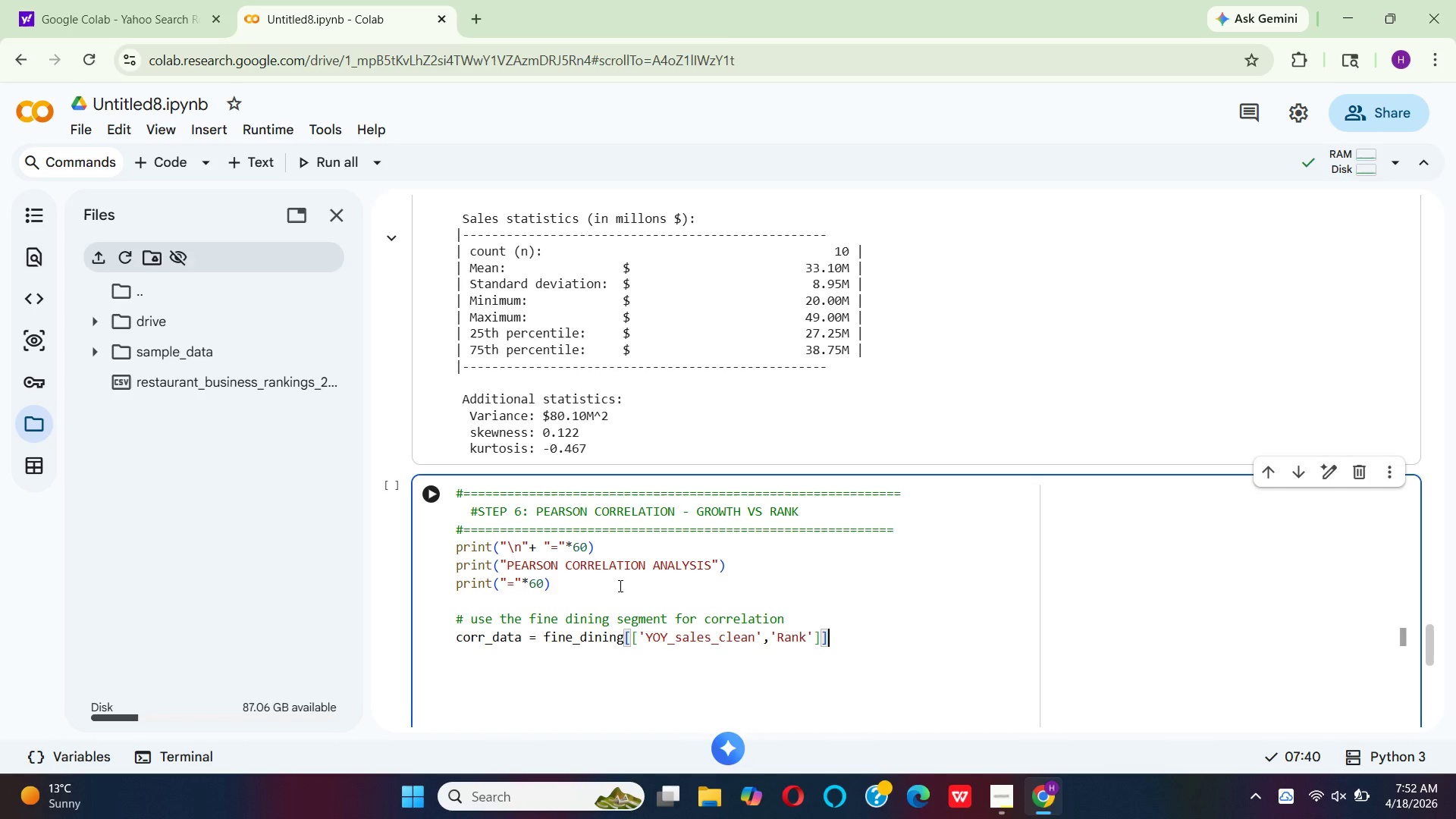 
key(ArrowRight)
 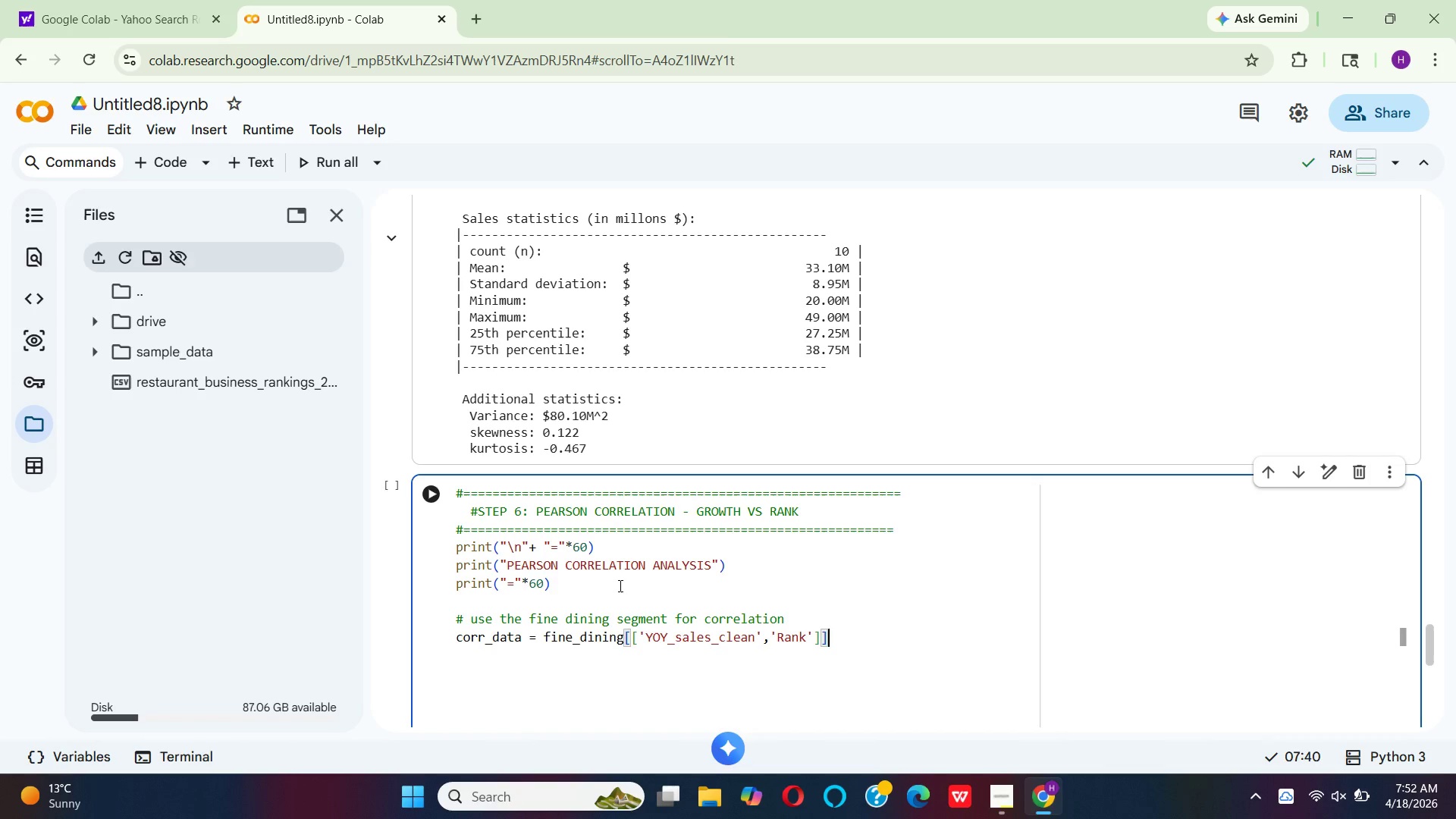 
type(.dropna()
 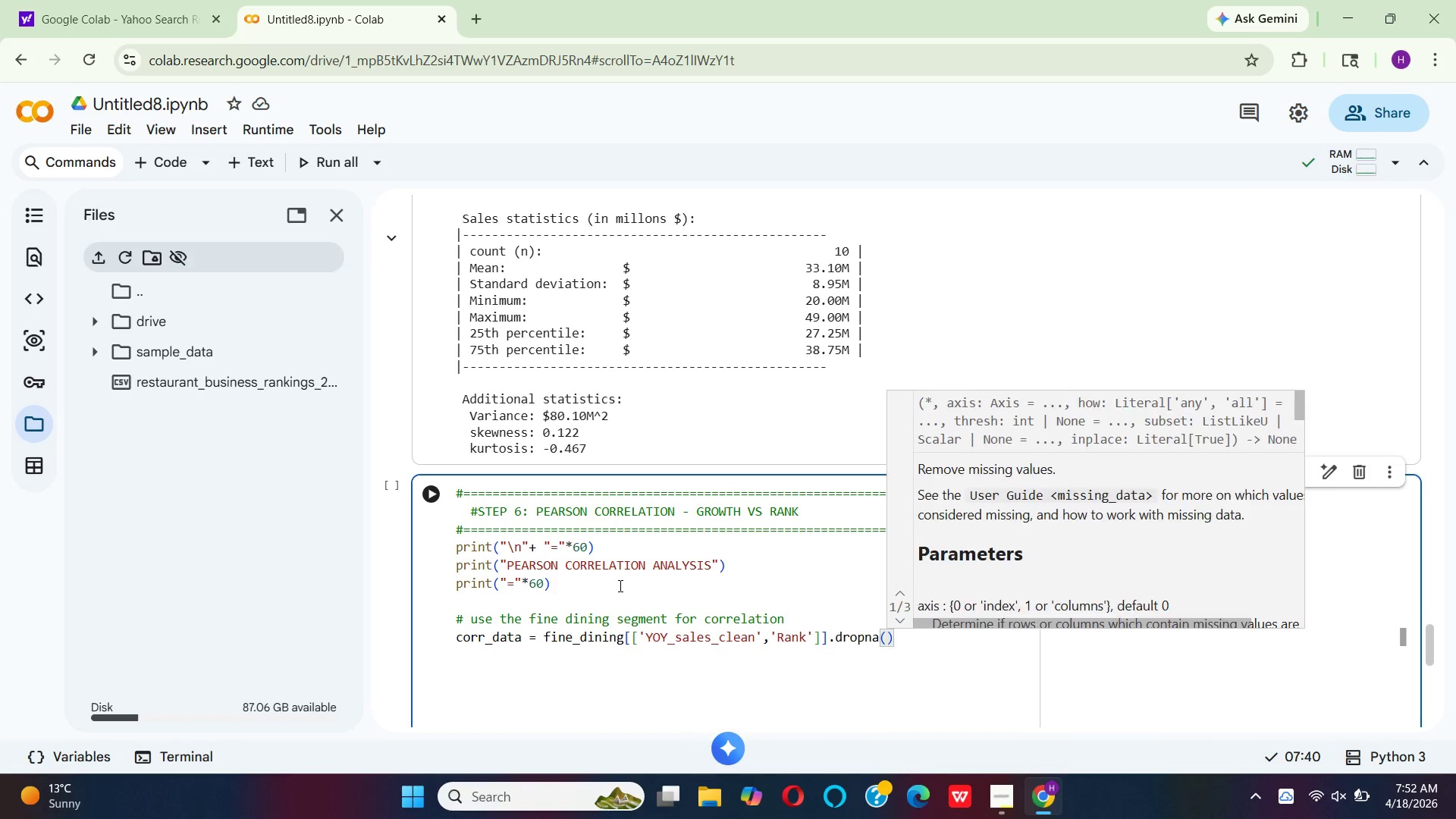 
key(ArrowRight)
 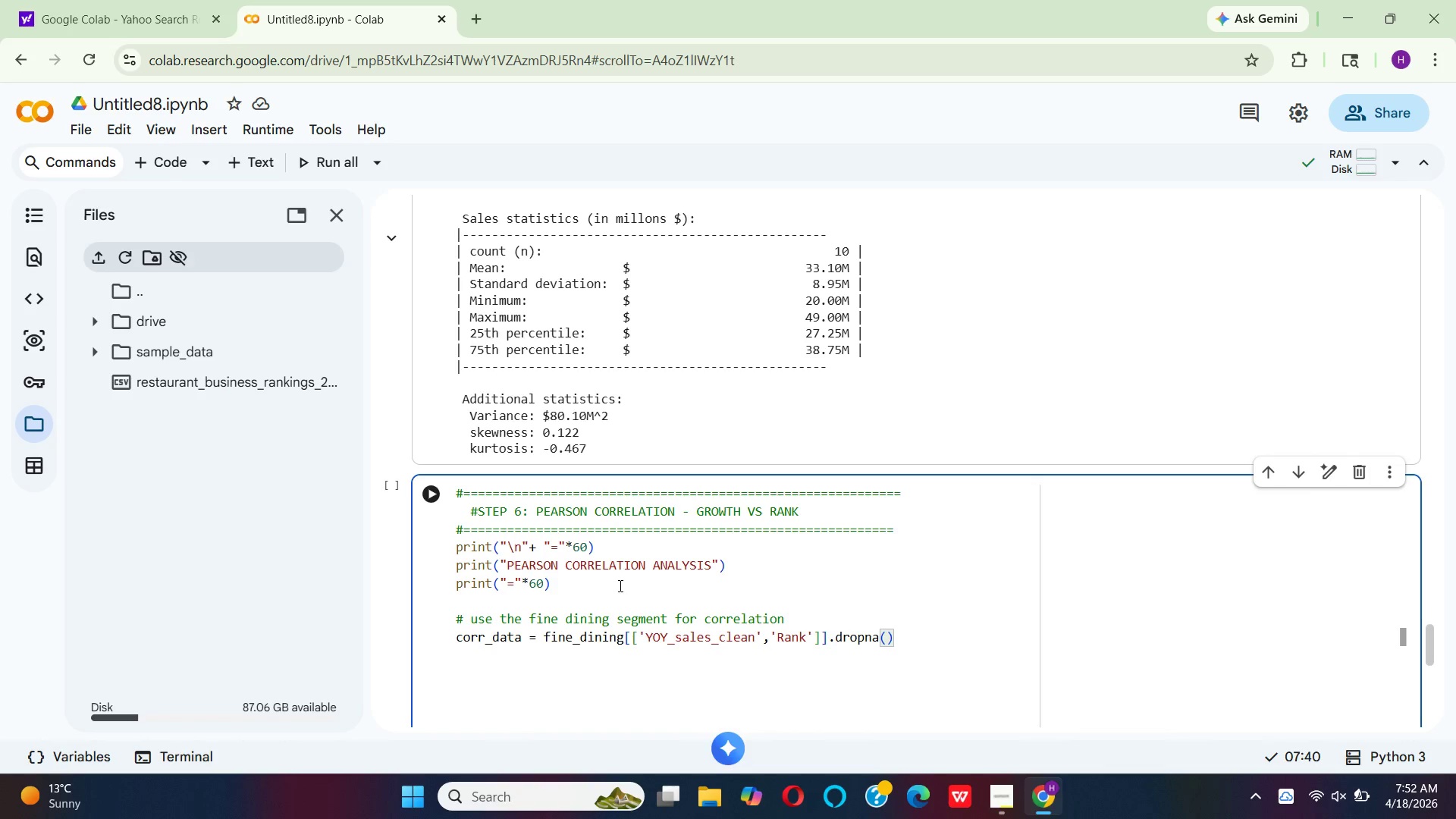 
wait(10.86)
 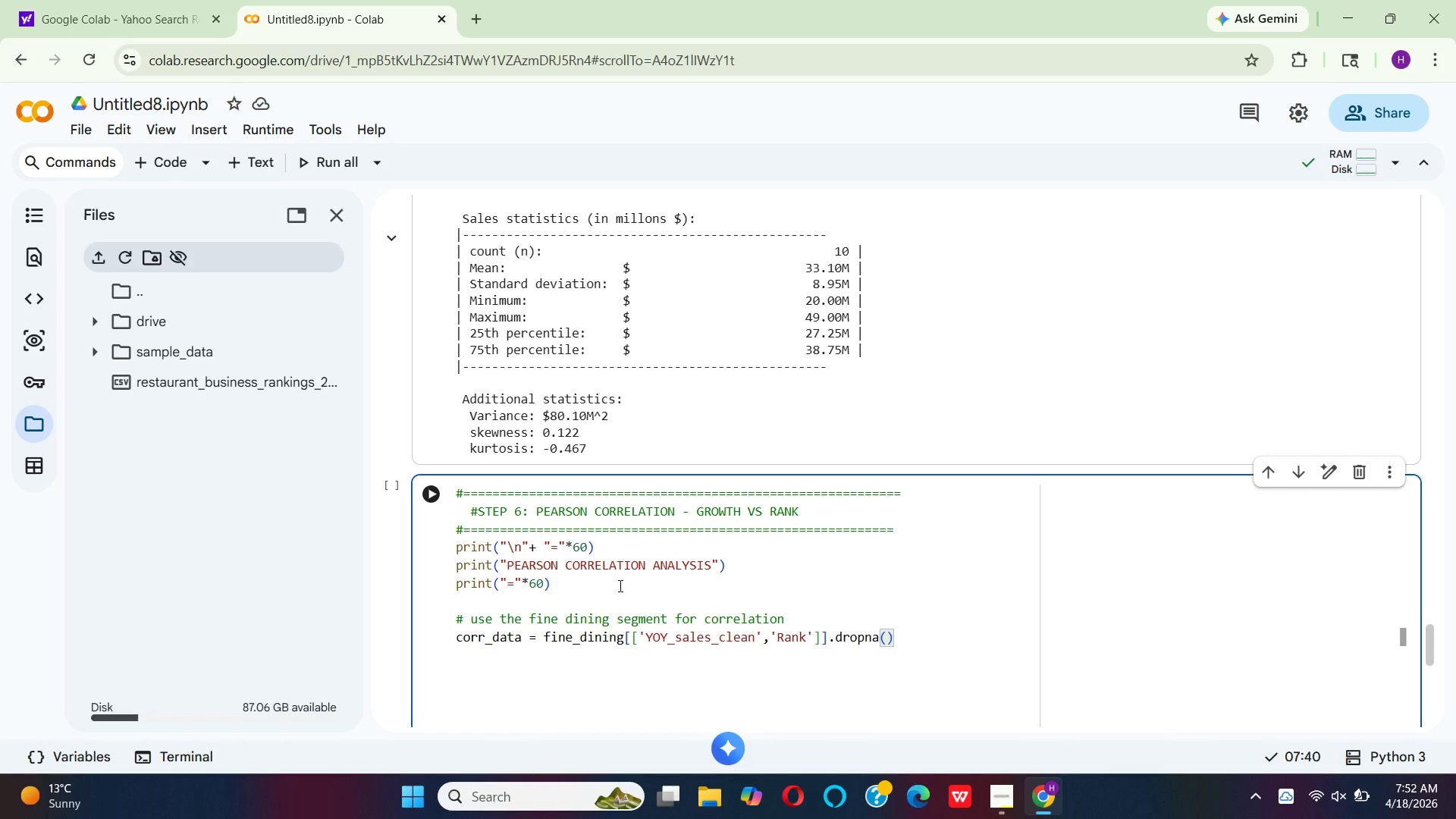 
key(Enter)
 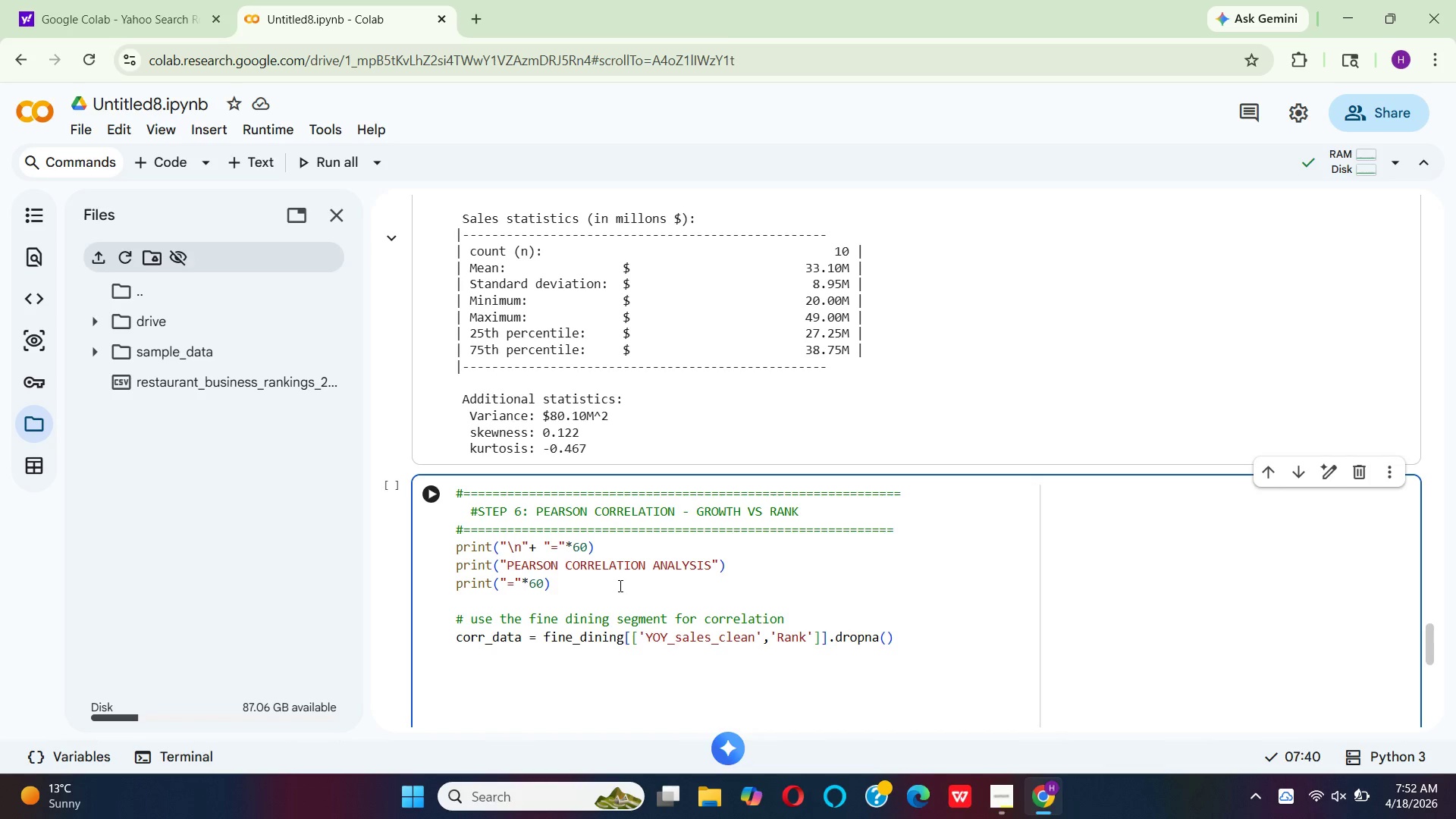 
key(Enter)
 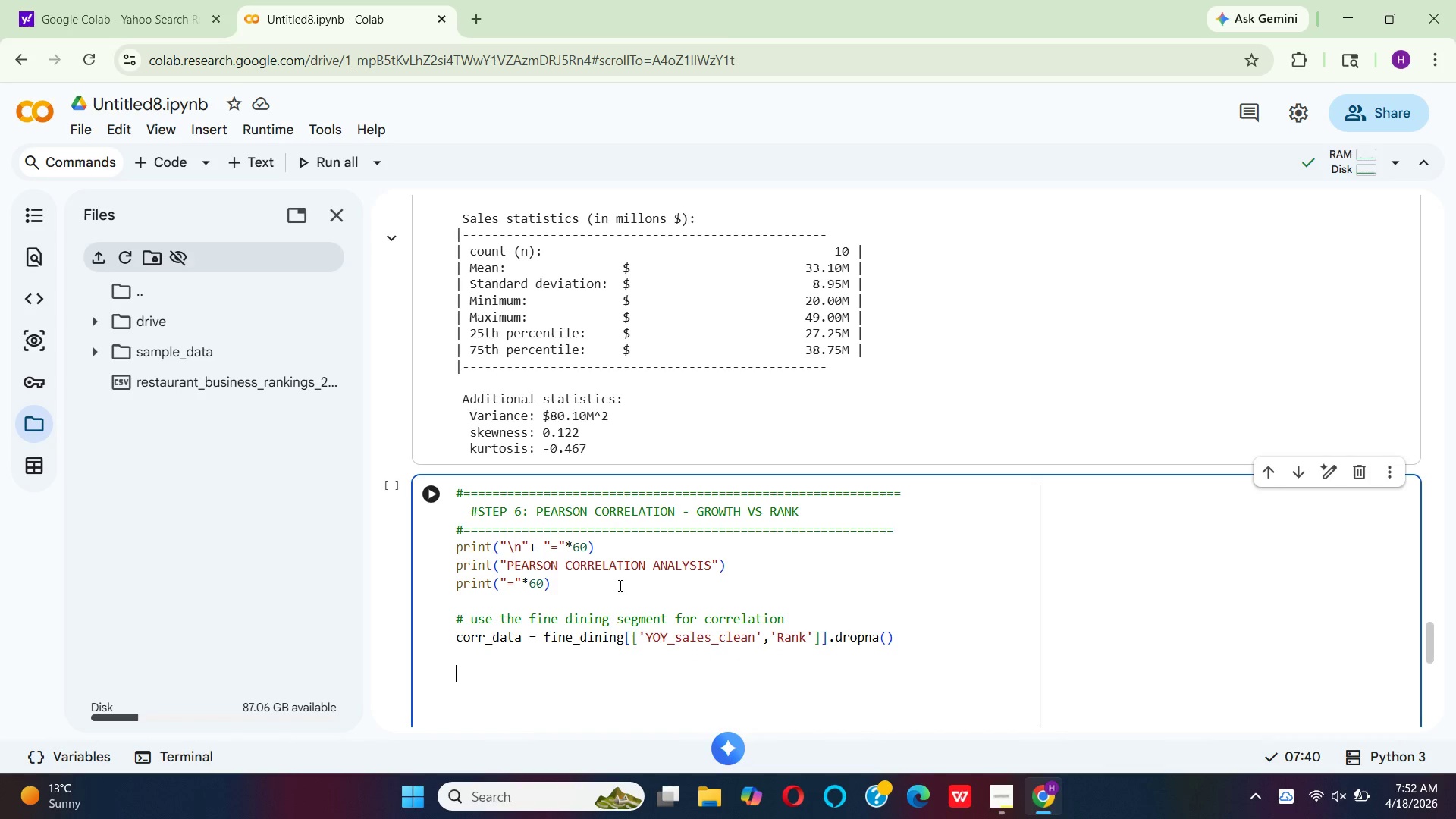 
type(if len)
 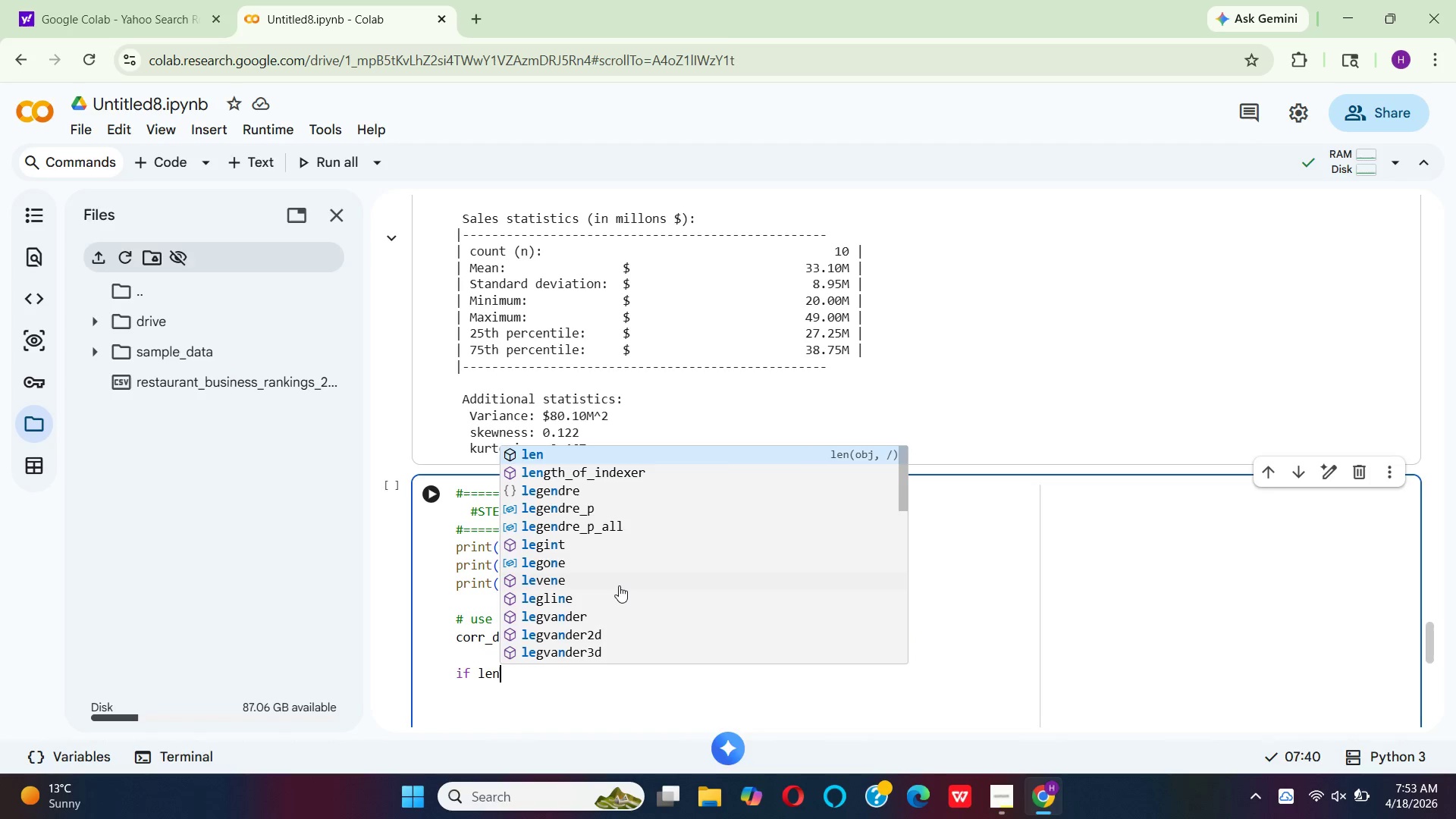 
key(Enter)
 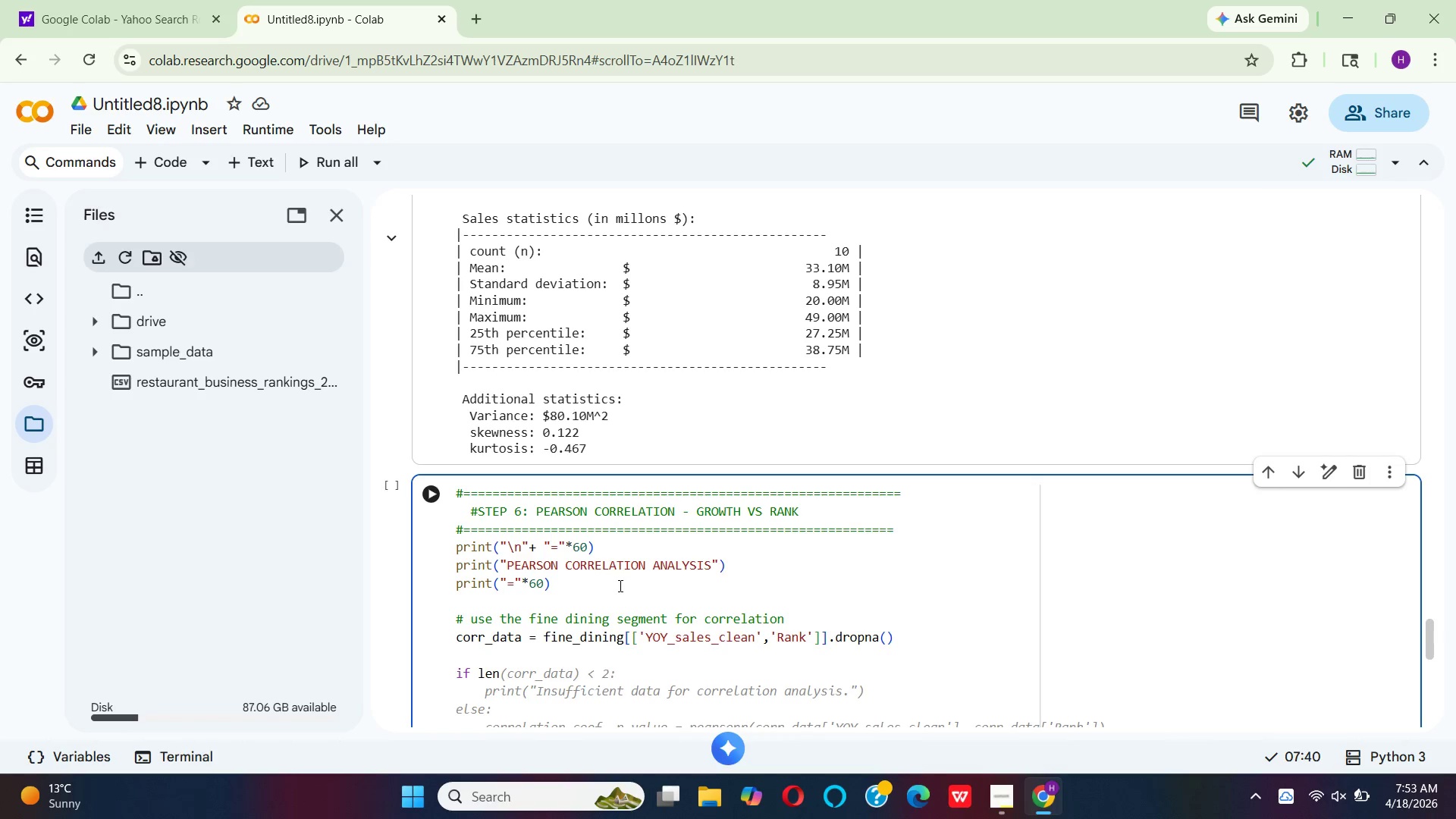 
type((corr)
 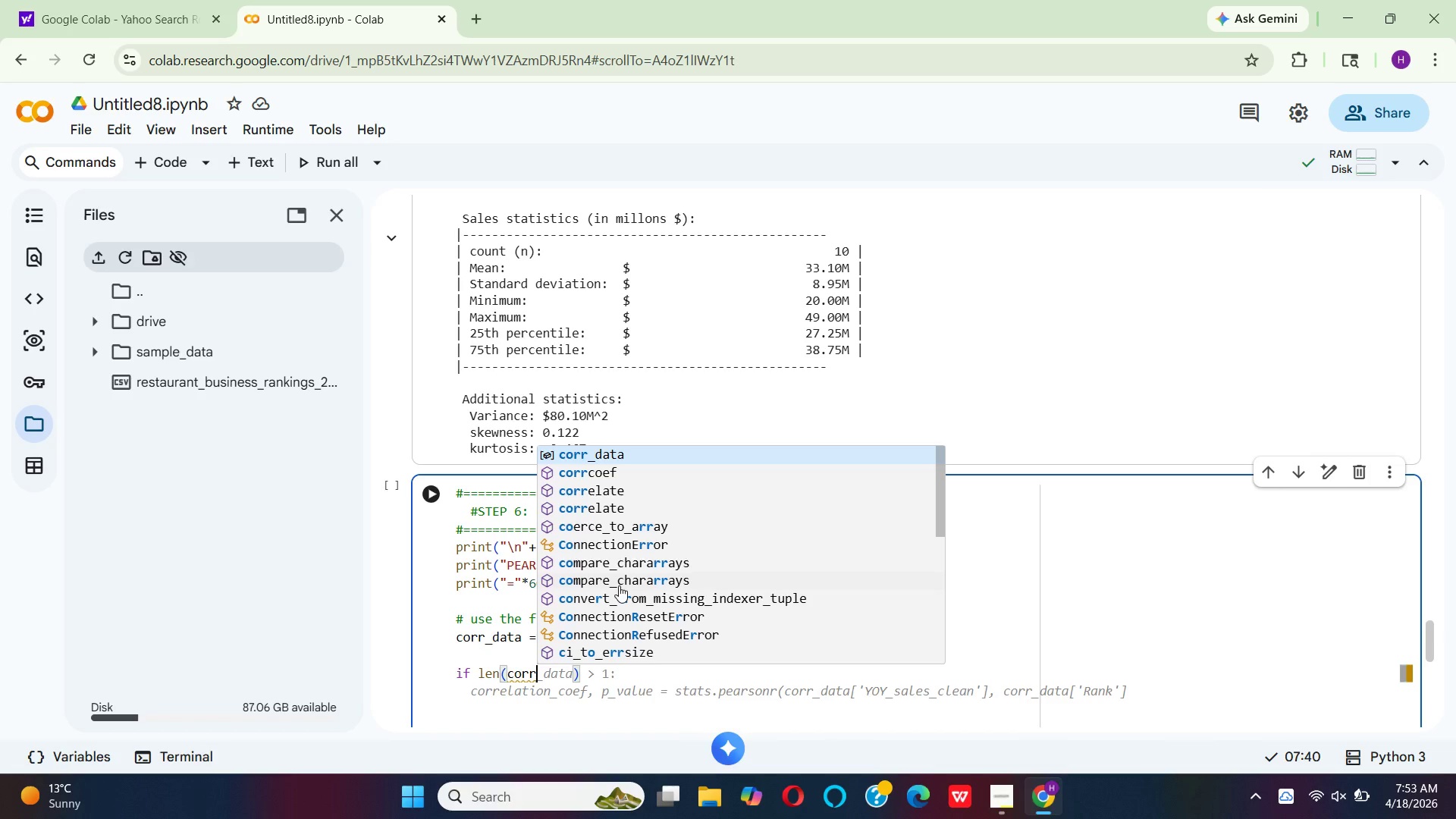 
key(Enter)
 